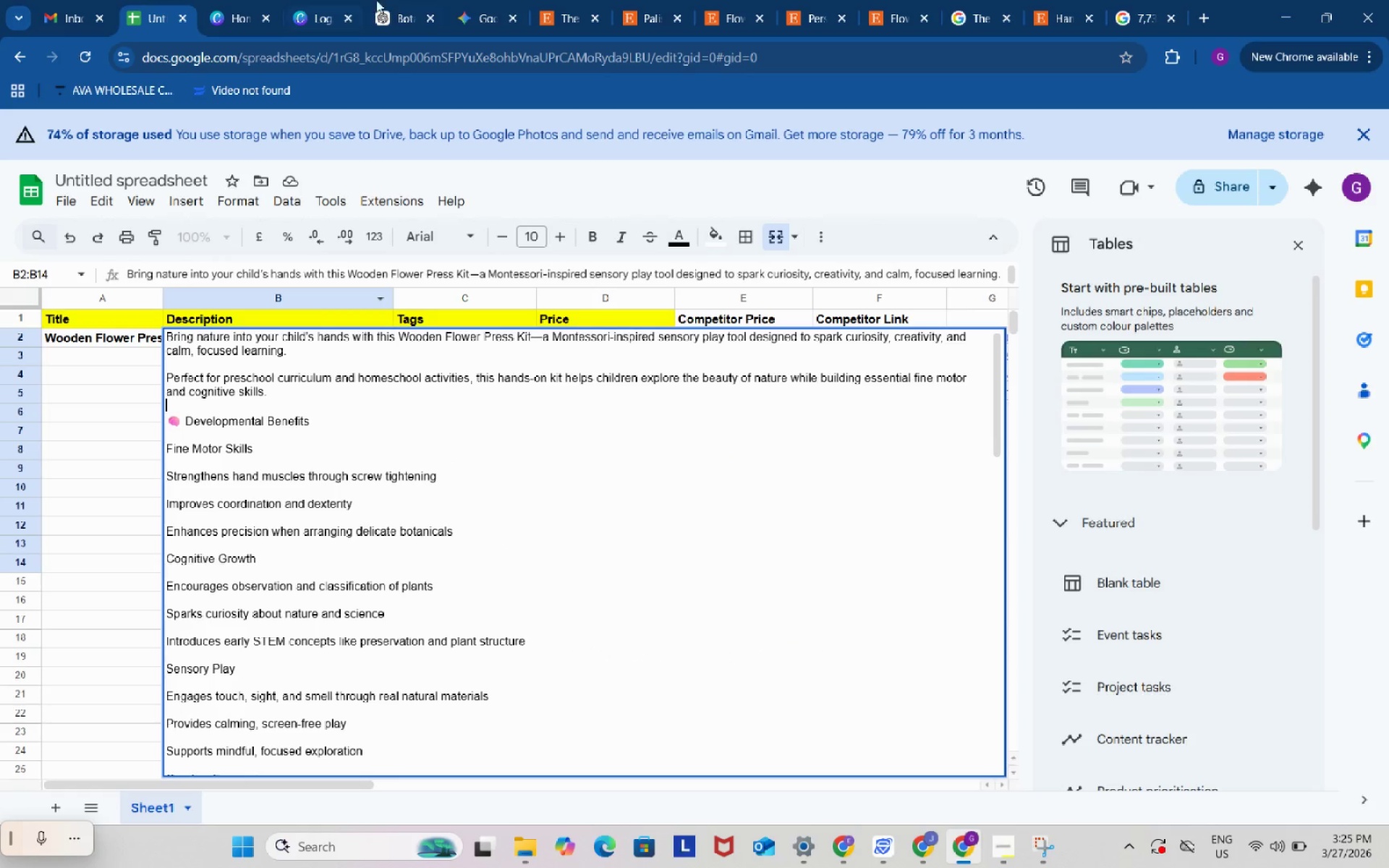 
wait(5.8)
 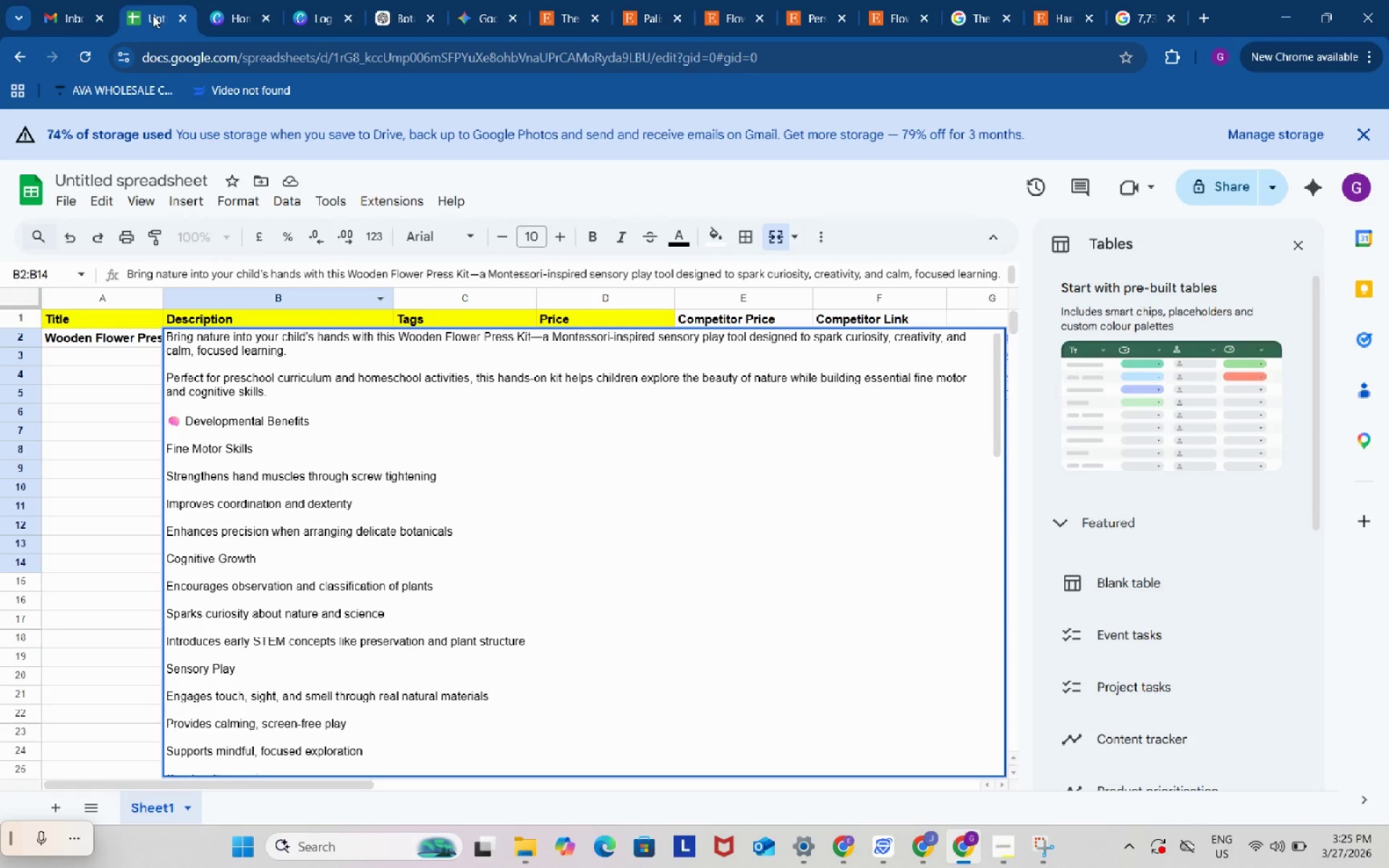 
scroll: coordinate [628, 430], scroll_direction: down, amount: 3.0
 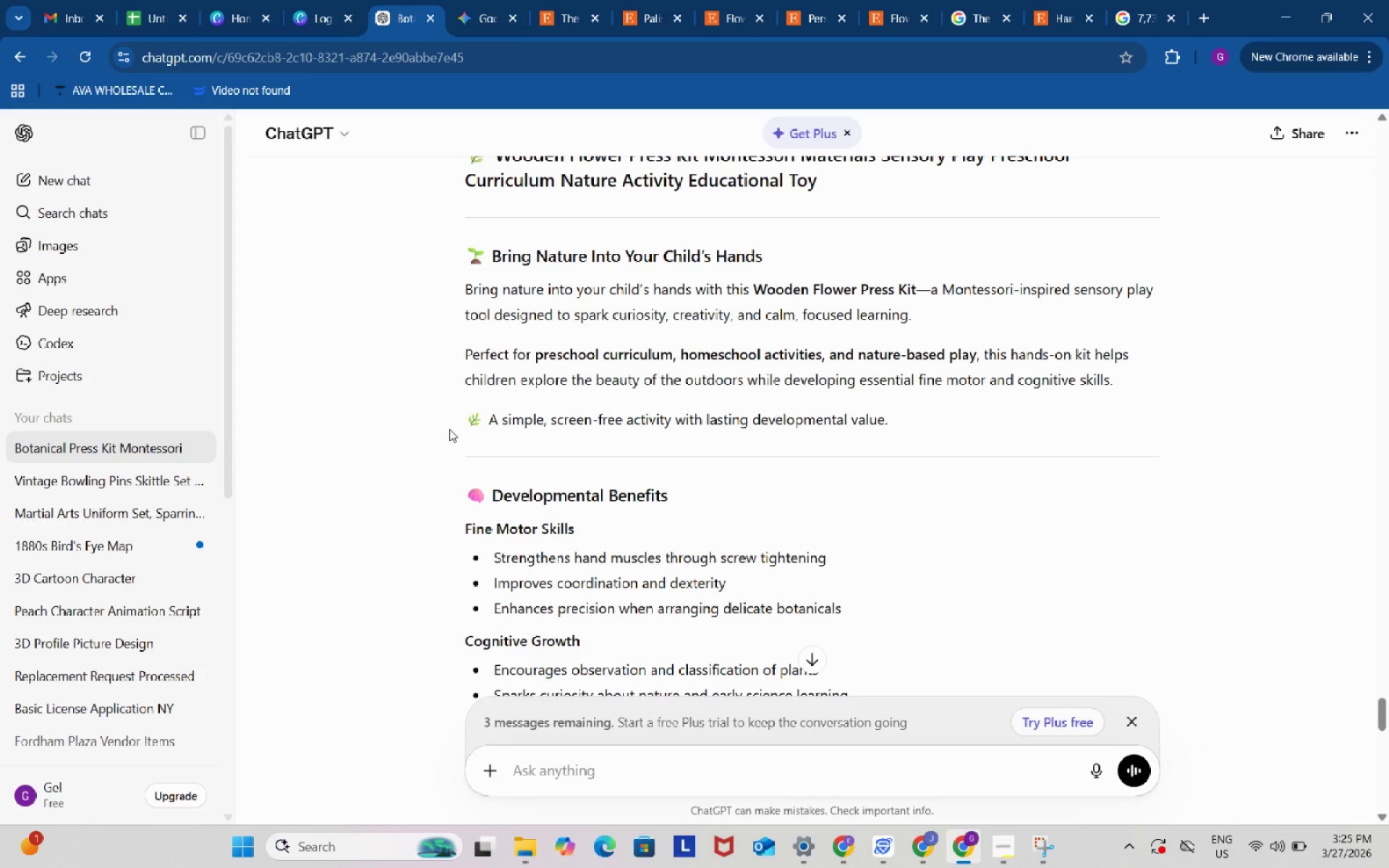 
left_click_drag(start_coordinate=[446, 425], to_coordinate=[1068, 516])
 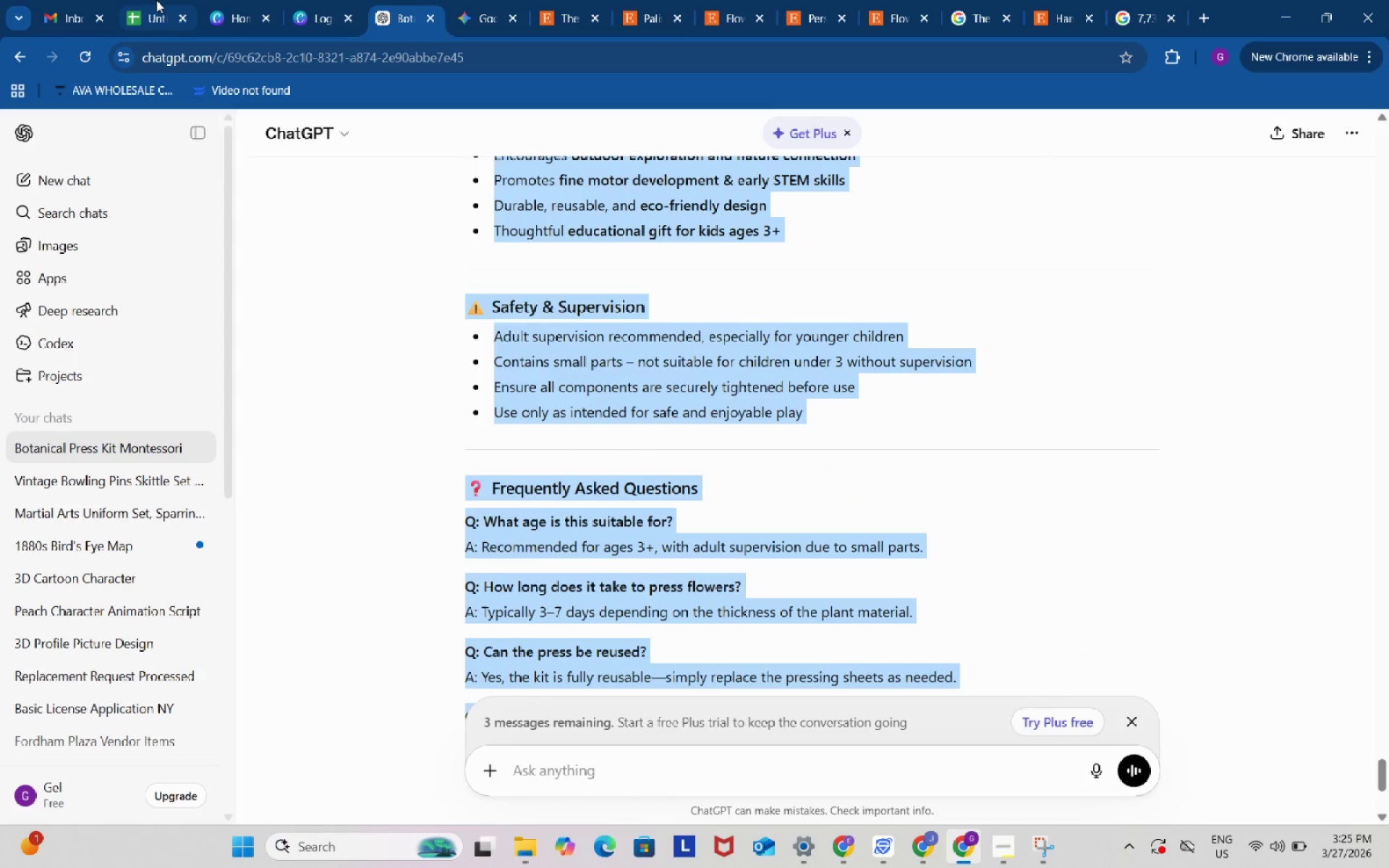 
scroll: coordinate [564, 516], scroll_direction: down, amount: 21.0
 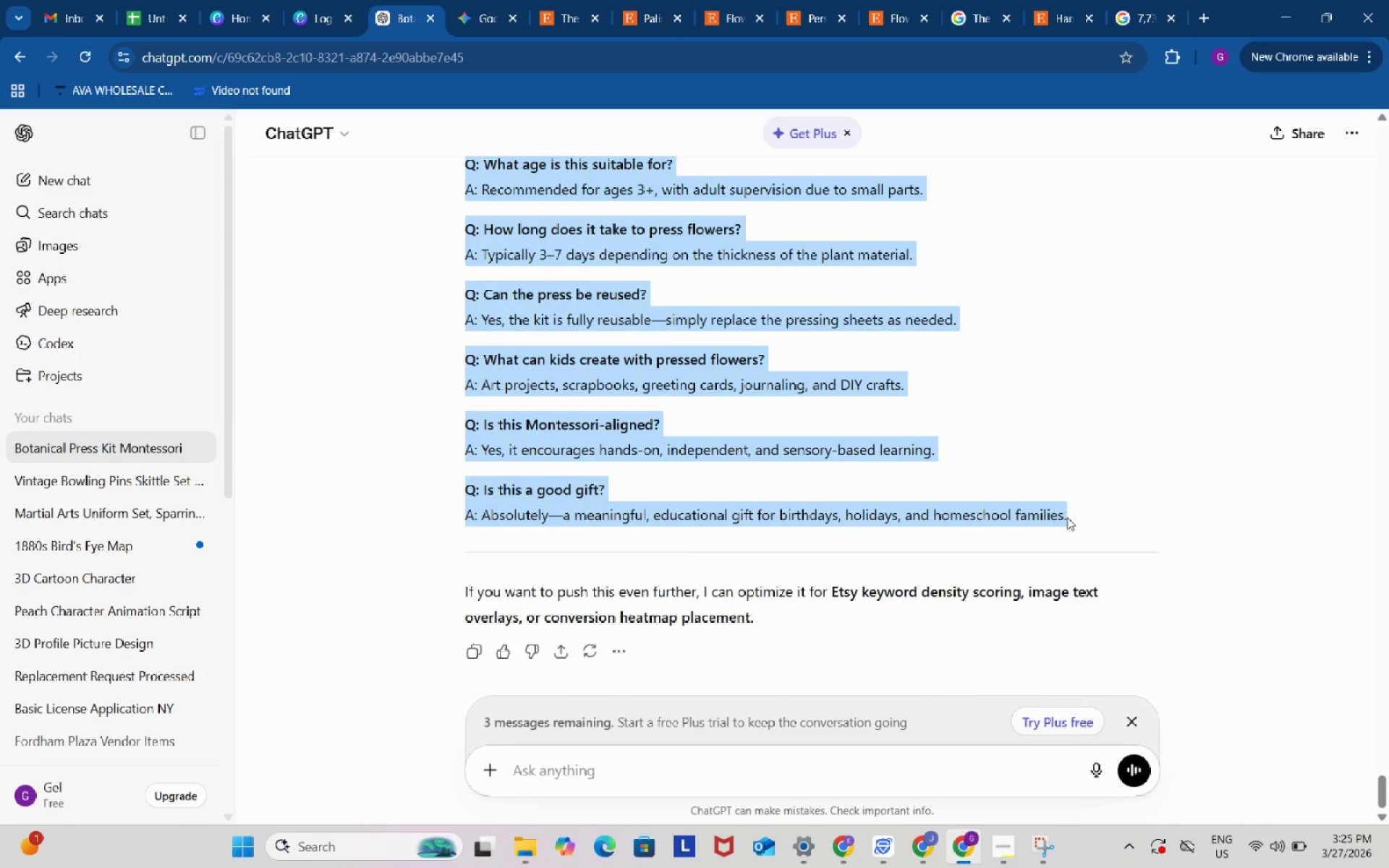 
key(Control+ControlLeft)
 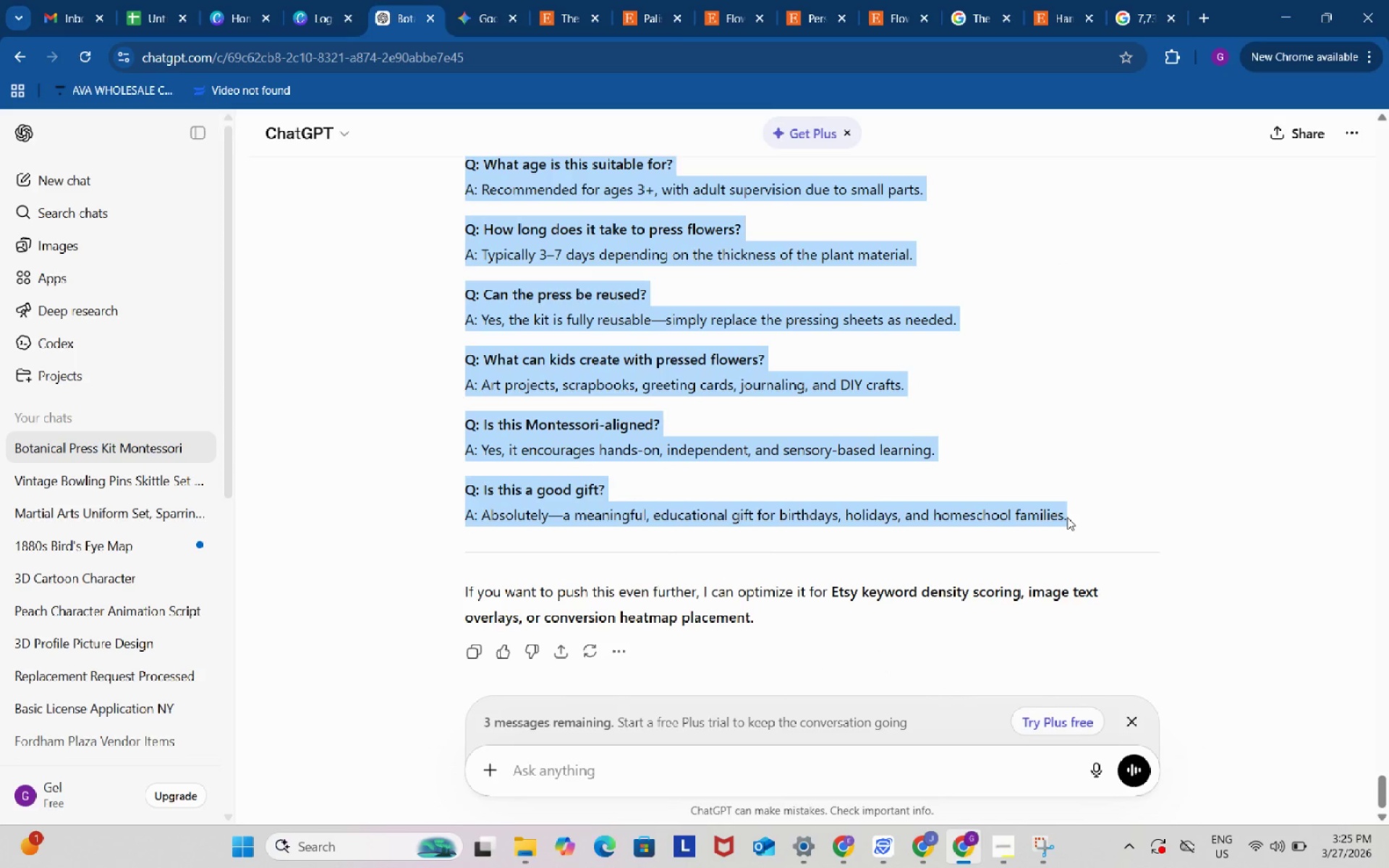 
key(Control+C)
 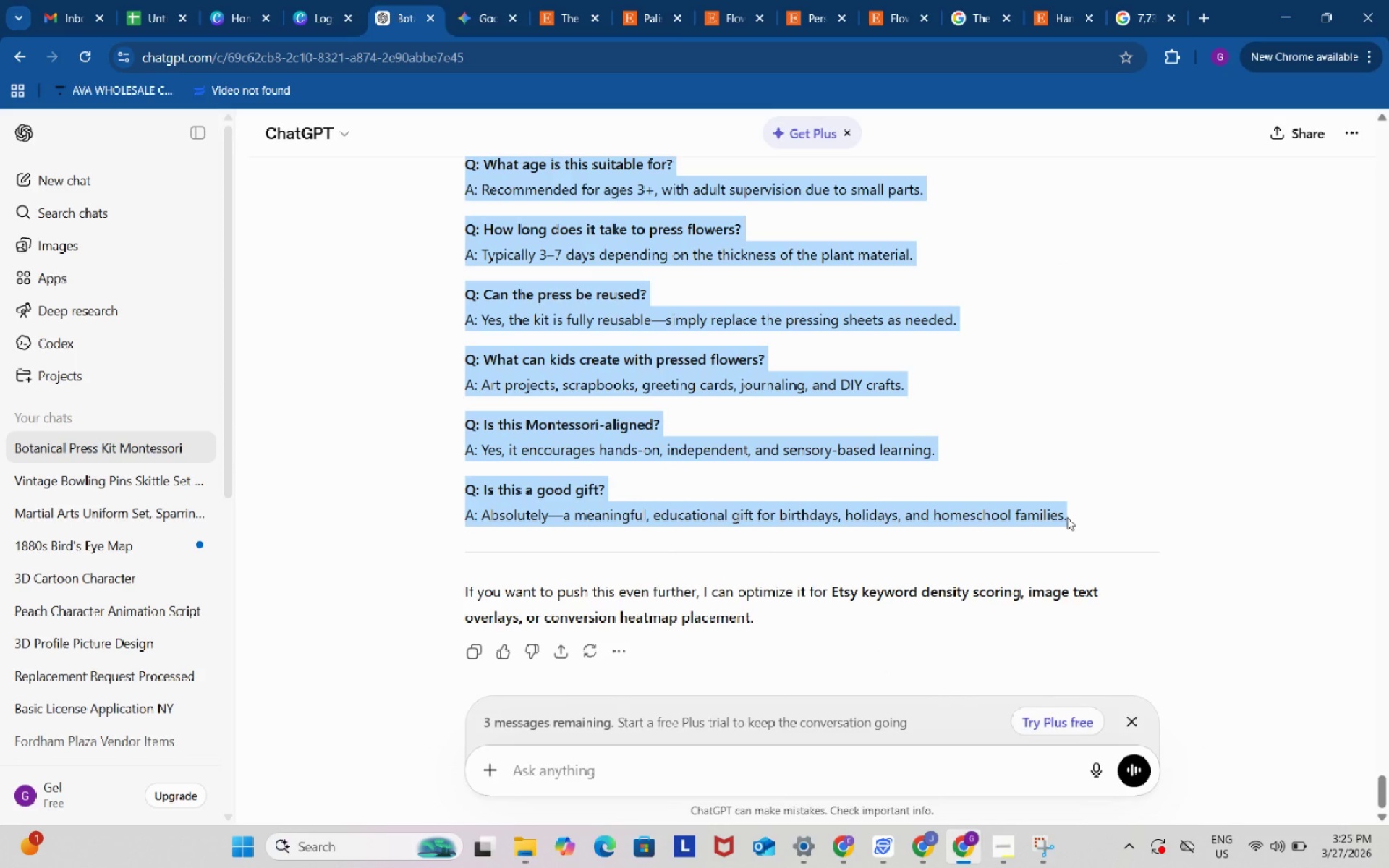 
key(Control+ControlLeft)
 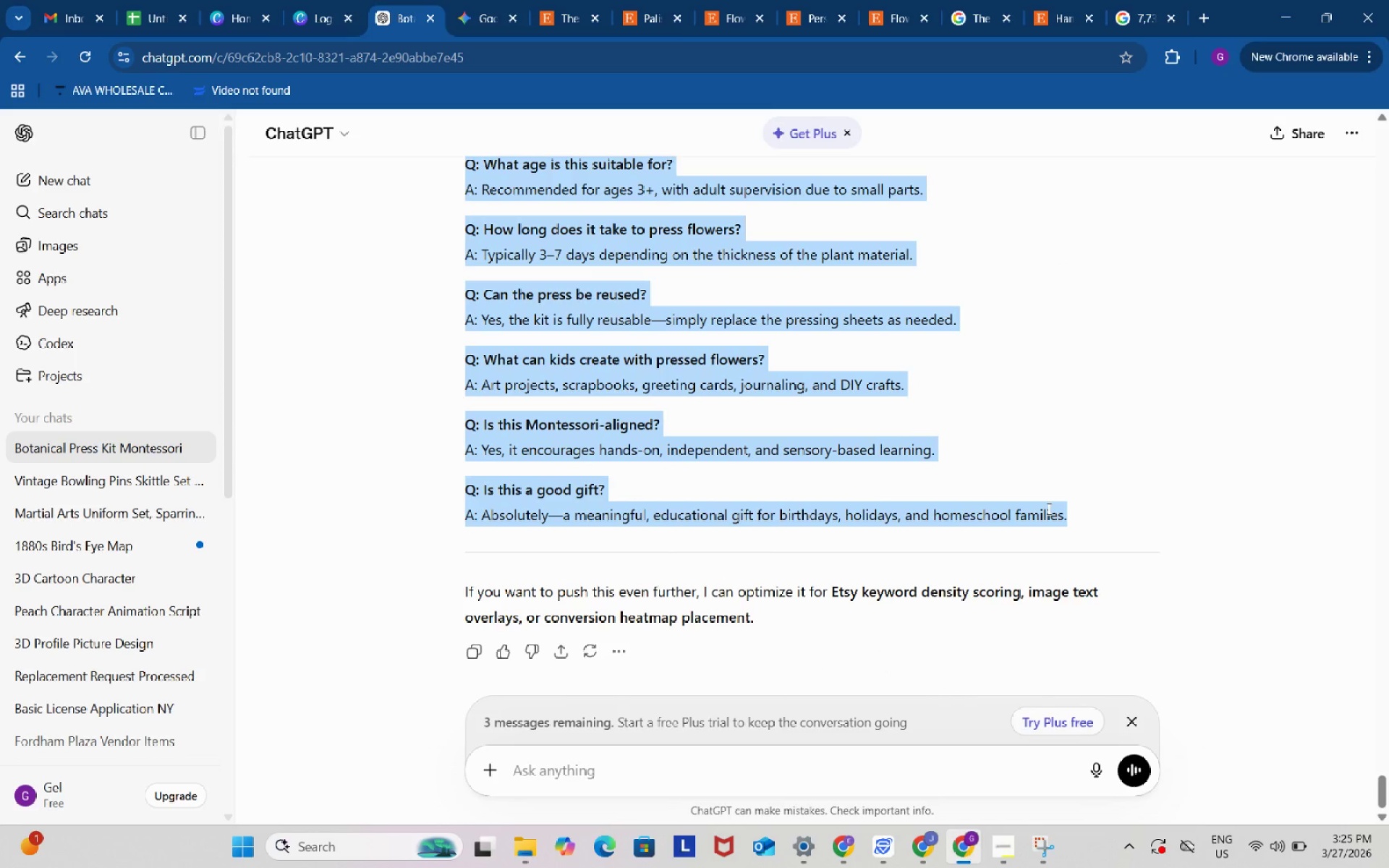 
key(Control+C)
 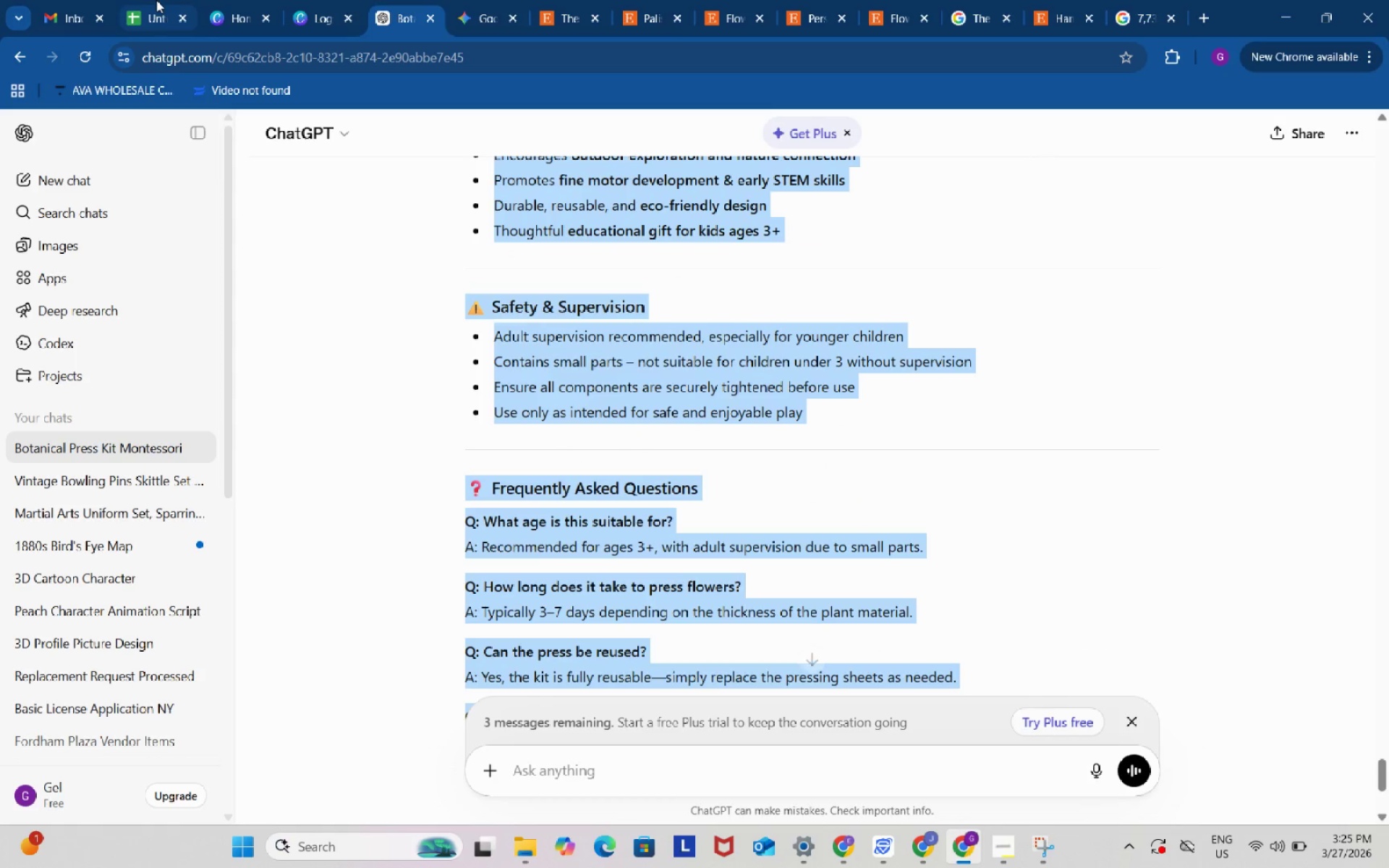 
left_click([156, 0])
 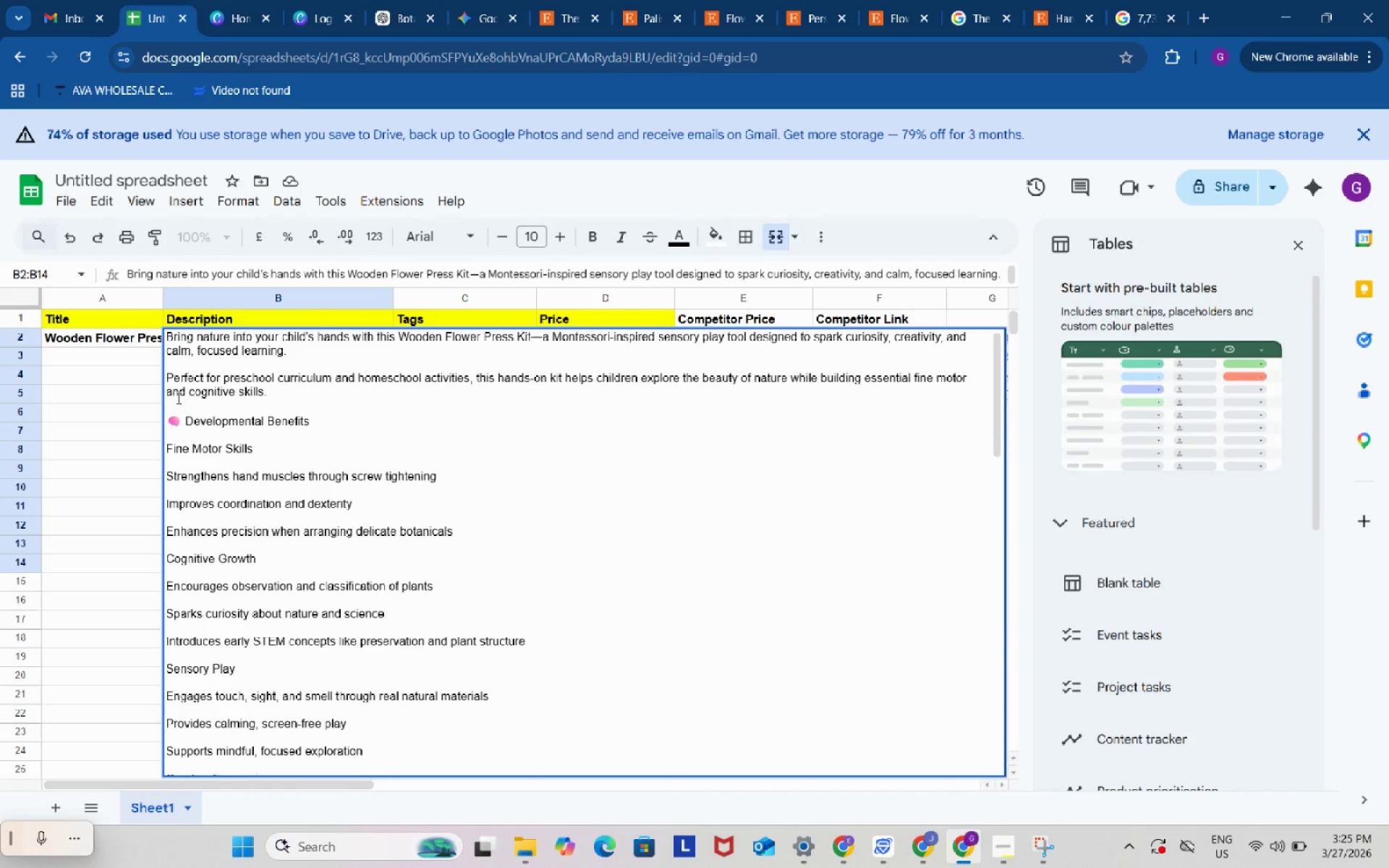 
left_click([177, 398])
 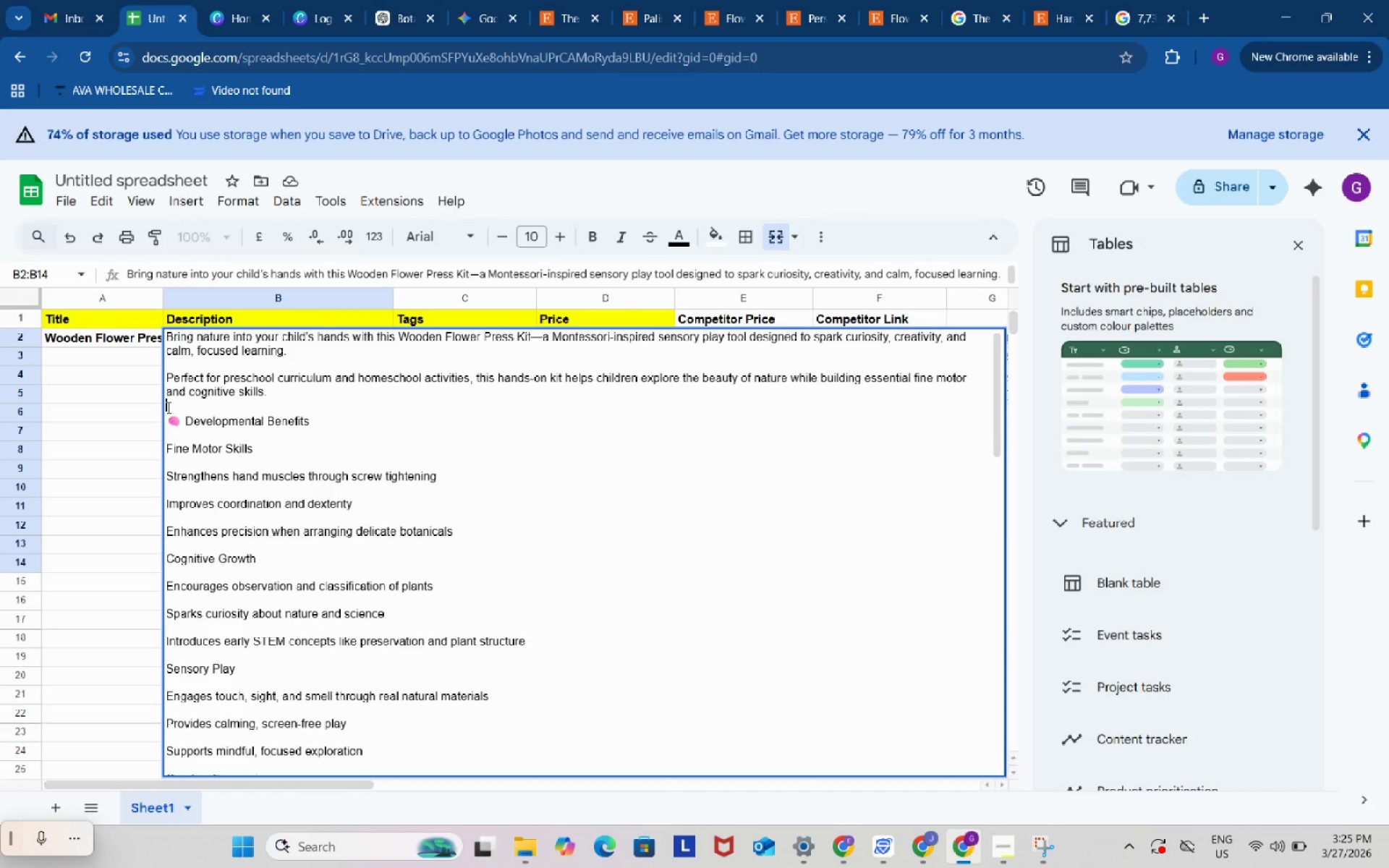 
left_click_drag(start_coordinate=[167, 407], to_coordinate=[651, 770])
 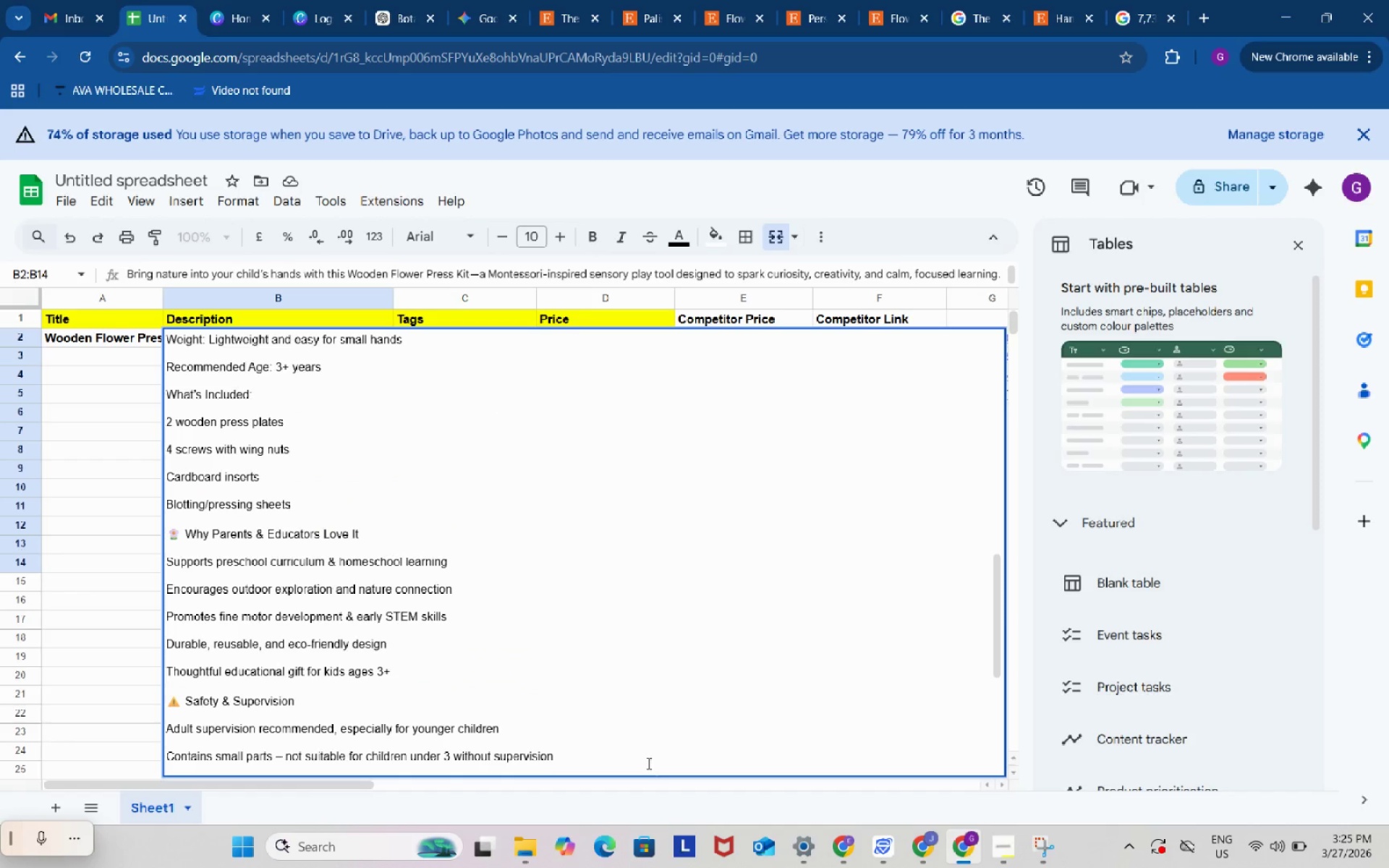 
scroll: coordinate [273, 707], scroll_direction: down, amount: 22.0
 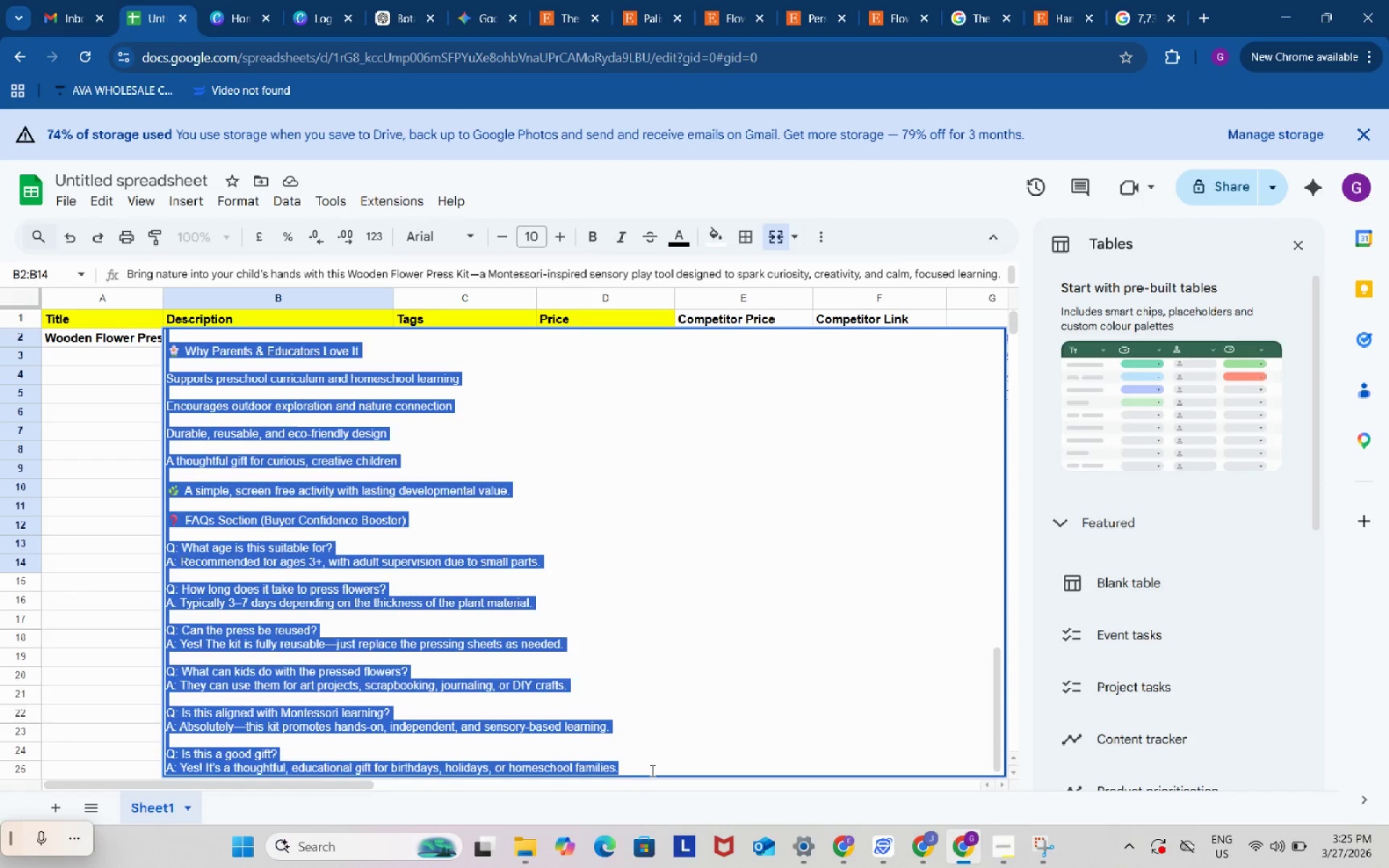 
key(Control+ControlLeft)
 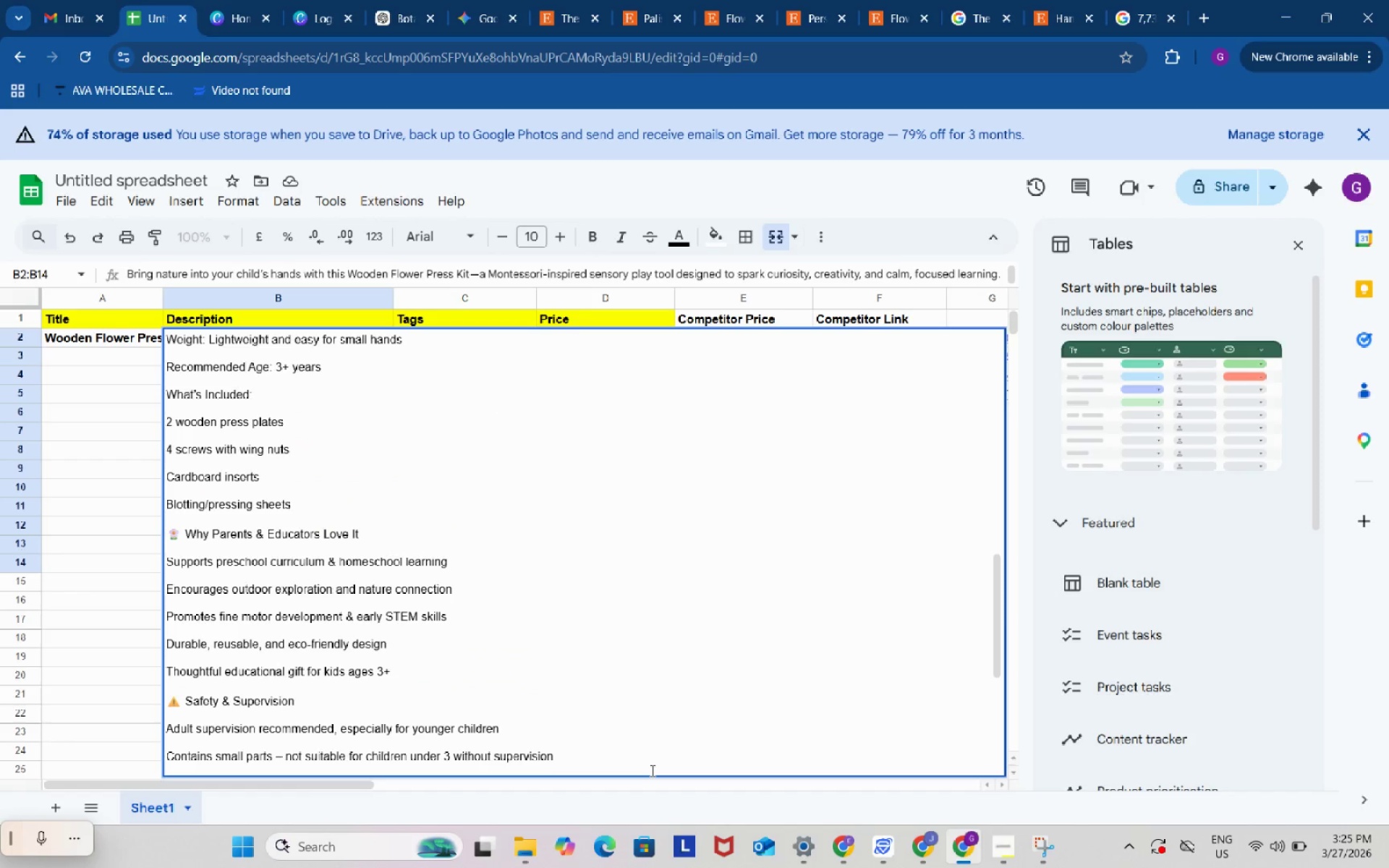 
key(Control+V)
 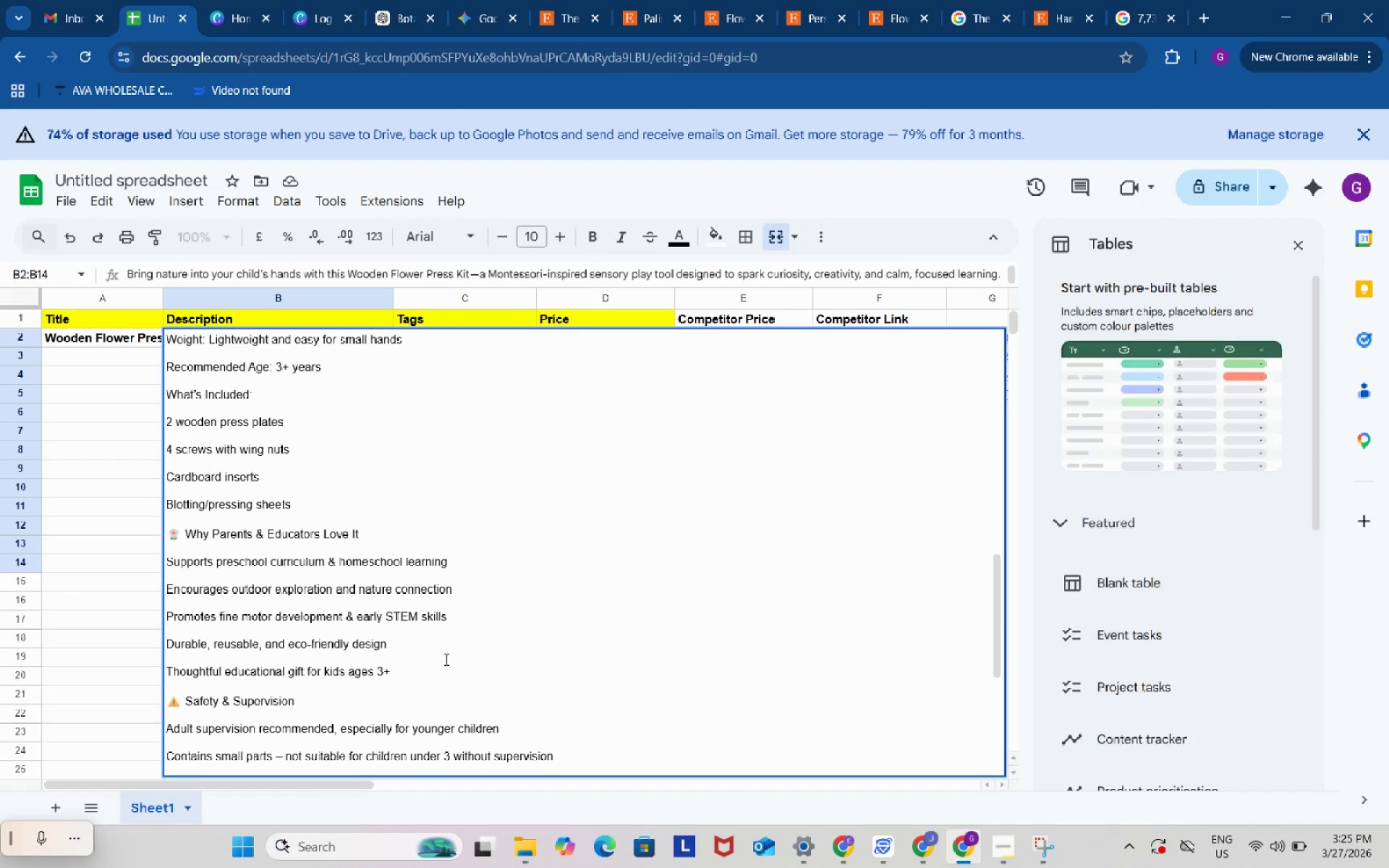 
scroll: coordinate [443, 653], scroll_direction: down, amount: 10.0
 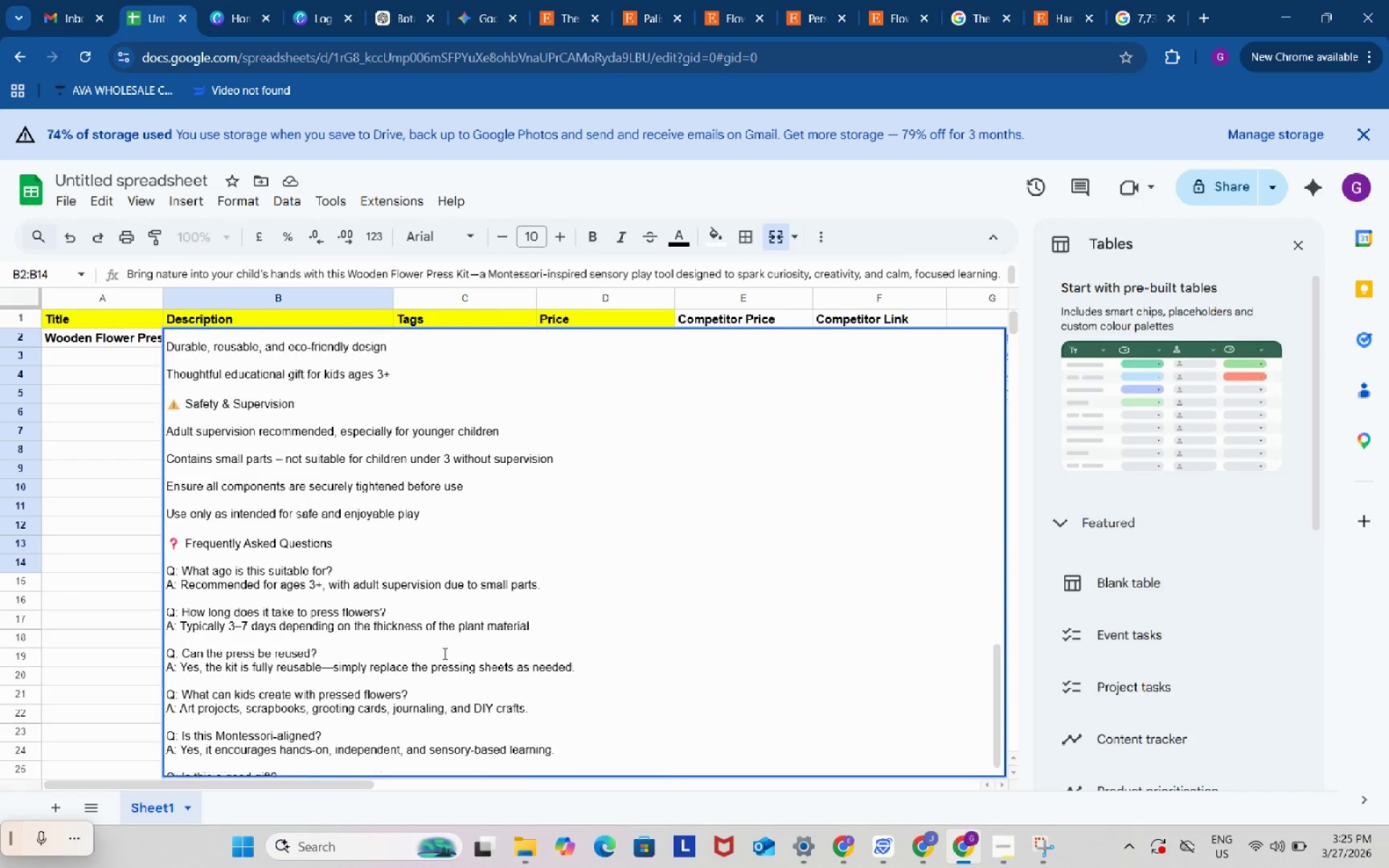 
scroll: coordinate [285, 487], scroll_direction: up, amount: 13.0
 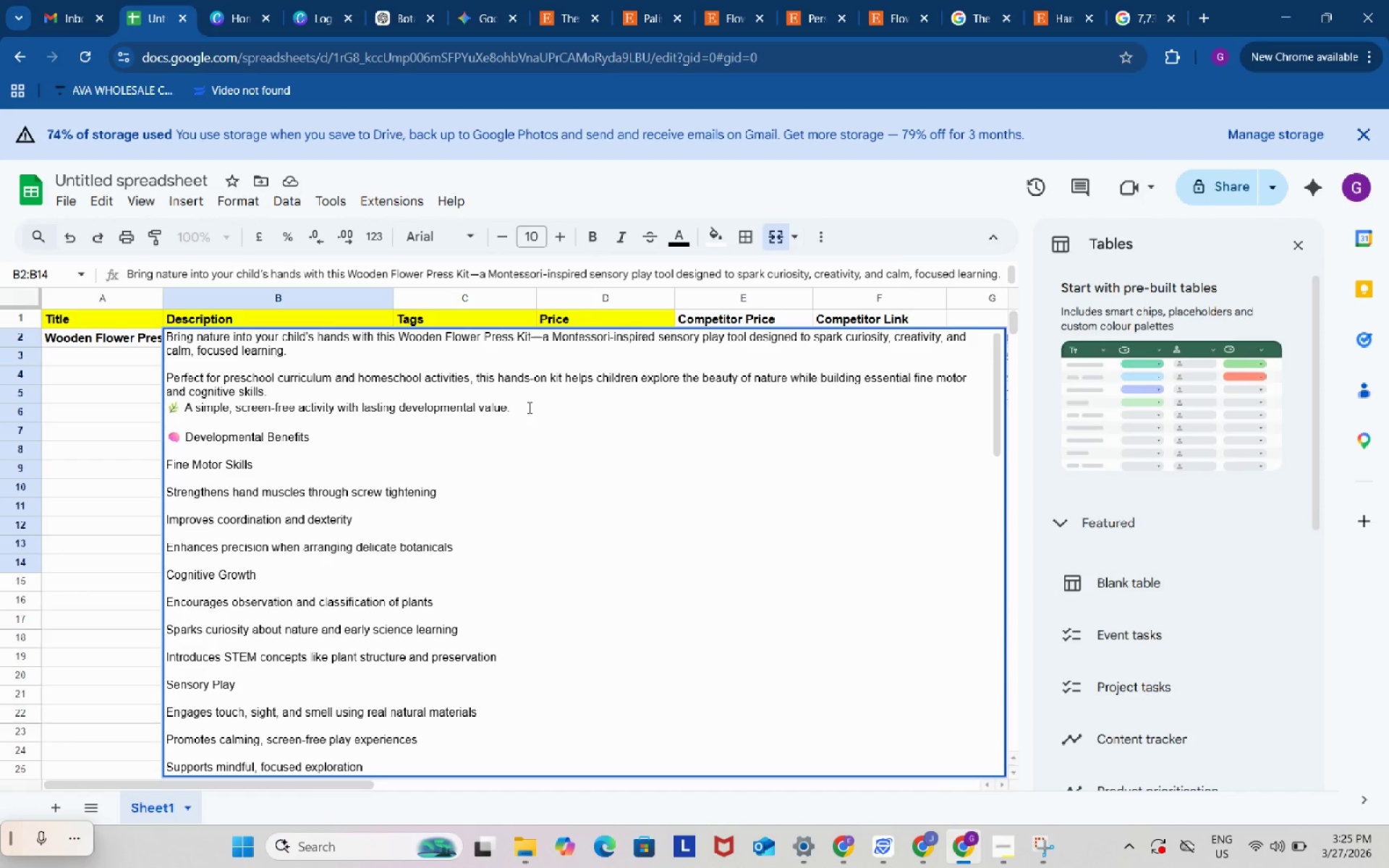 
left_click([528, 407])
 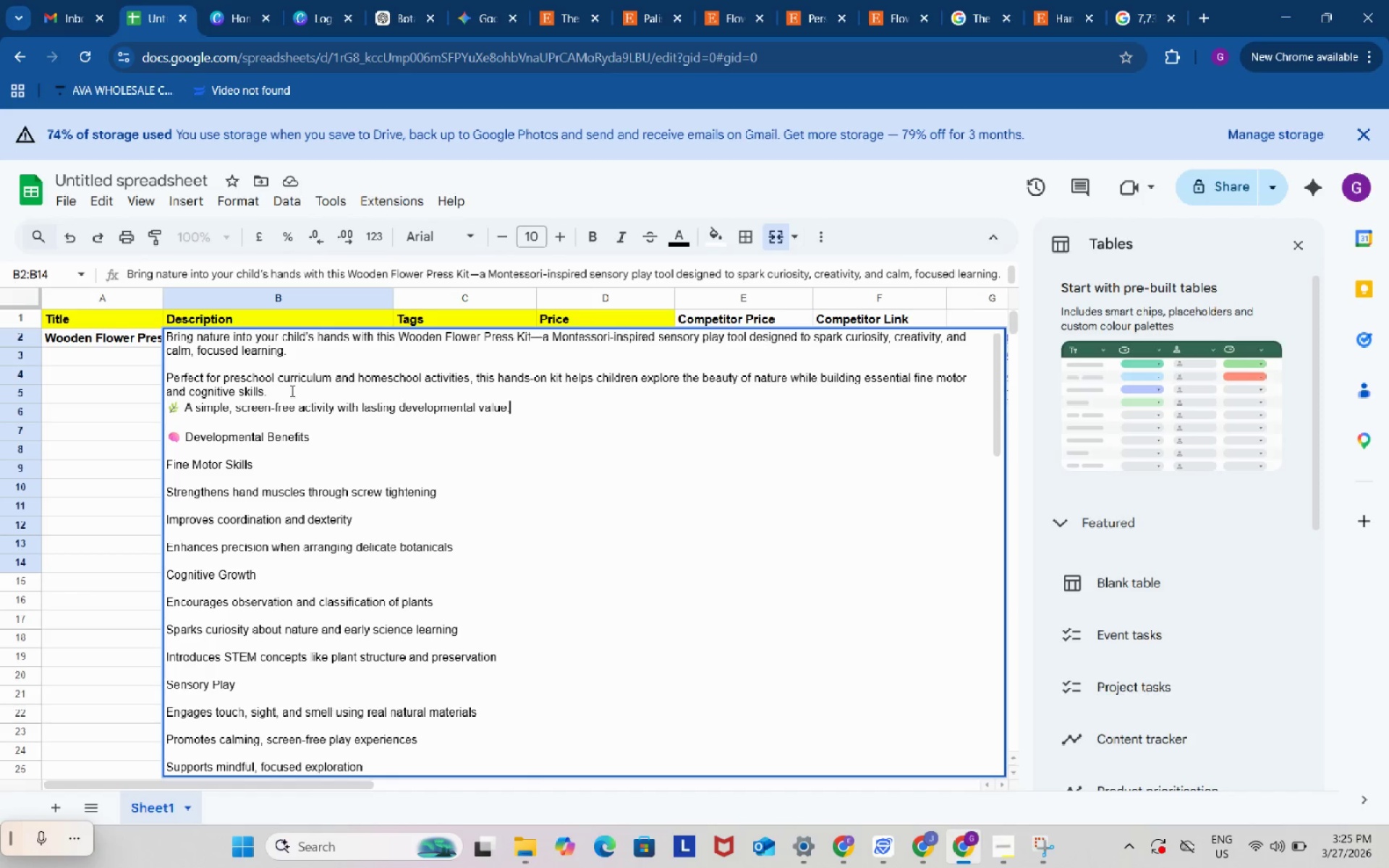 
left_click([291, 390])
 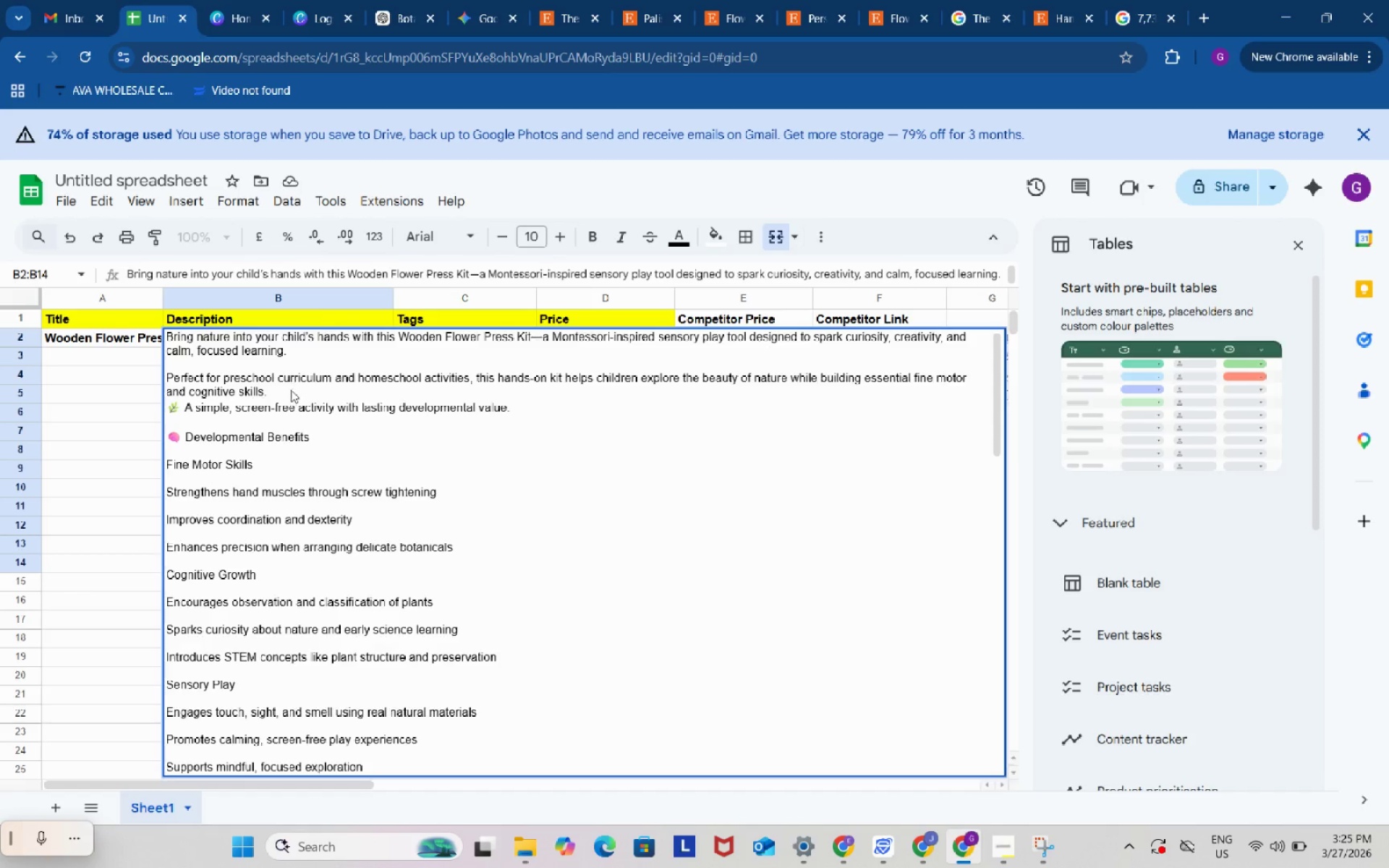 
key(Enter)
 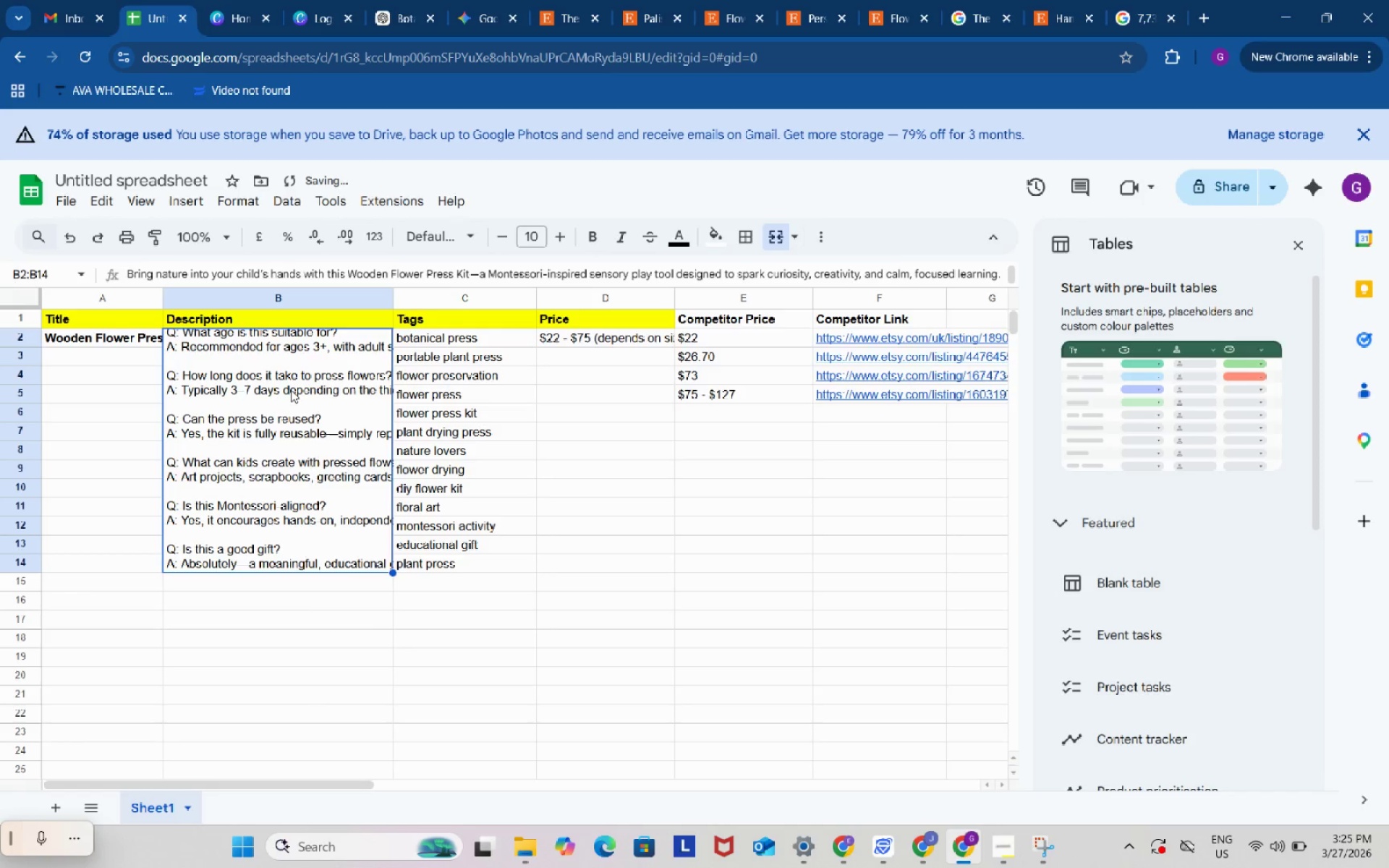 
double_click([291, 390])
 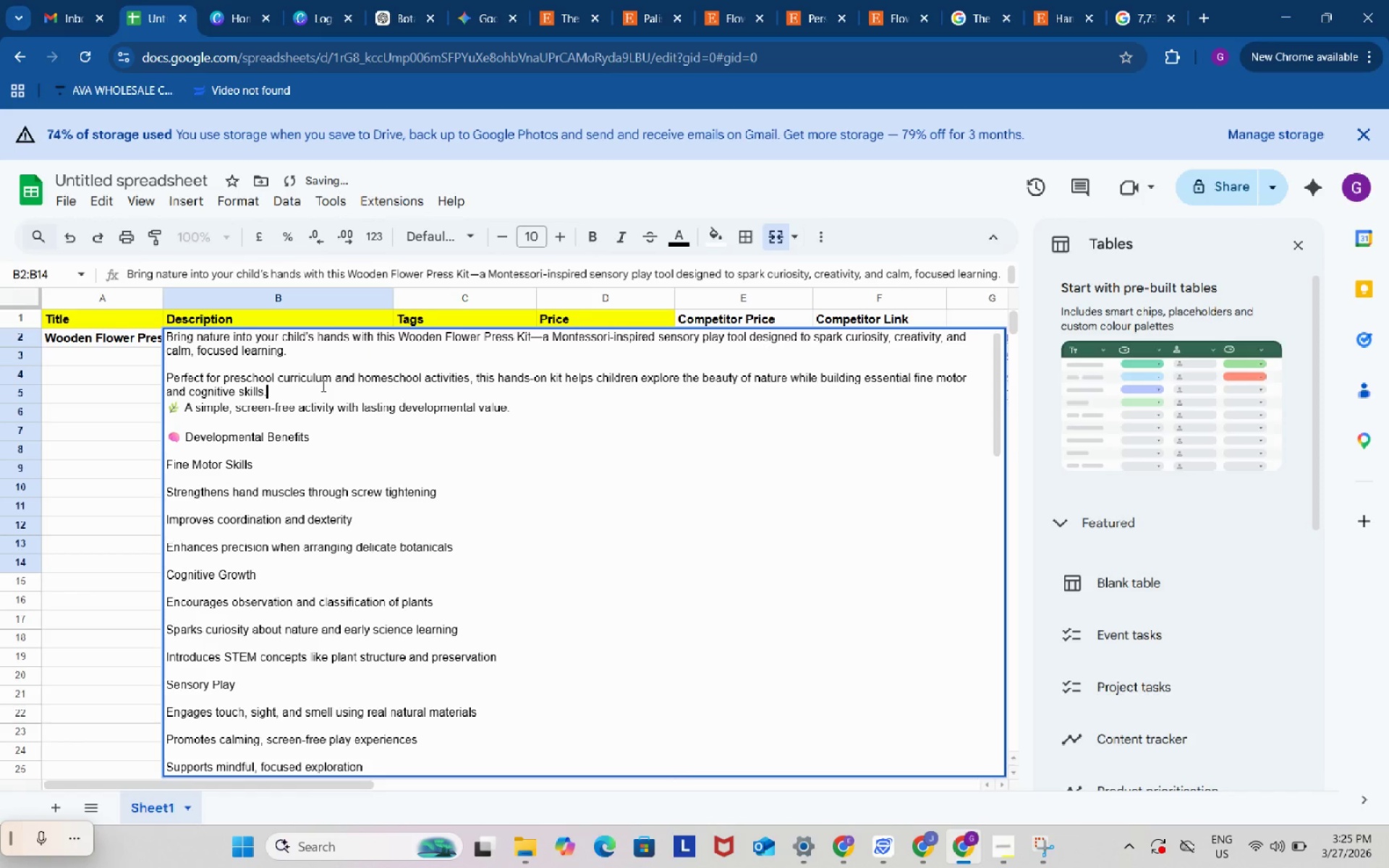 
left_click([322, 386])
 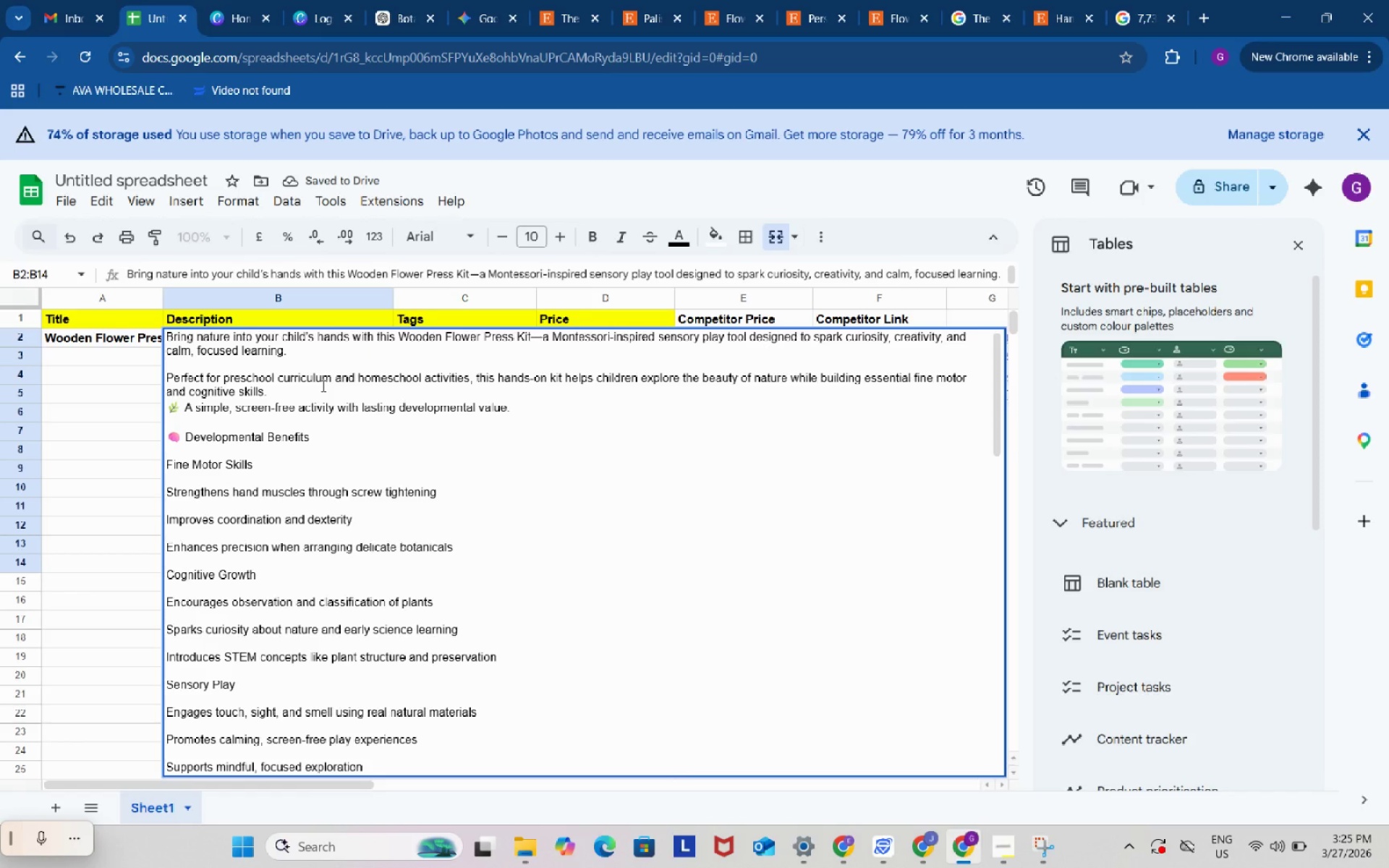 
key(Alt+Control+Enter)
 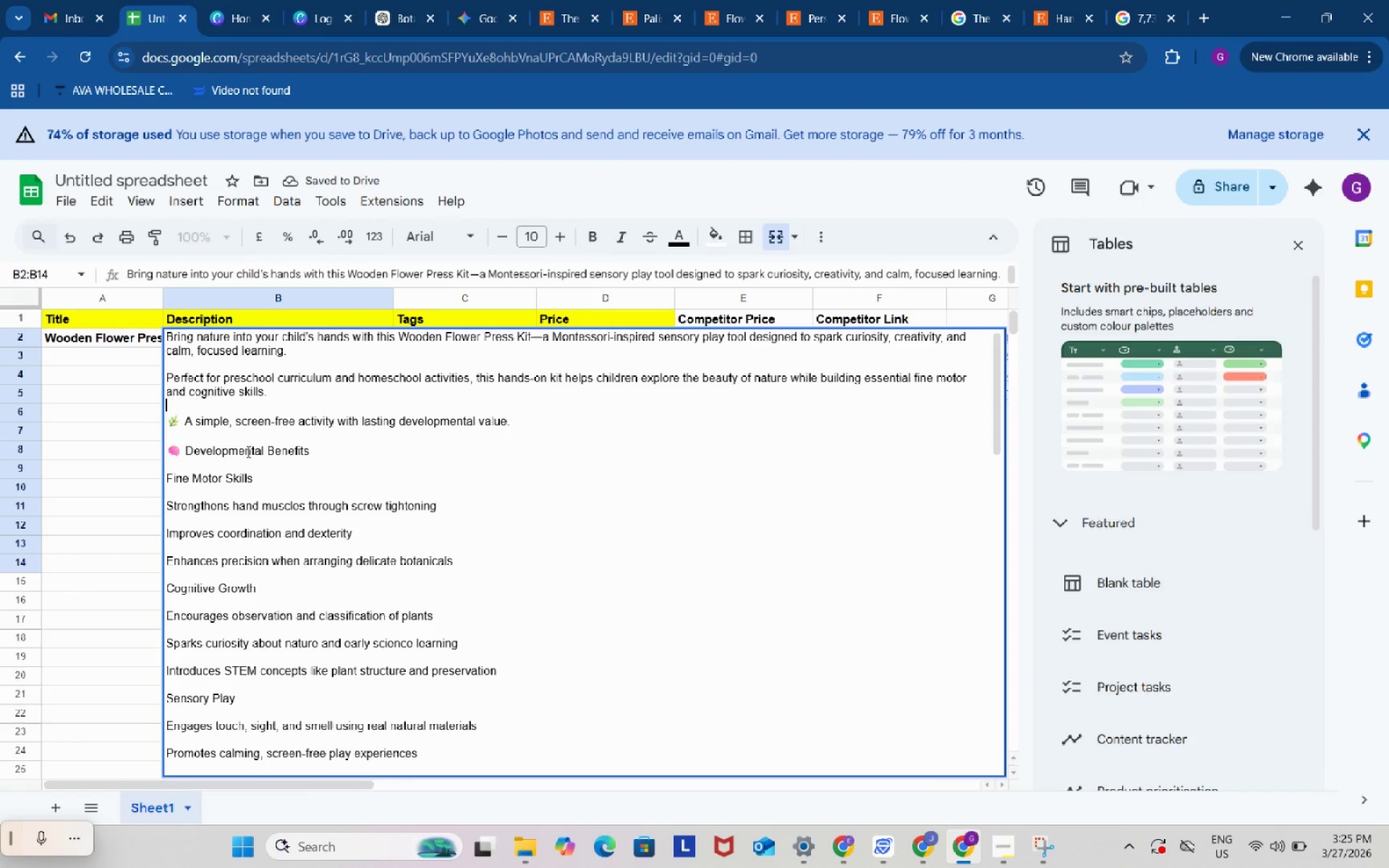 
left_click_drag(start_coordinate=[247, 451], to_coordinate=[219, 431])
 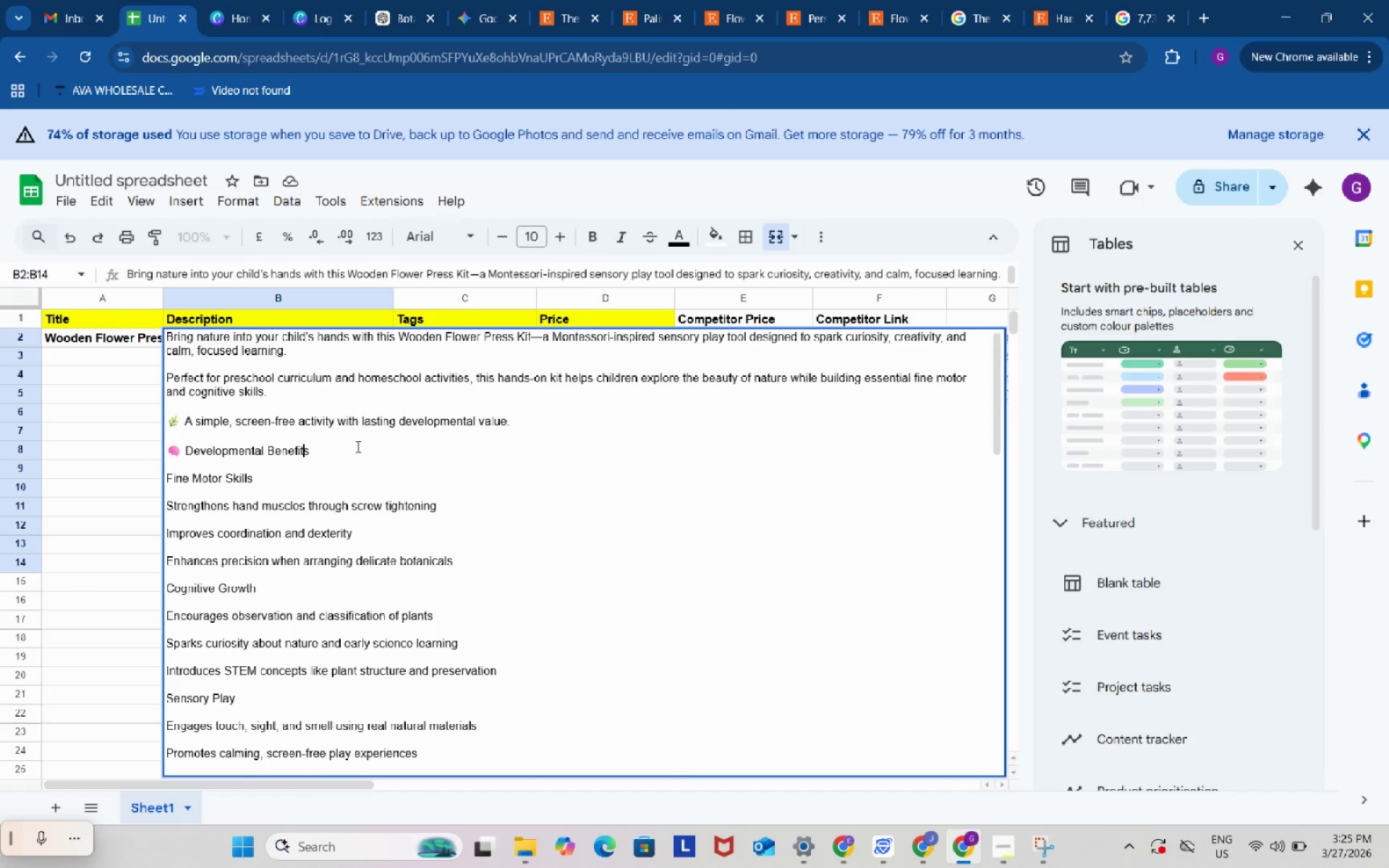 
double_click([357, 446])
 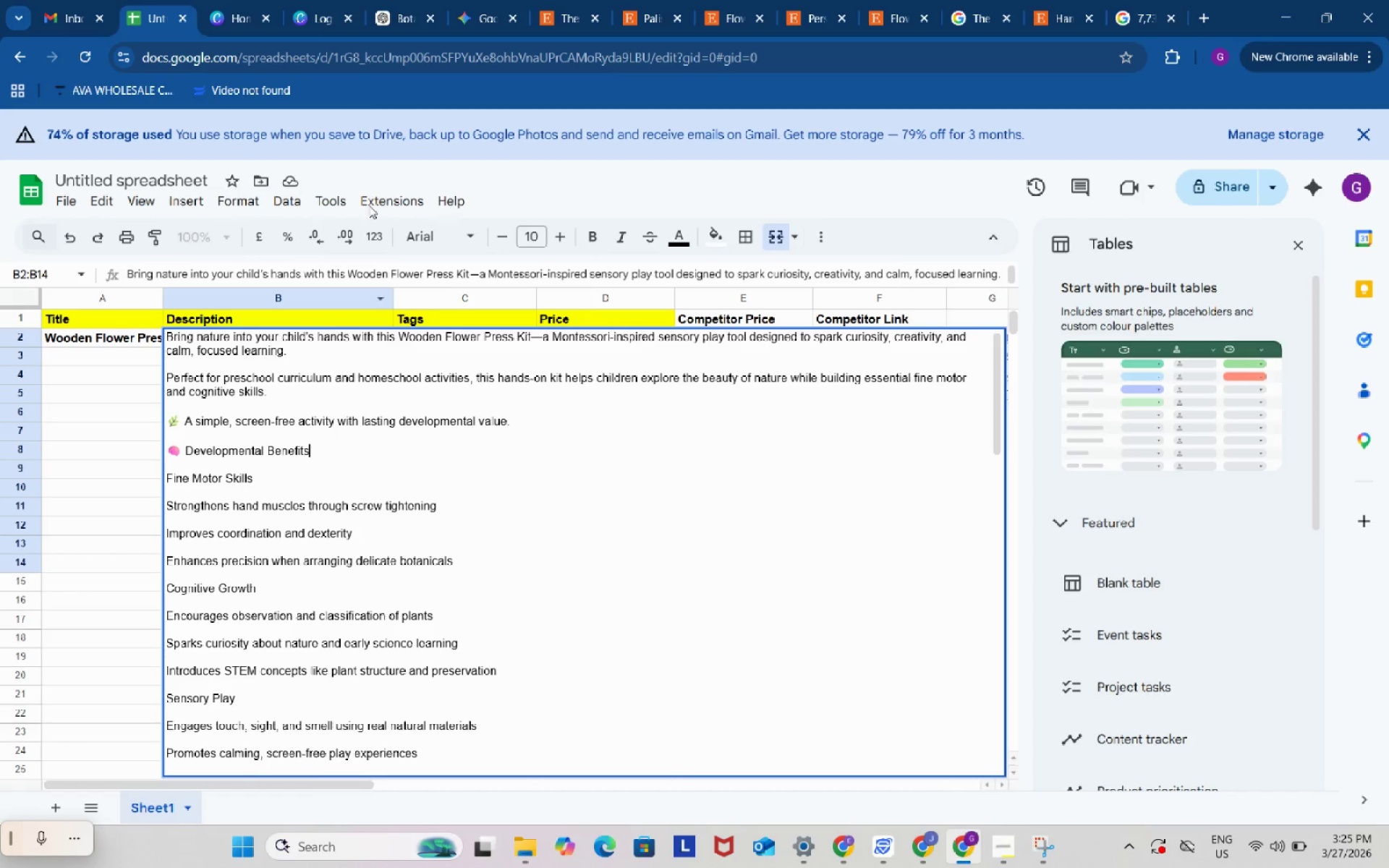 
left_click([409, 14])
 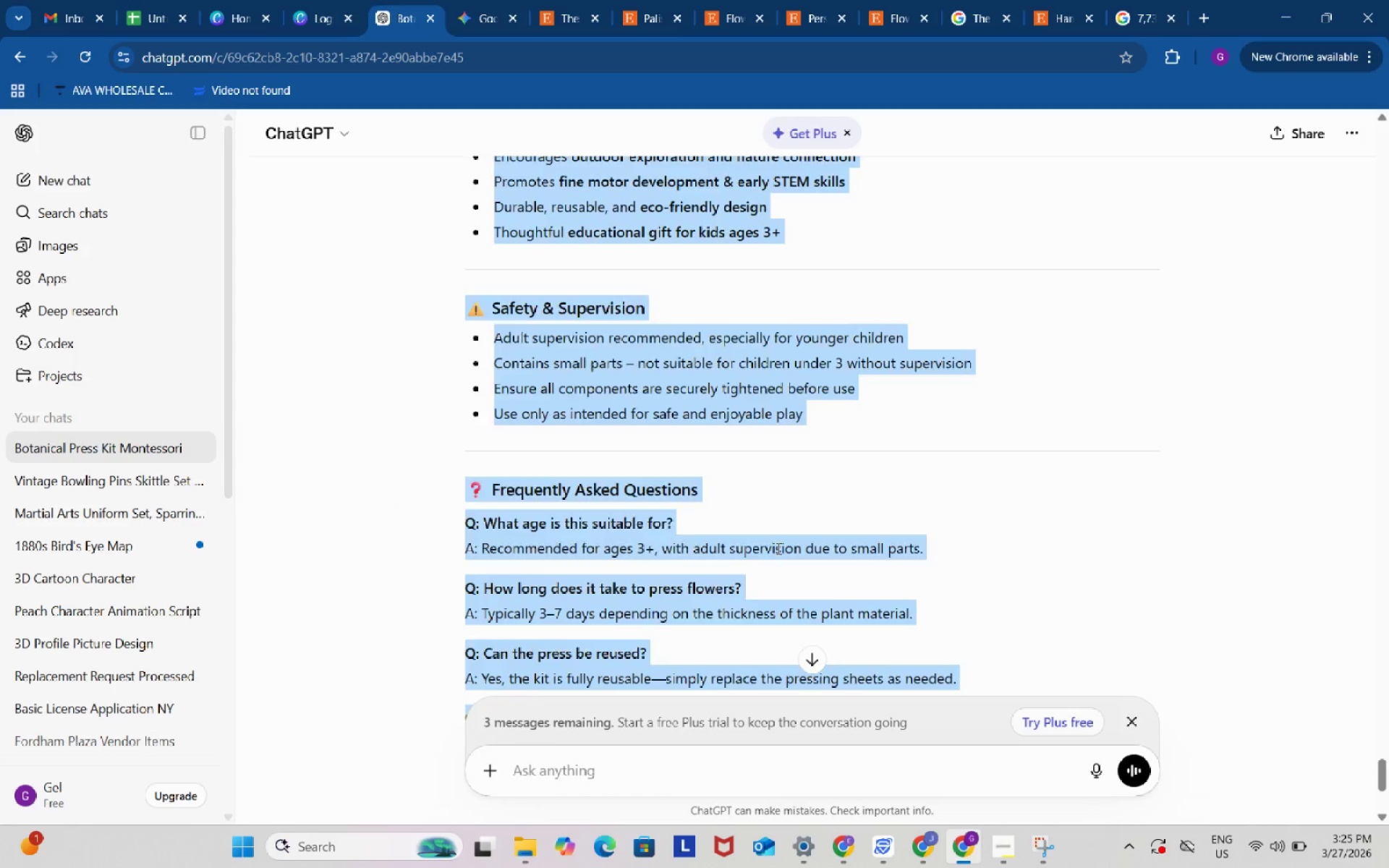 
scroll: coordinate [777, 548], scroll_direction: up, amount: 13.0
 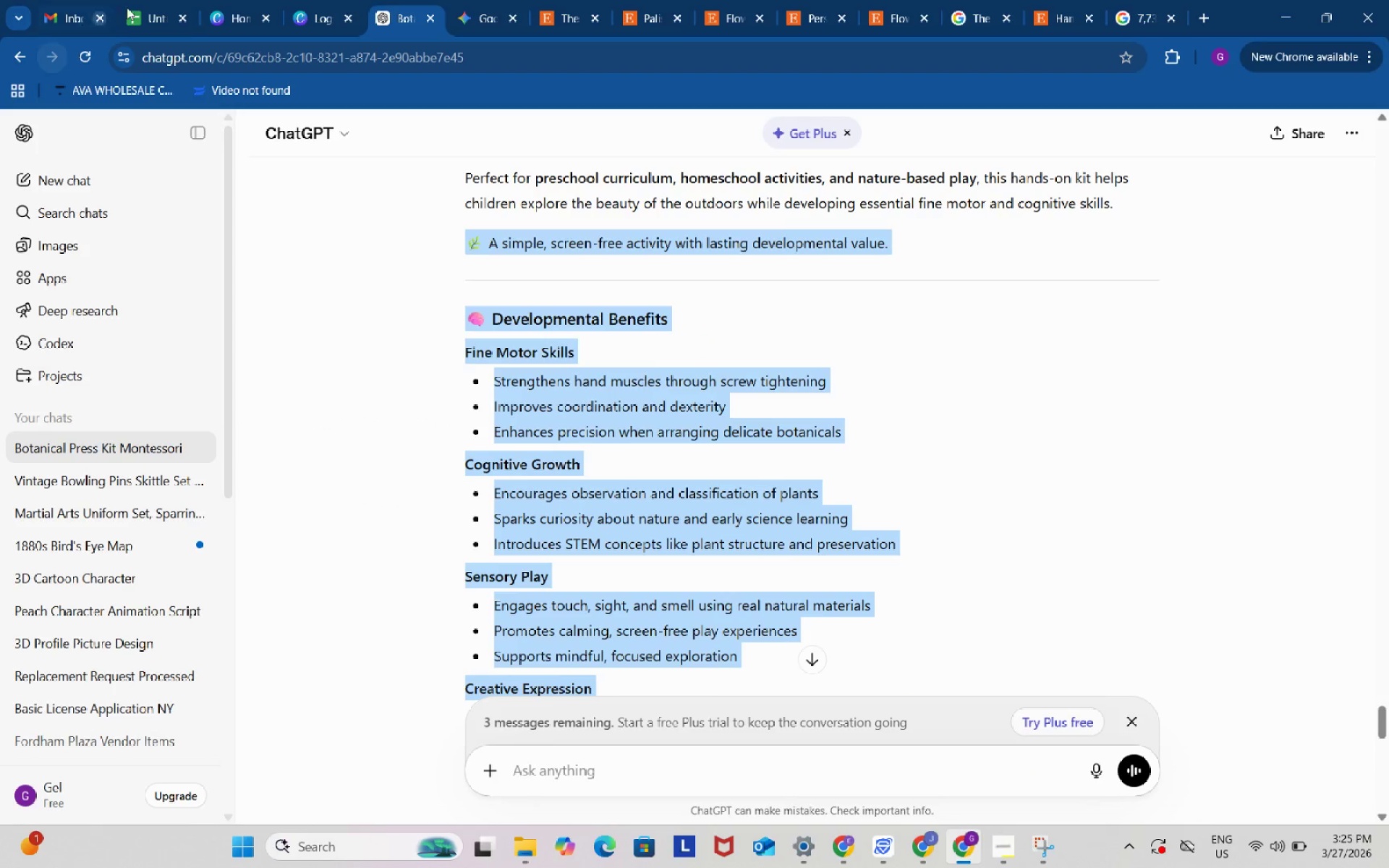 
left_click([160, 0])
 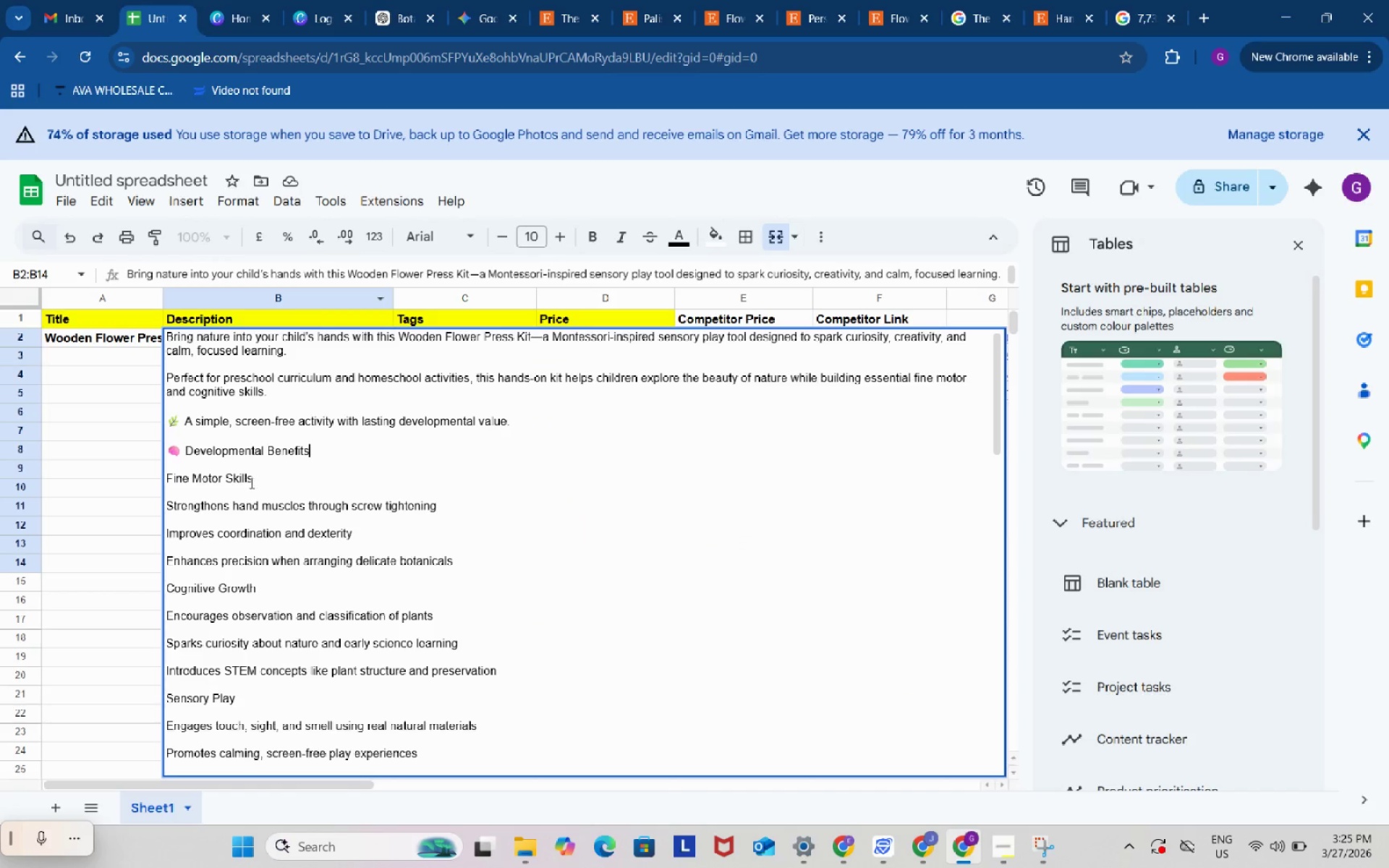 
left_click([255, 478])
 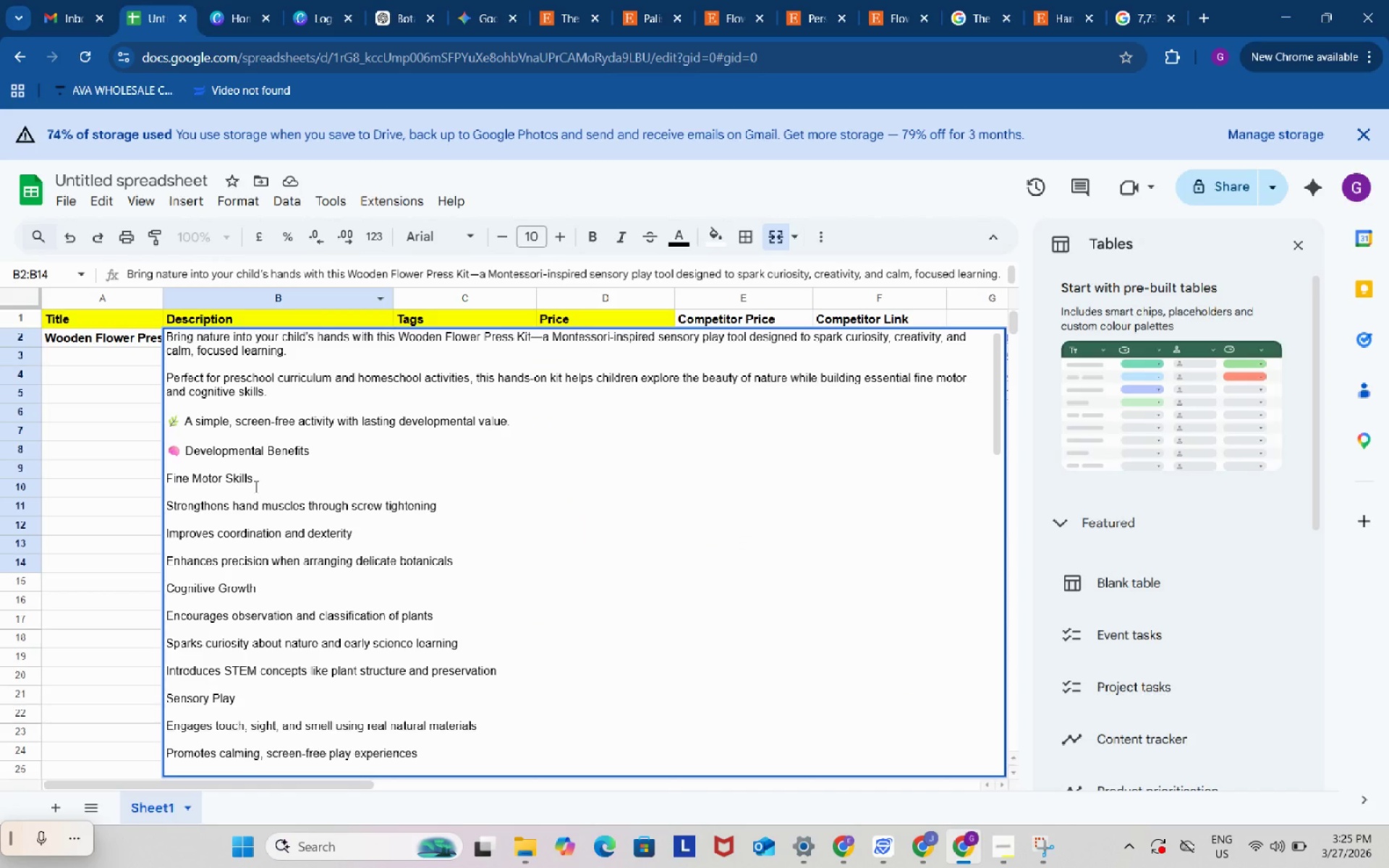 
key(Shift+ShiftRight)
 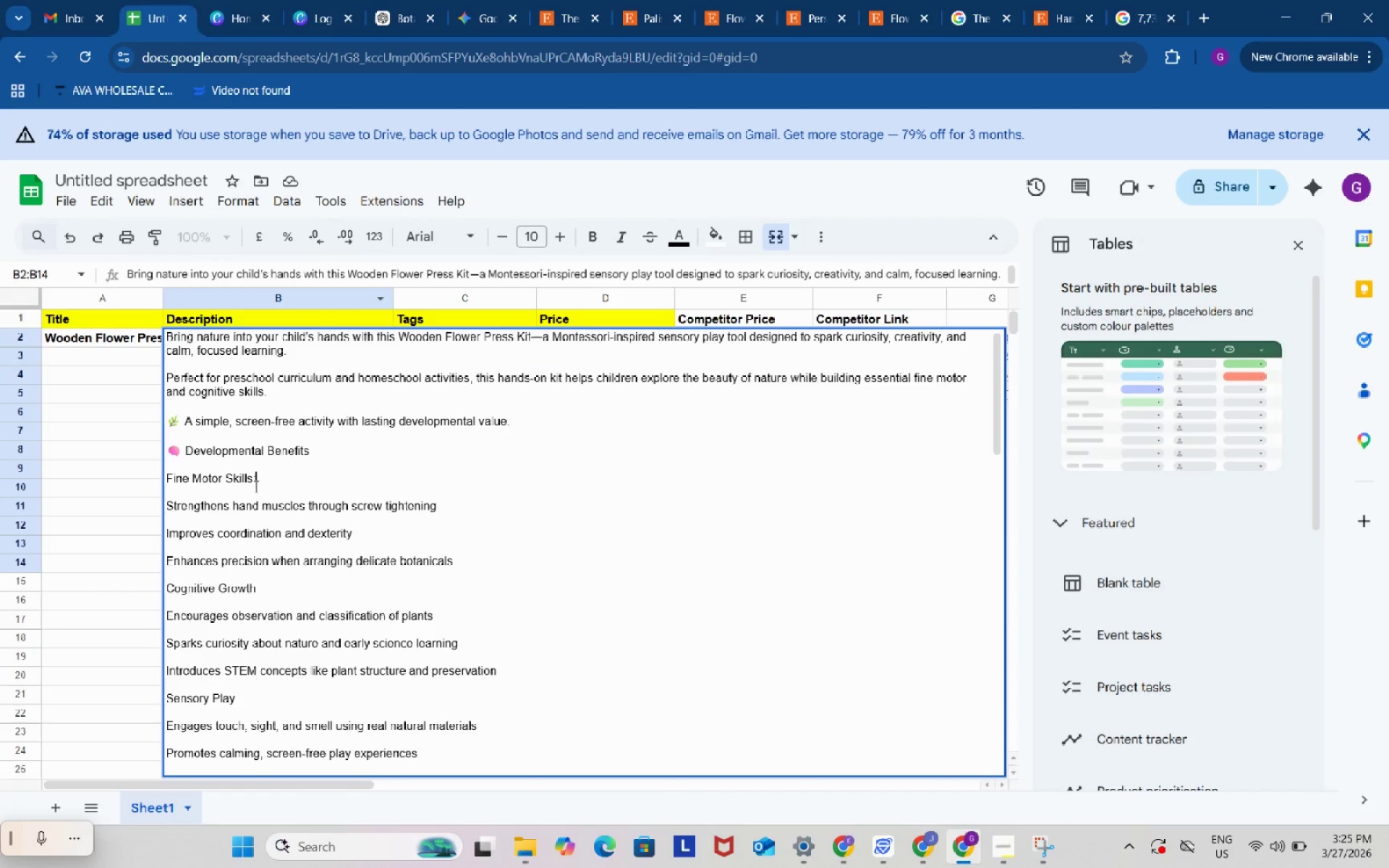 
key(Shift+Semicolon)
 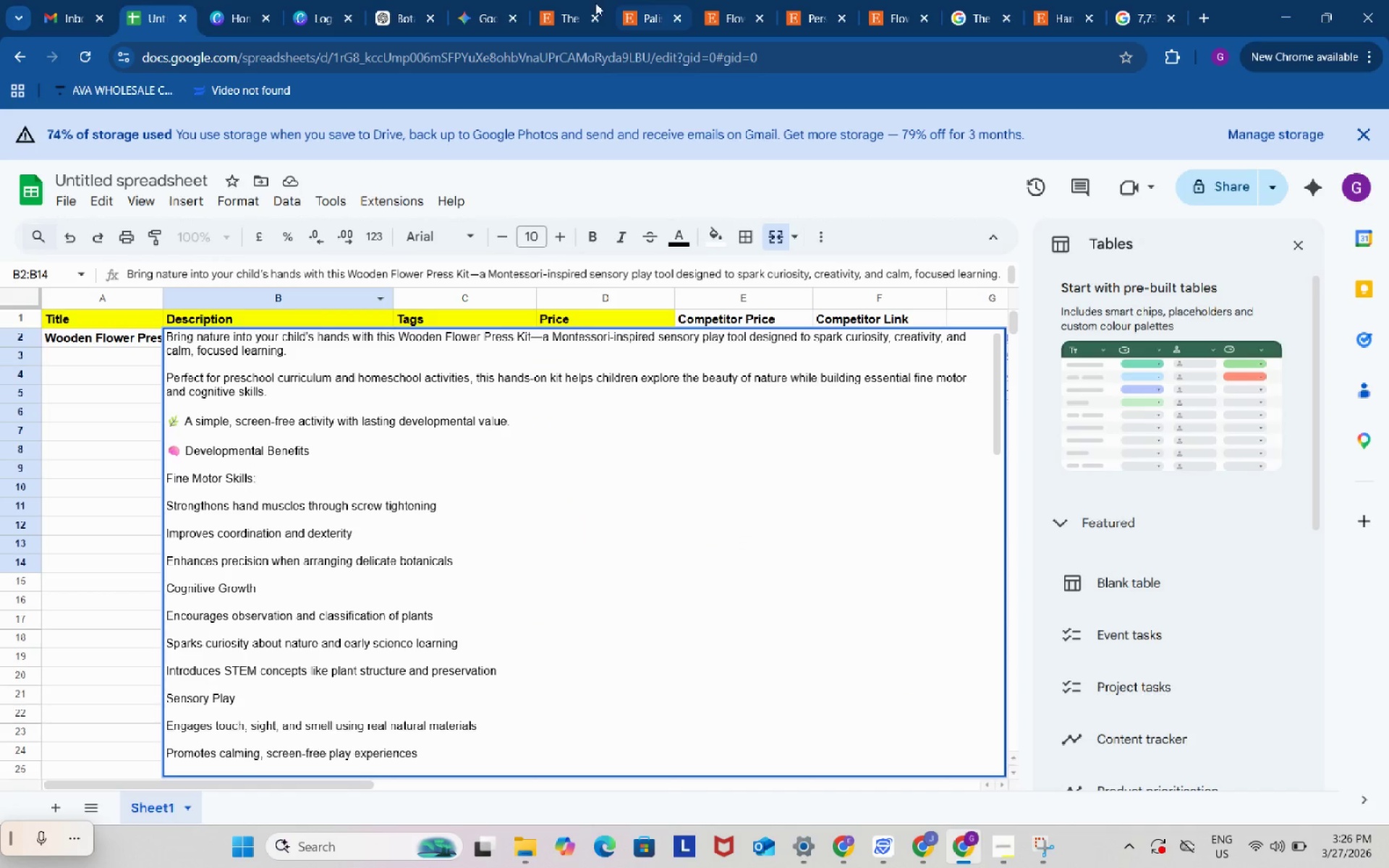 
left_click([752, 0])
 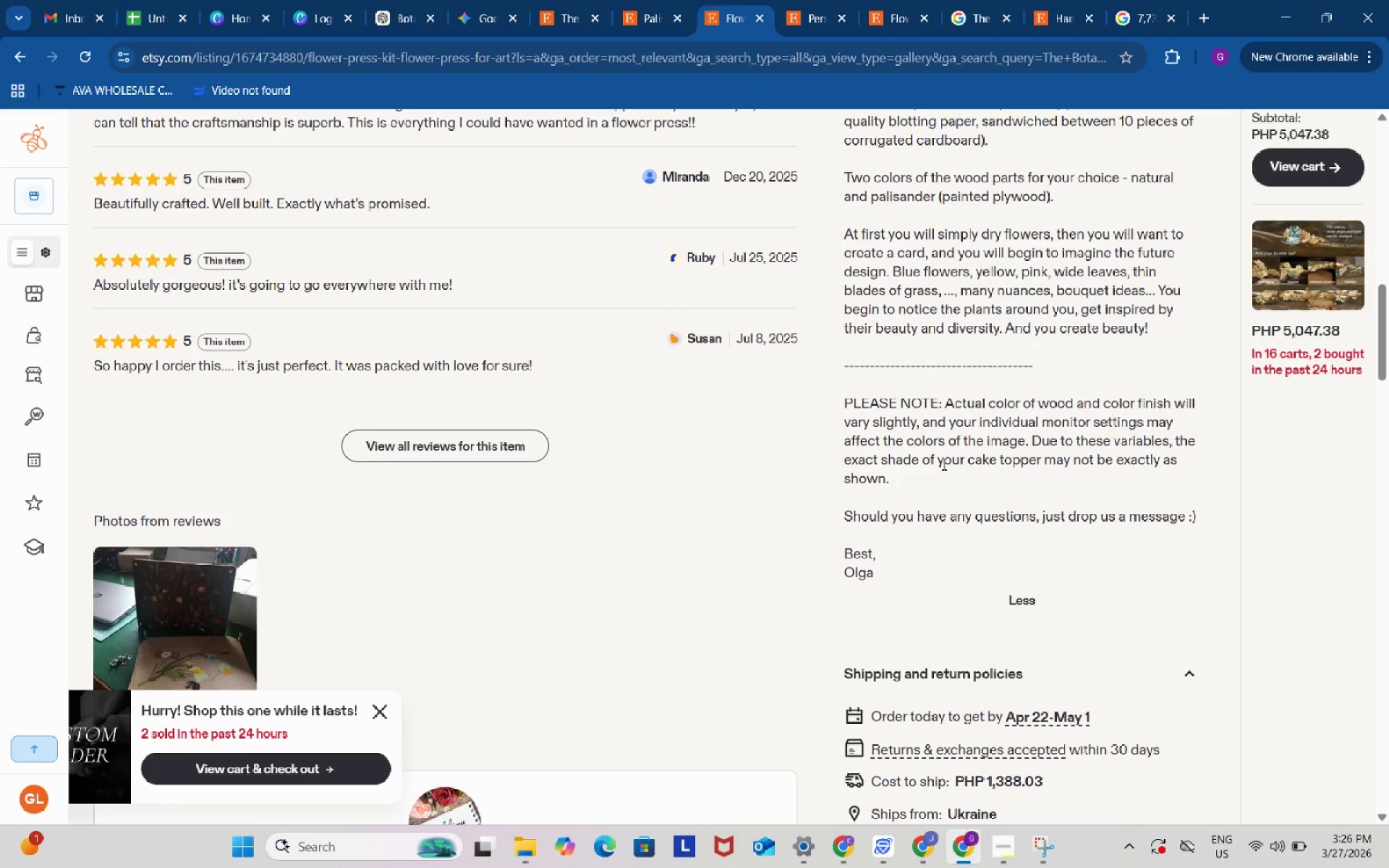 
scroll: coordinate [943, 463], scroll_direction: up, amount: 5.0
 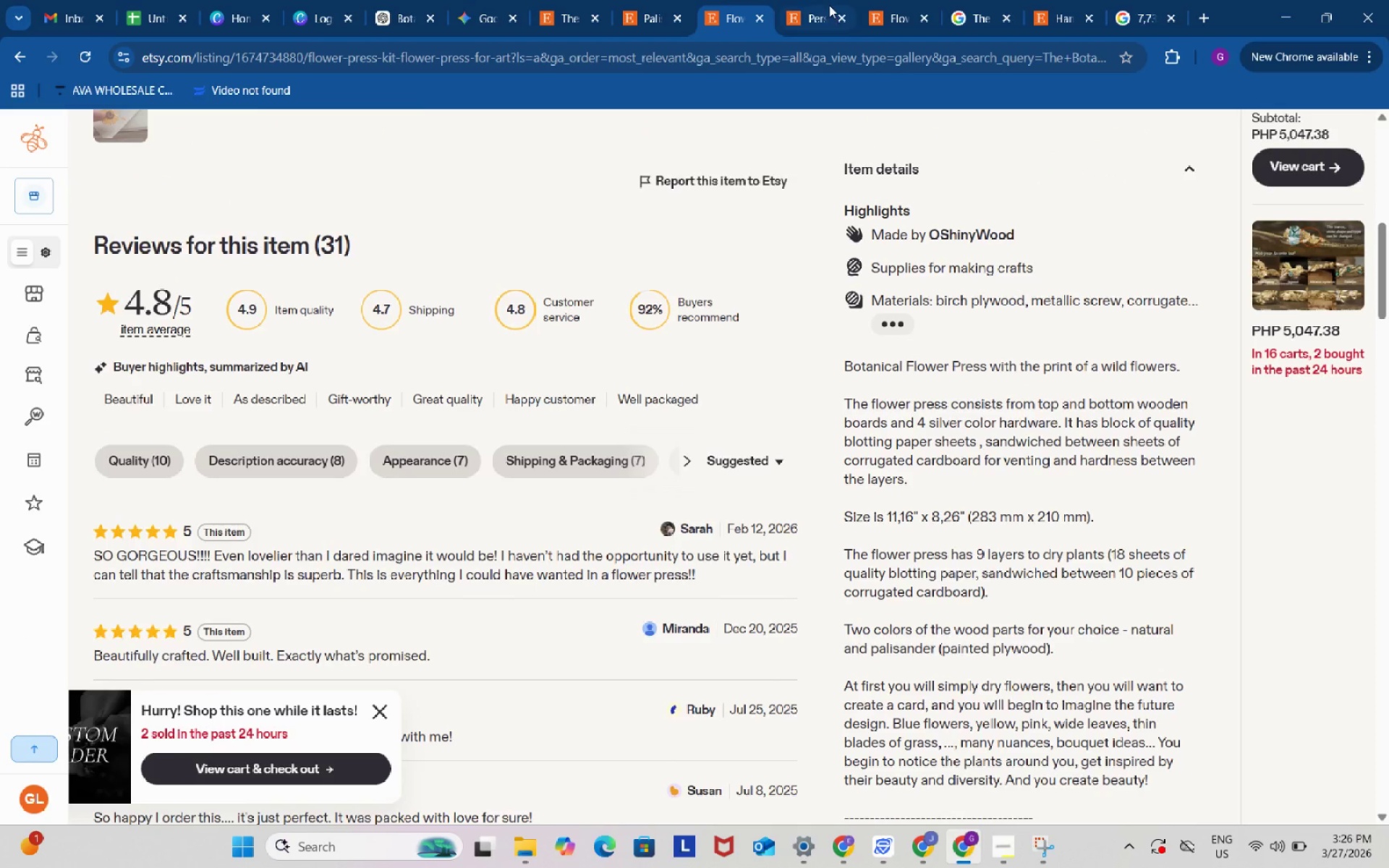 
left_click([829, 5])
 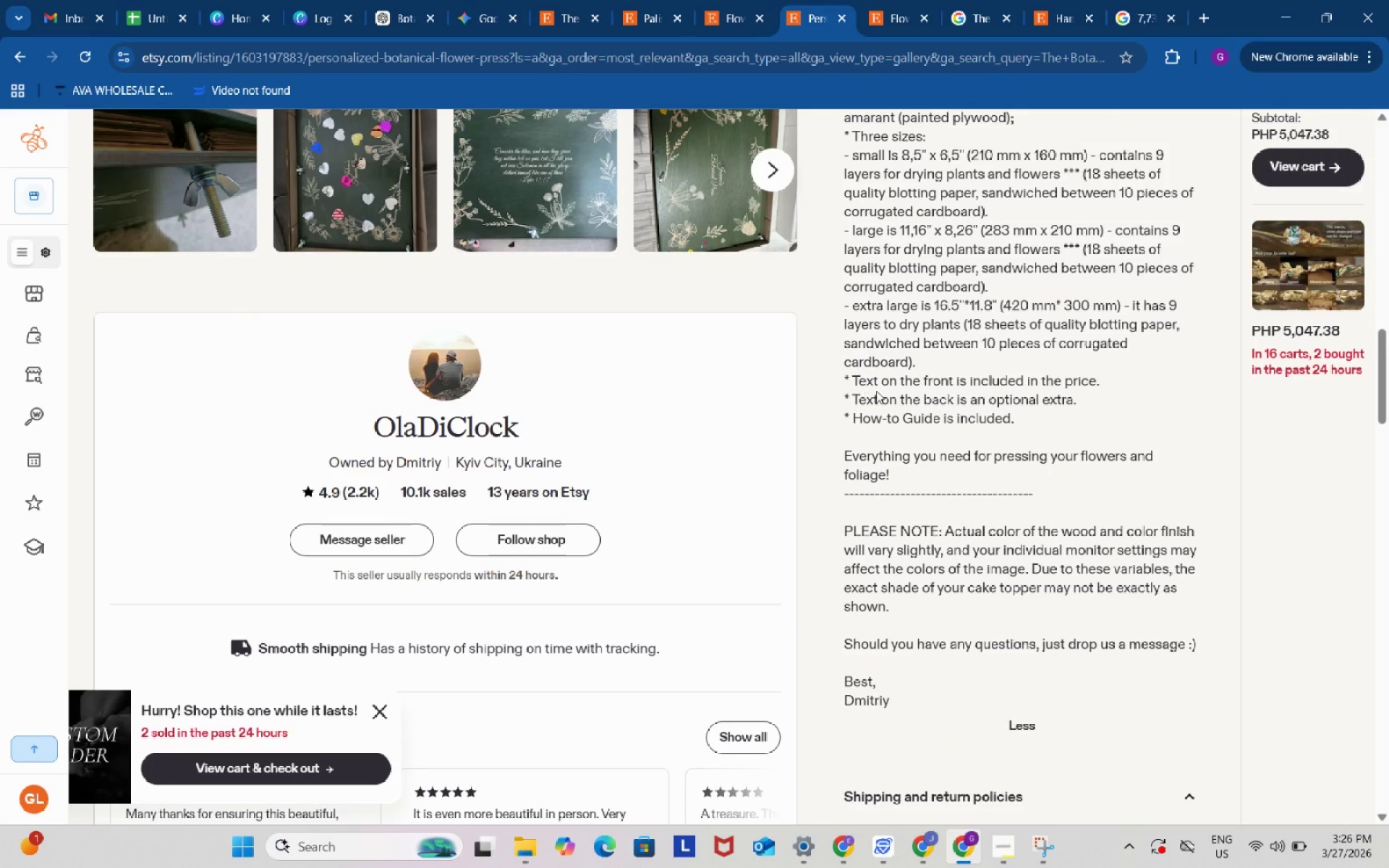 
scroll: coordinate [878, 391], scroll_direction: up, amount: 4.0
 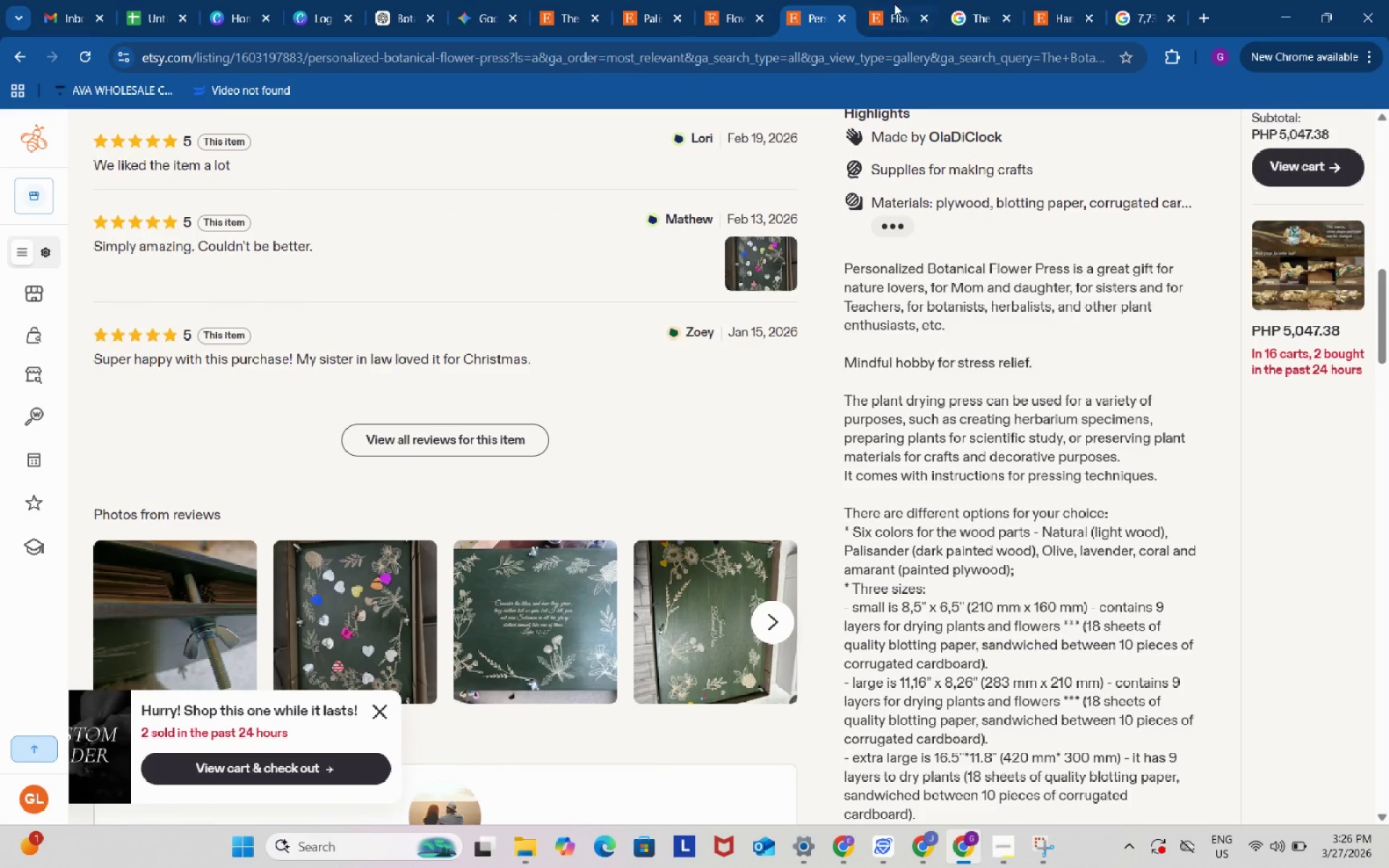 
left_click([894, 0])
 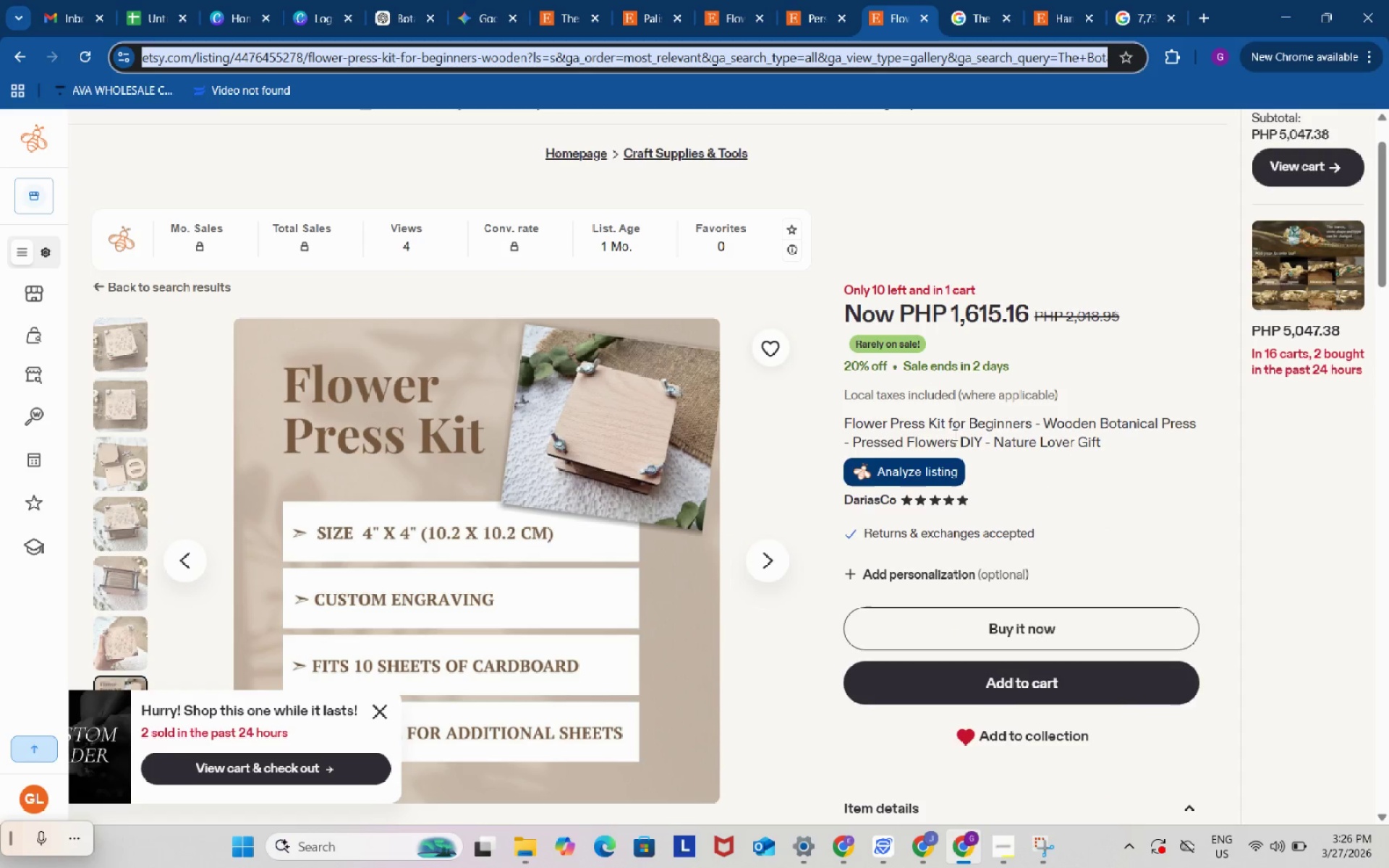 
scroll: coordinate [954, 524], scroll_direction: down, amount: 5.0
 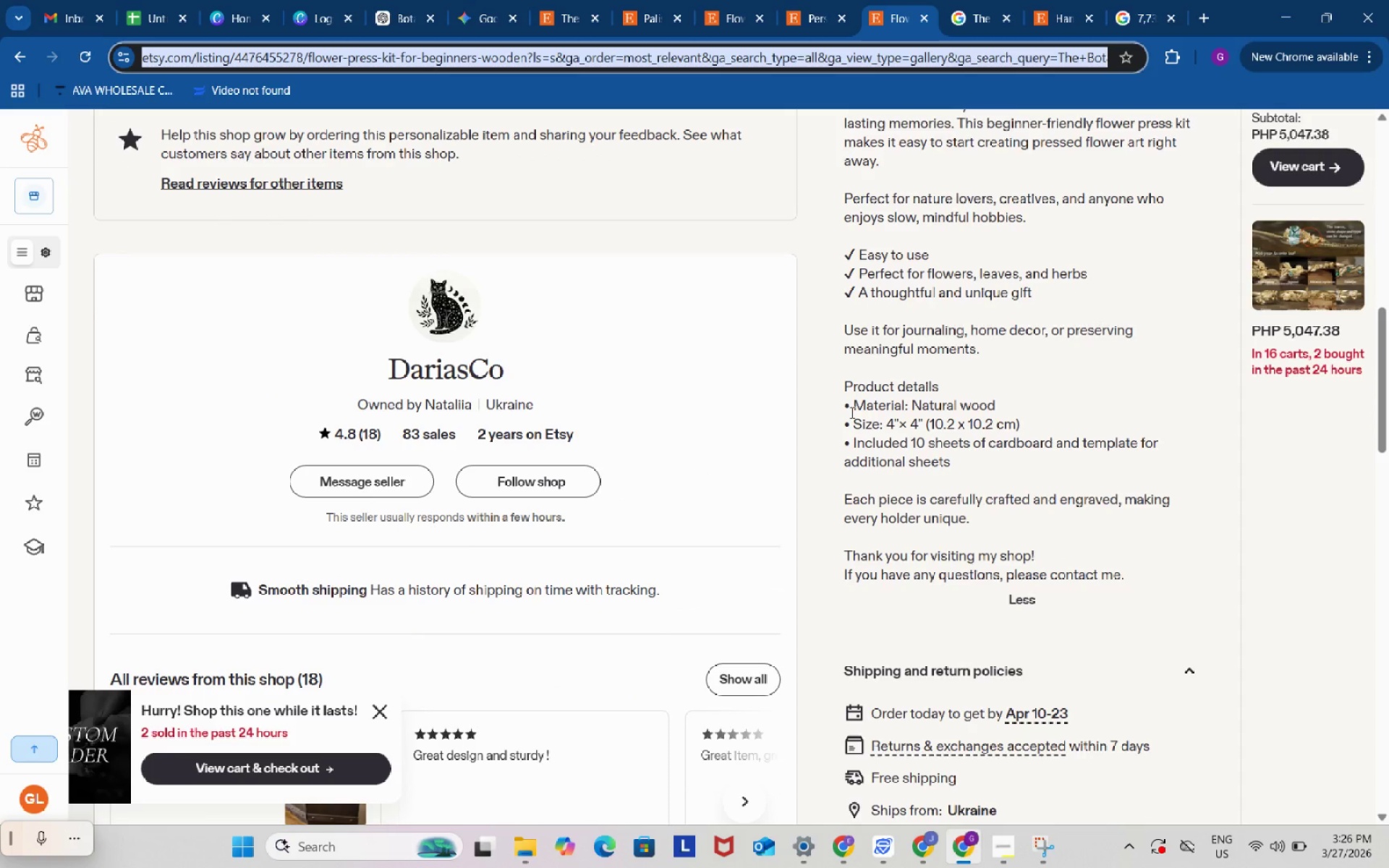 
left_click_drag(start_coordinate=[851, 411], to_coordinate=[846, 407])
 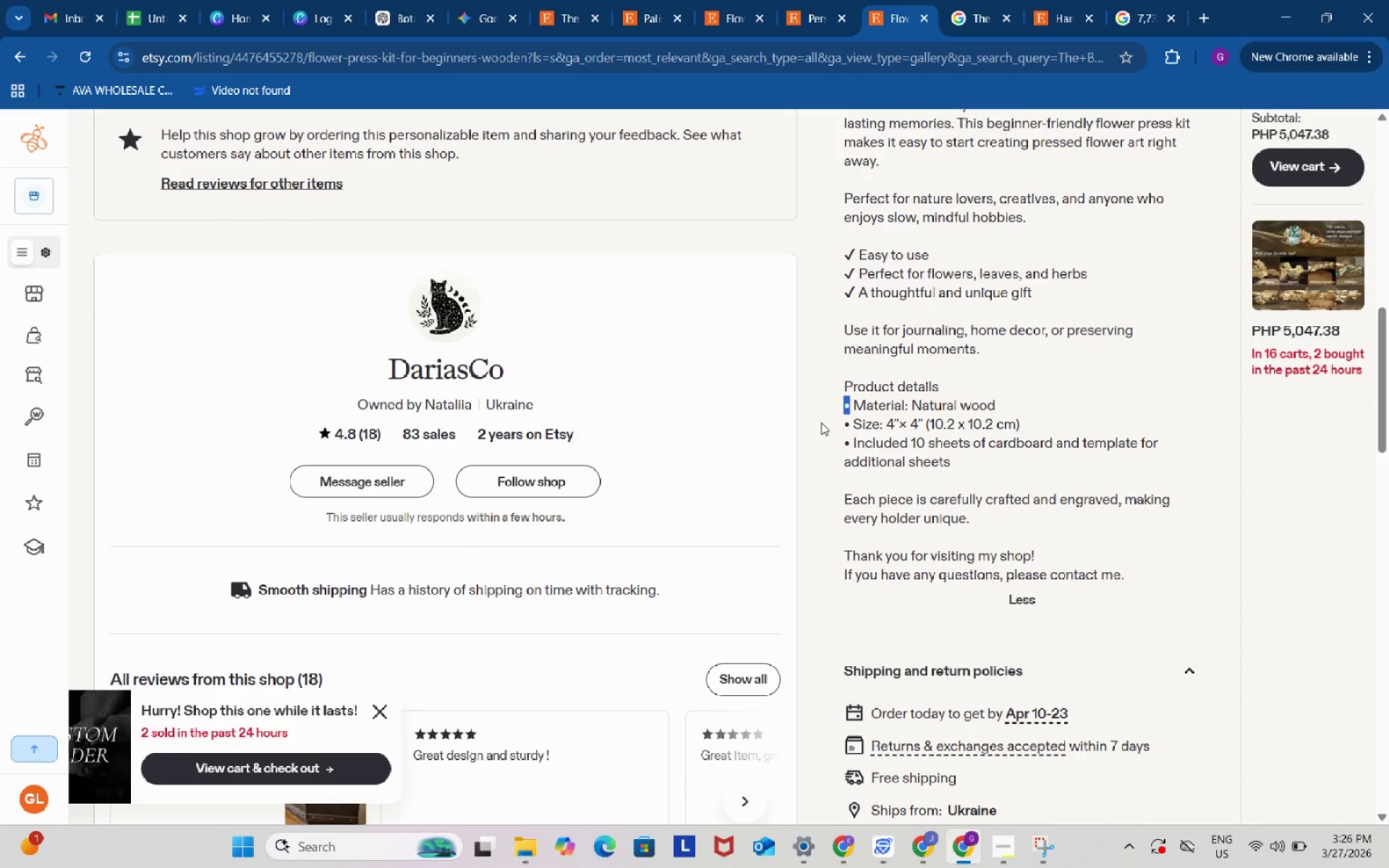 
key(Control+ControlLeft)
 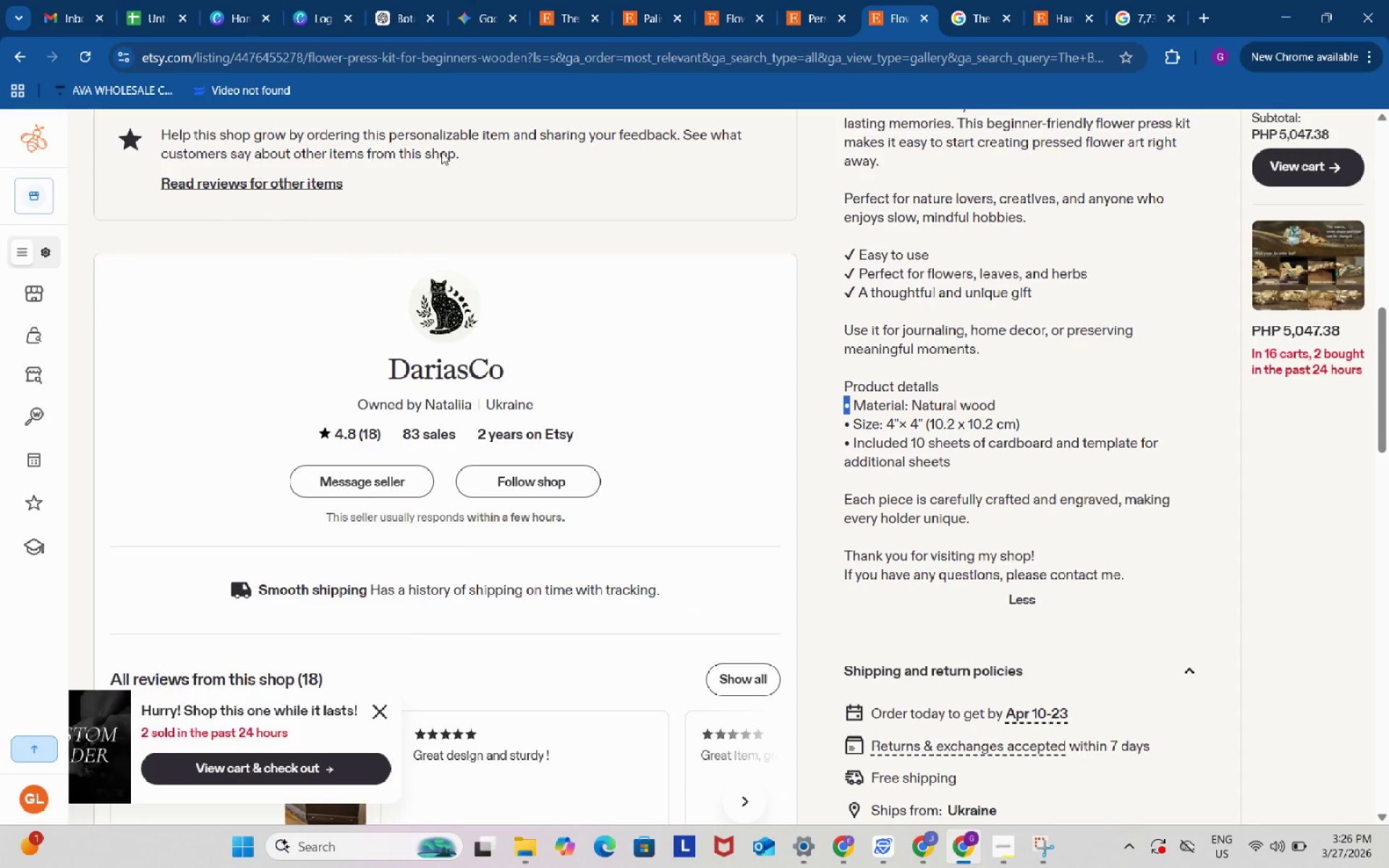 
key(Control+C)
 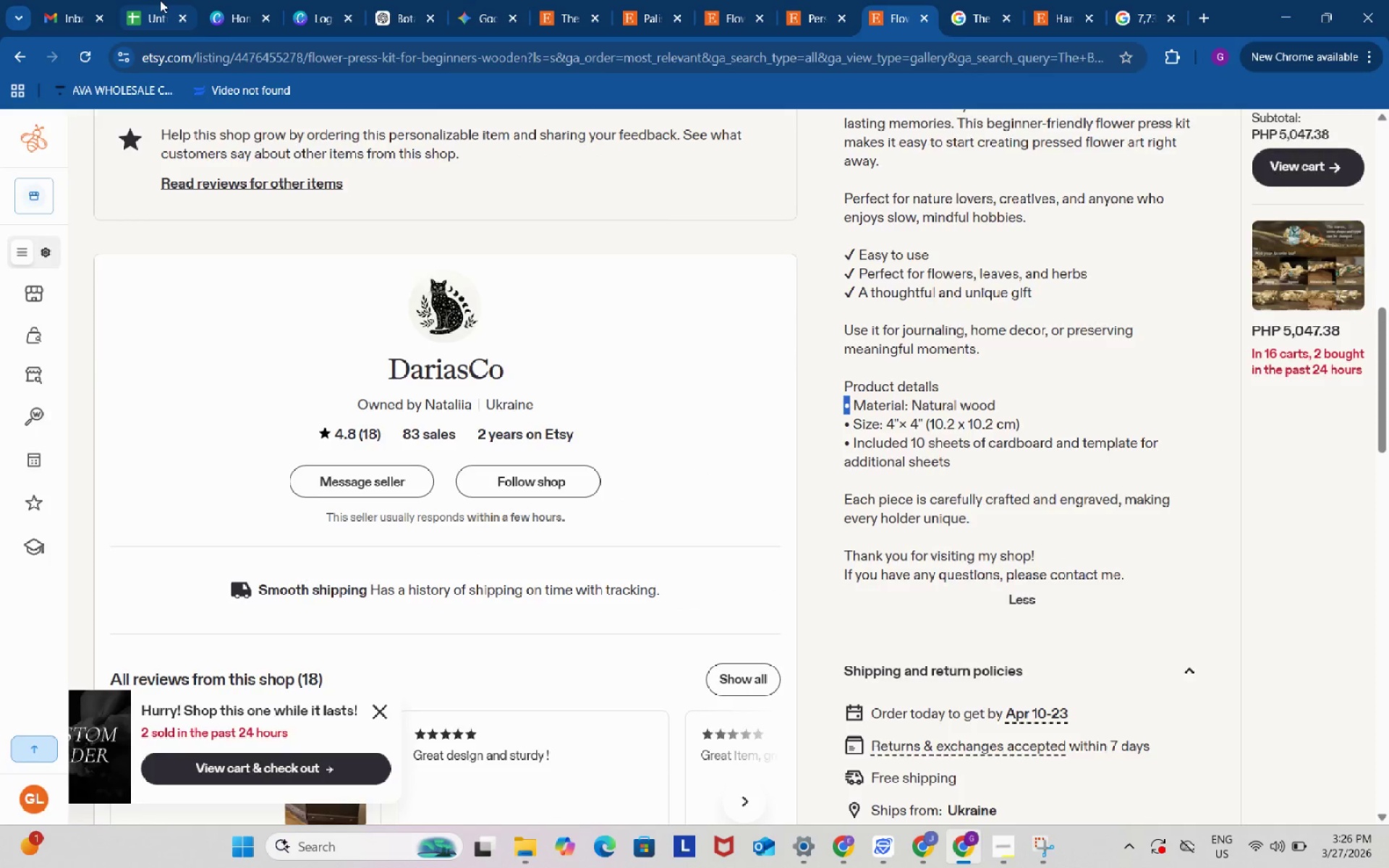 
left_click([160, 0])
 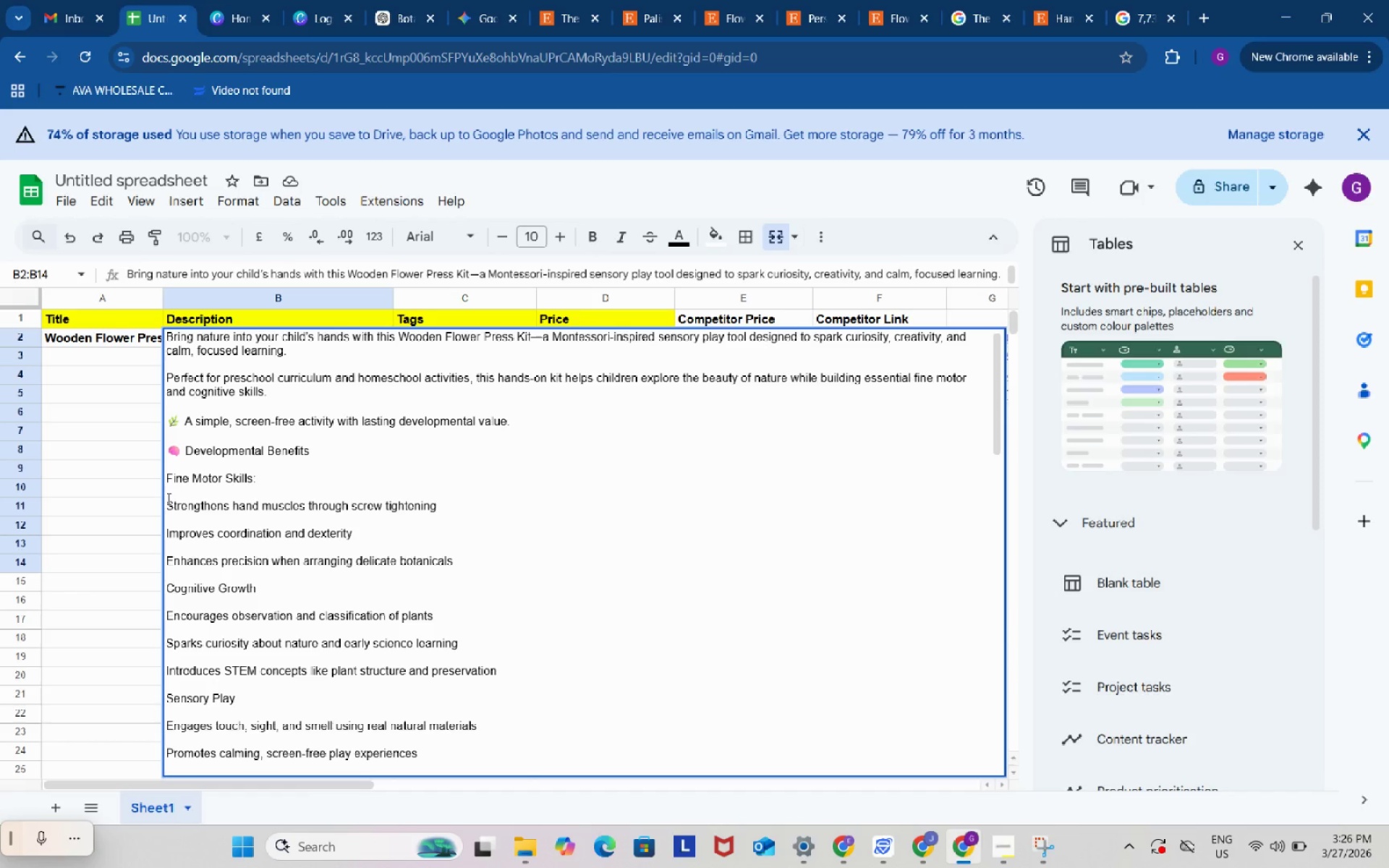 
left_click([167, 501])
 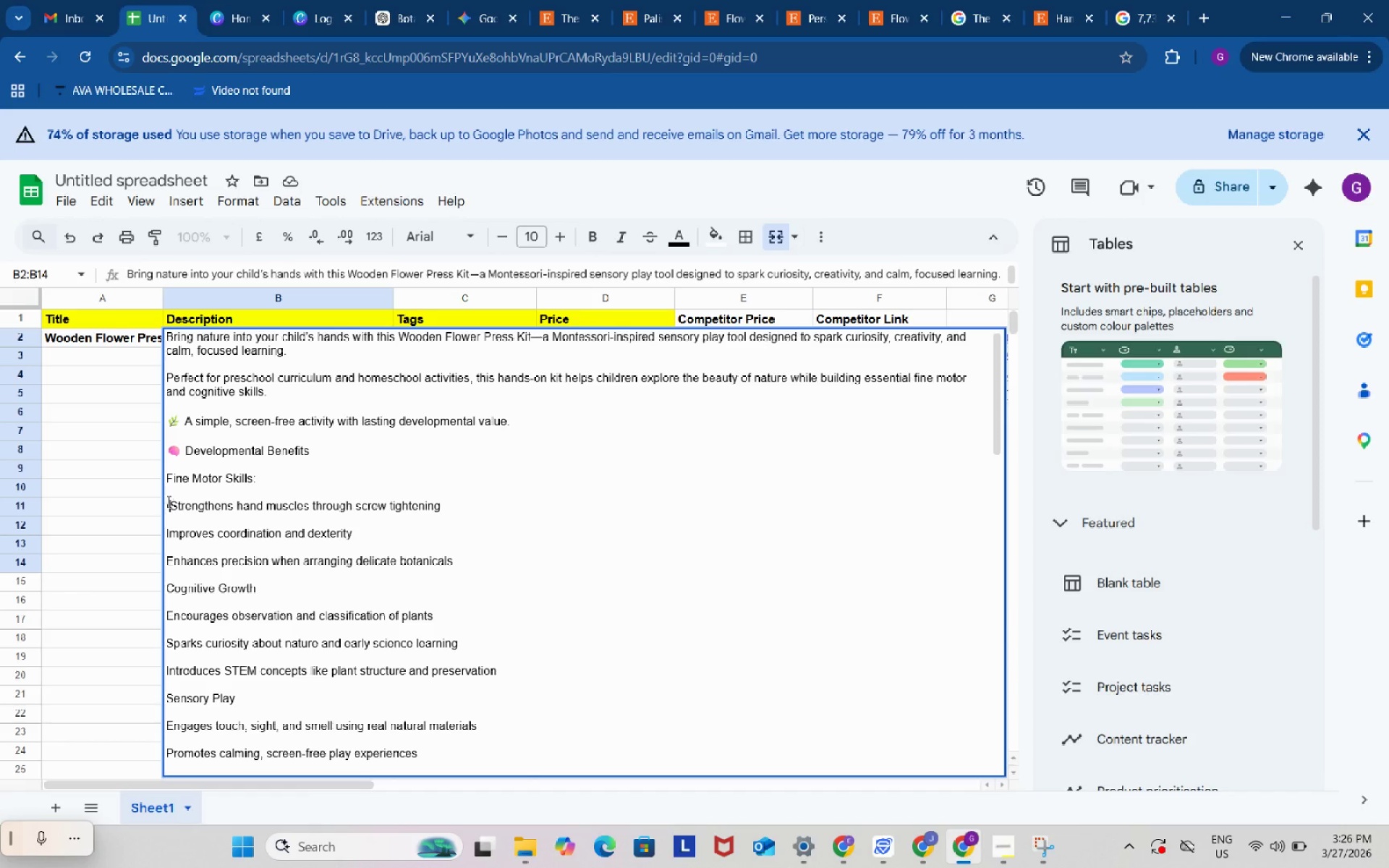 
key(Control+ControlLeft)
 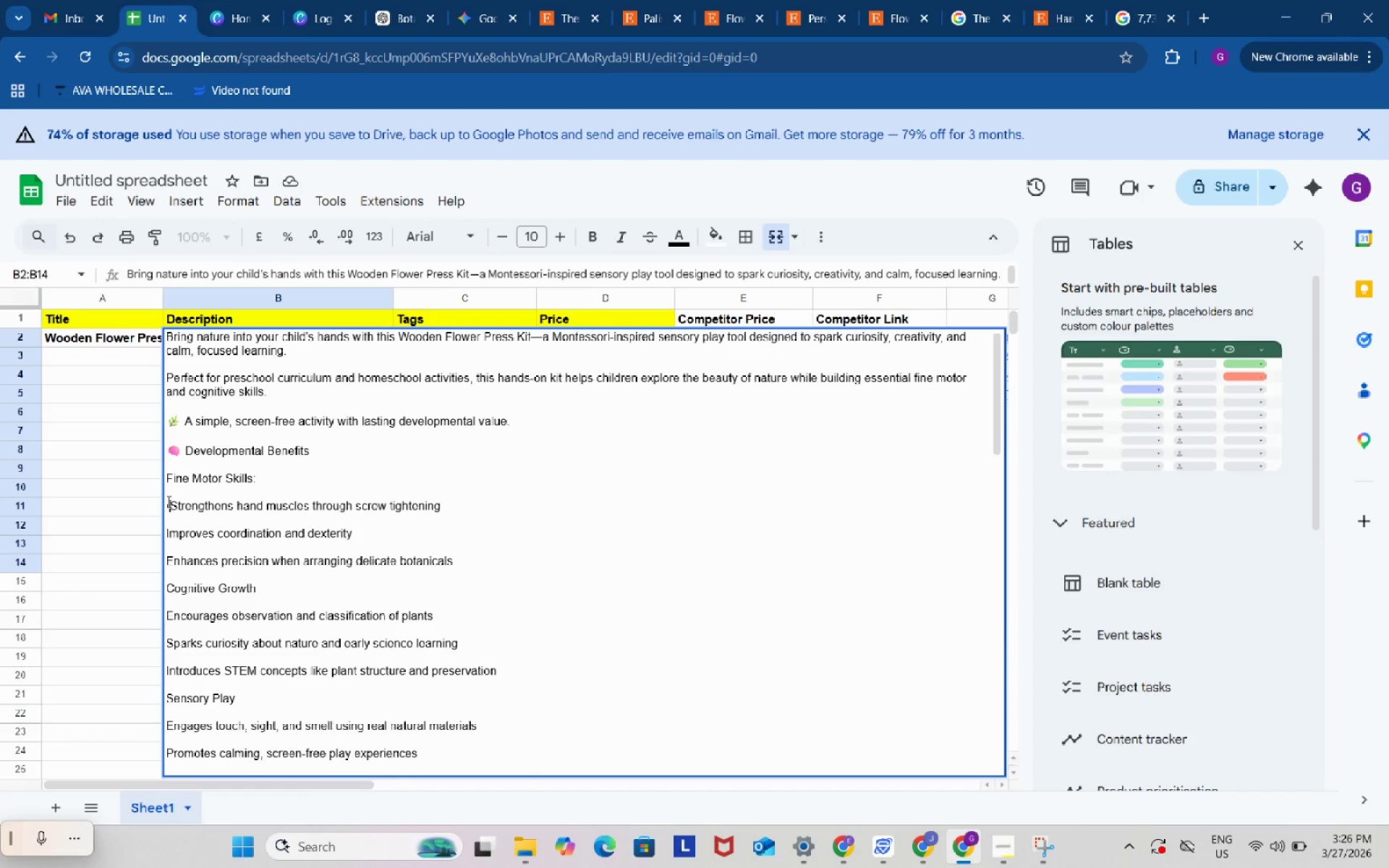 
key(Control+V)
 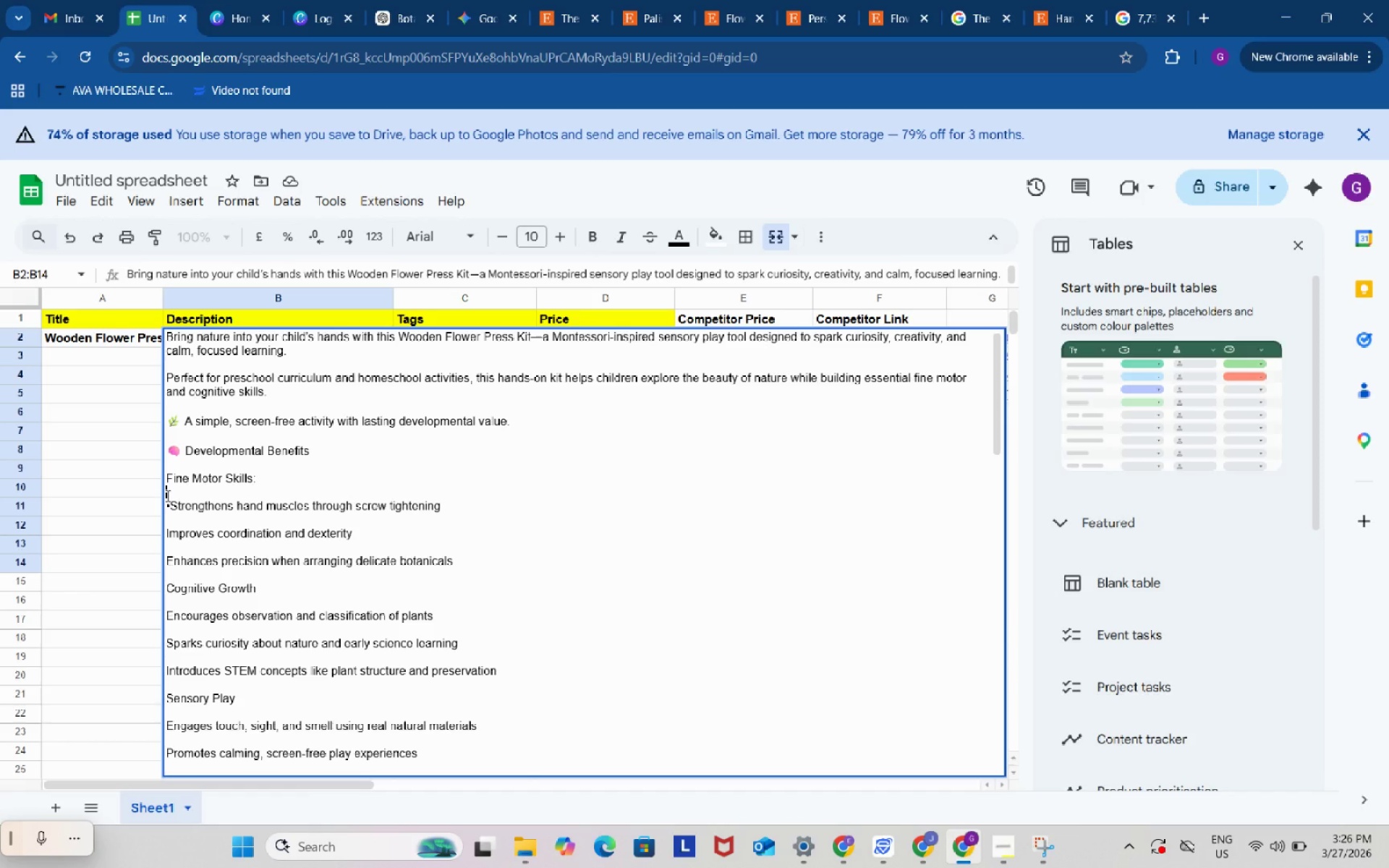 
left_click([166, 495])
 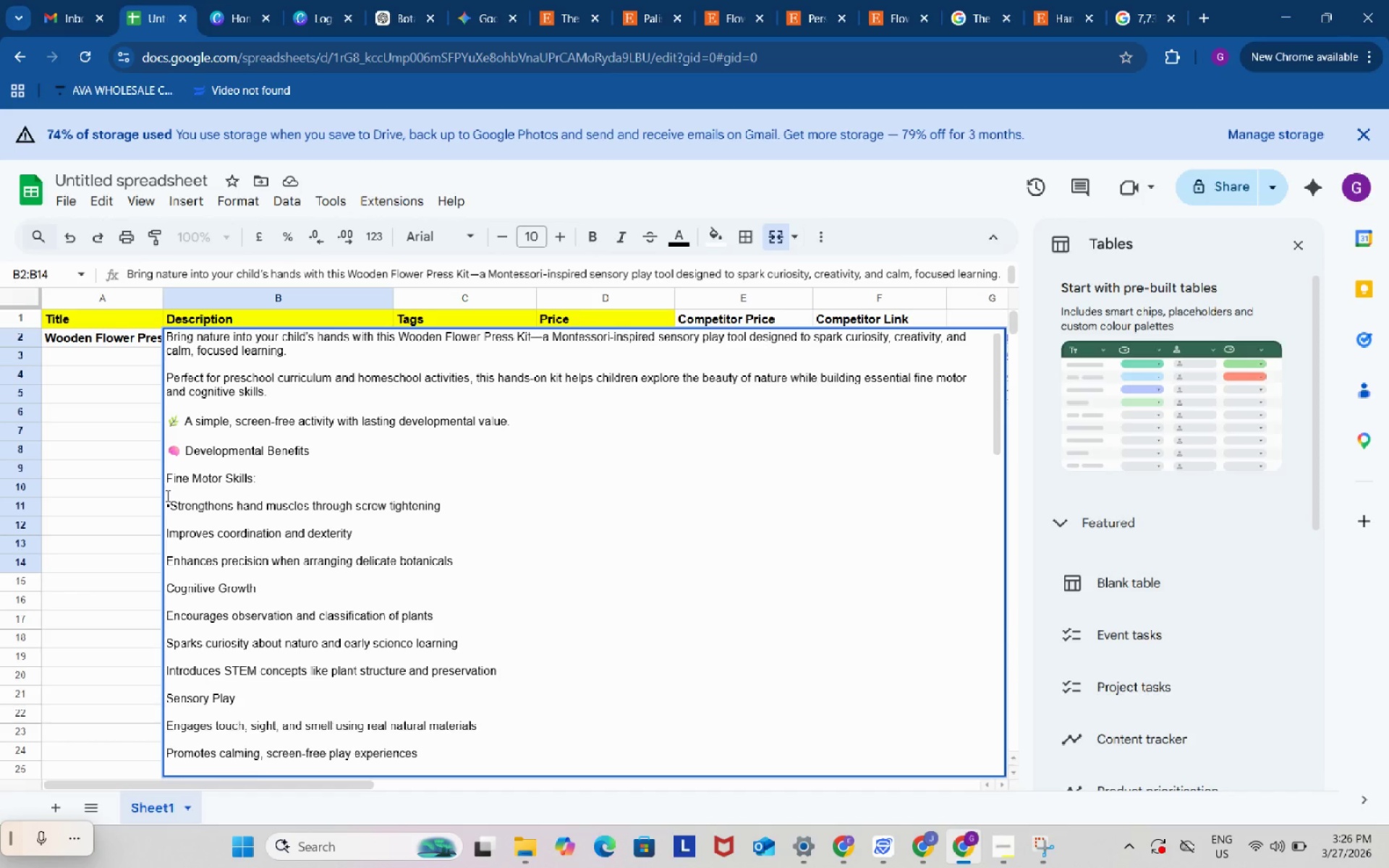 
key(Backspace)
 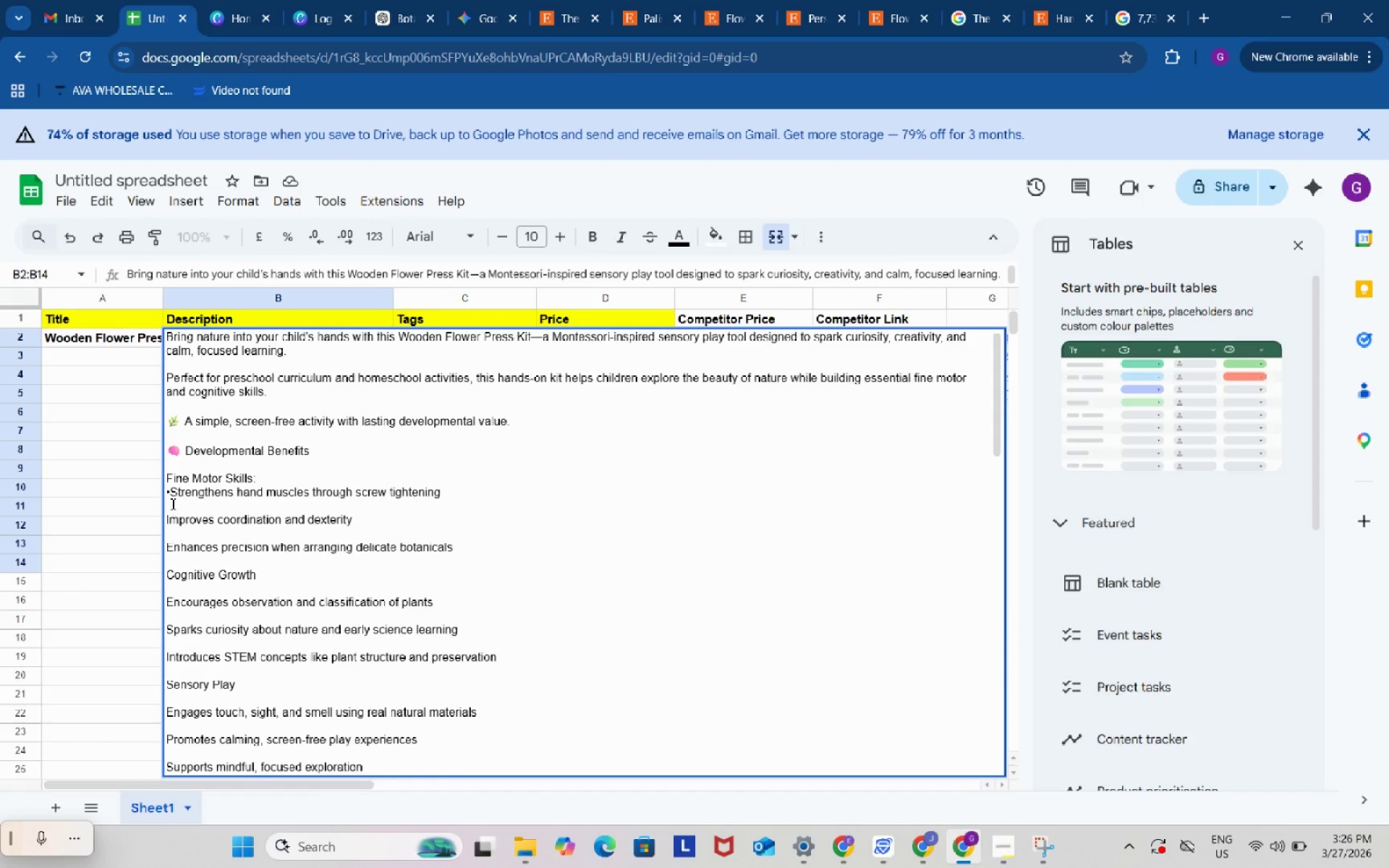 
left_click([171, 503])
 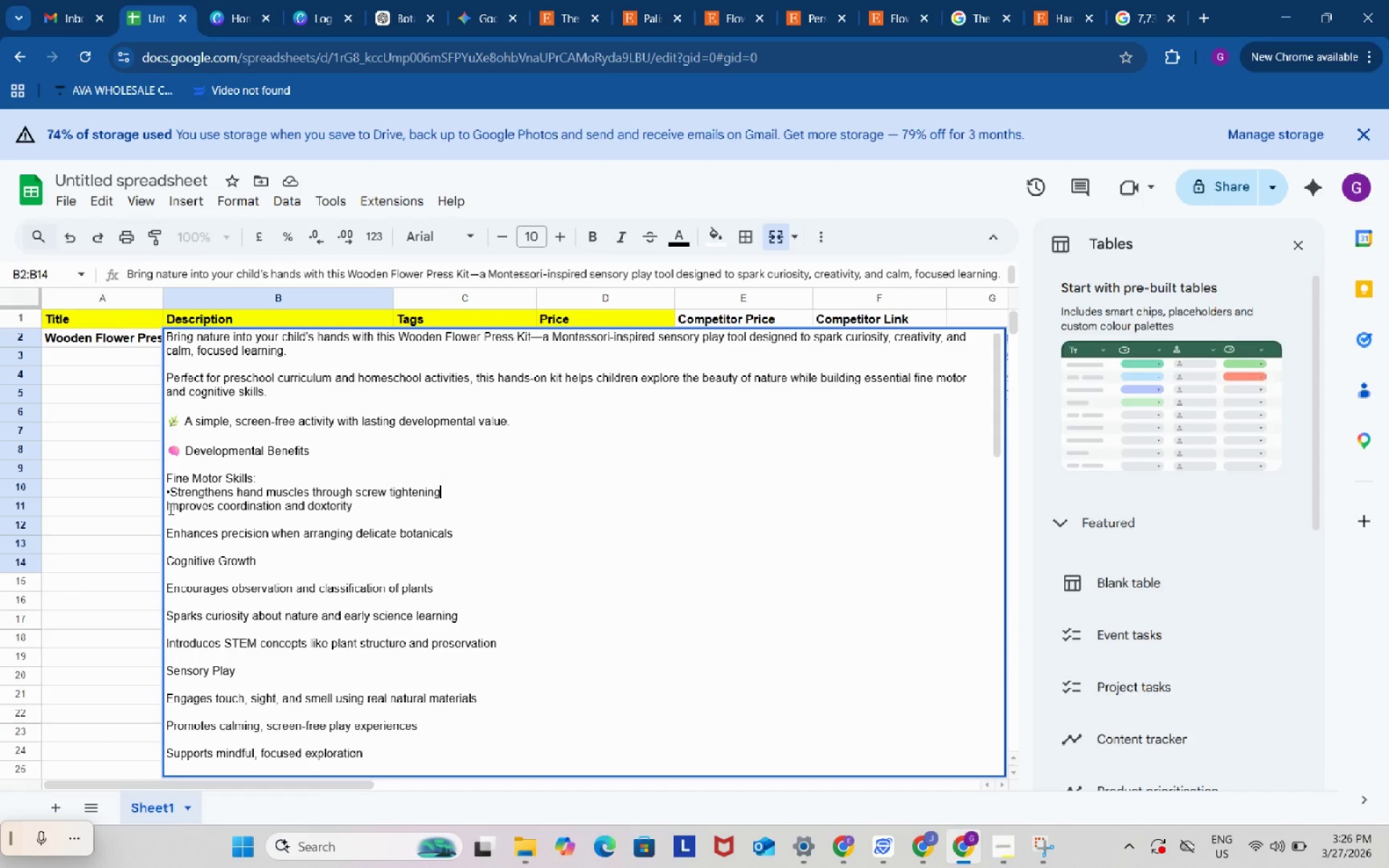 
key(Backspace)
 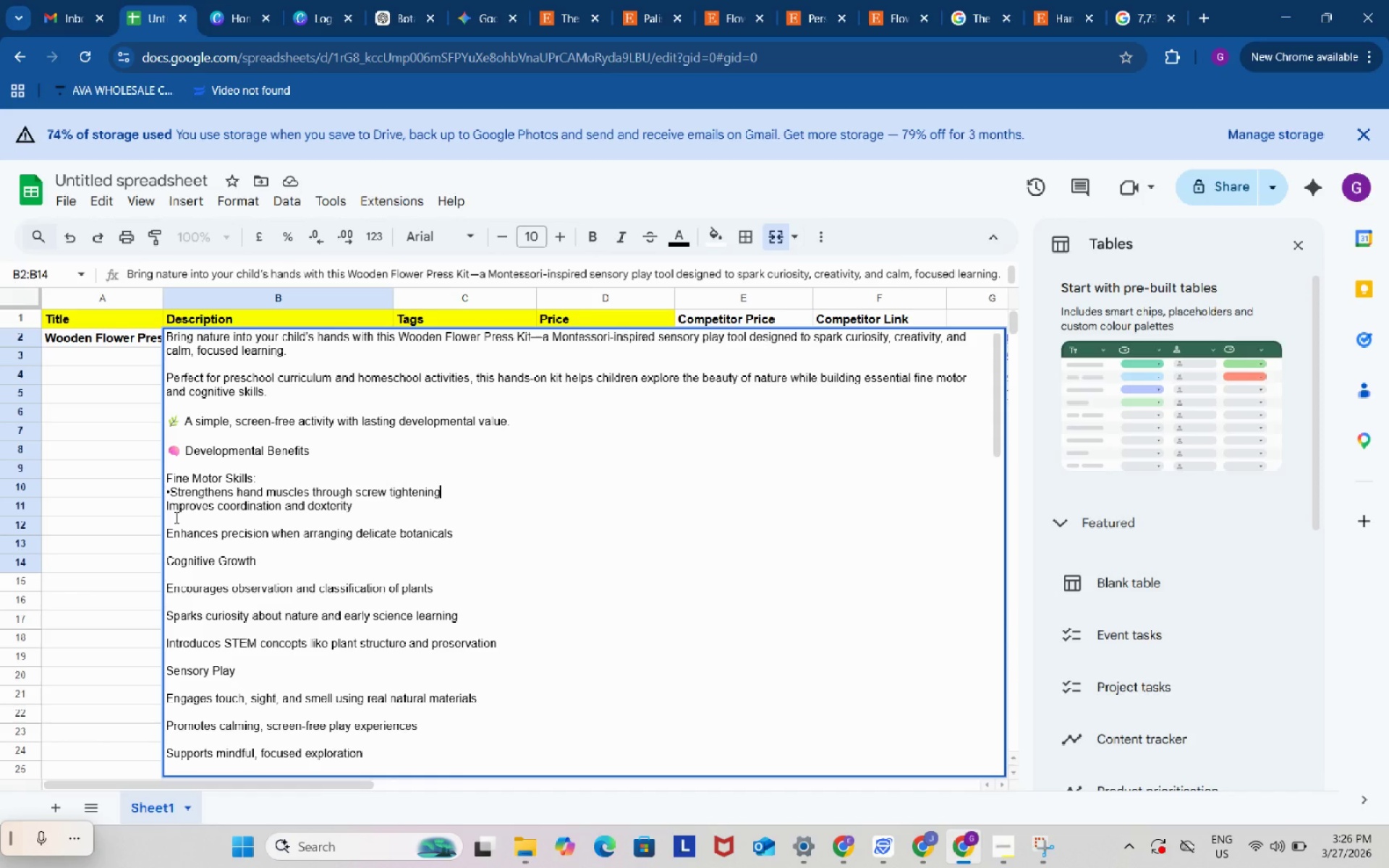 
left_click([175, 517])
 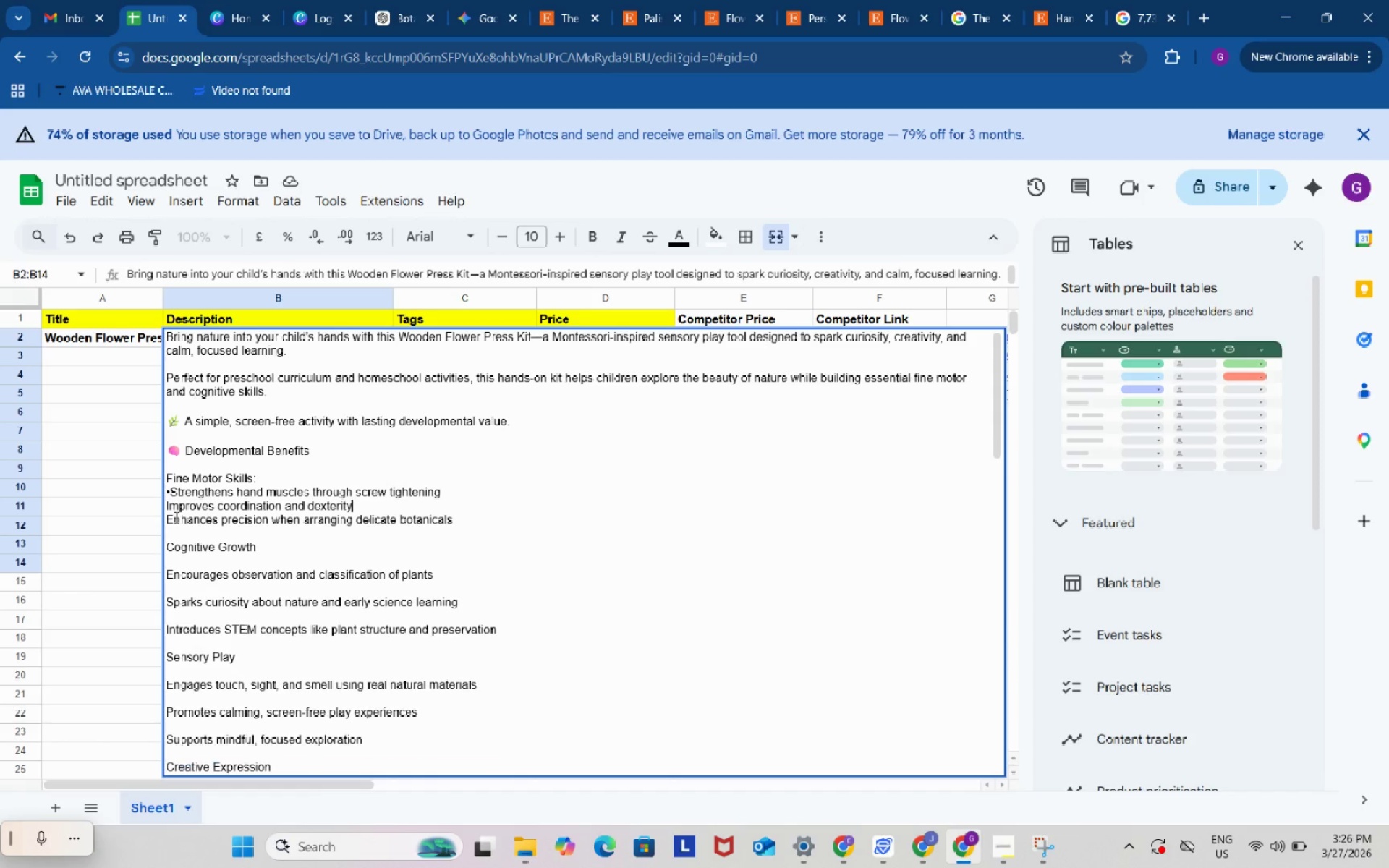 
key(Backspace)
 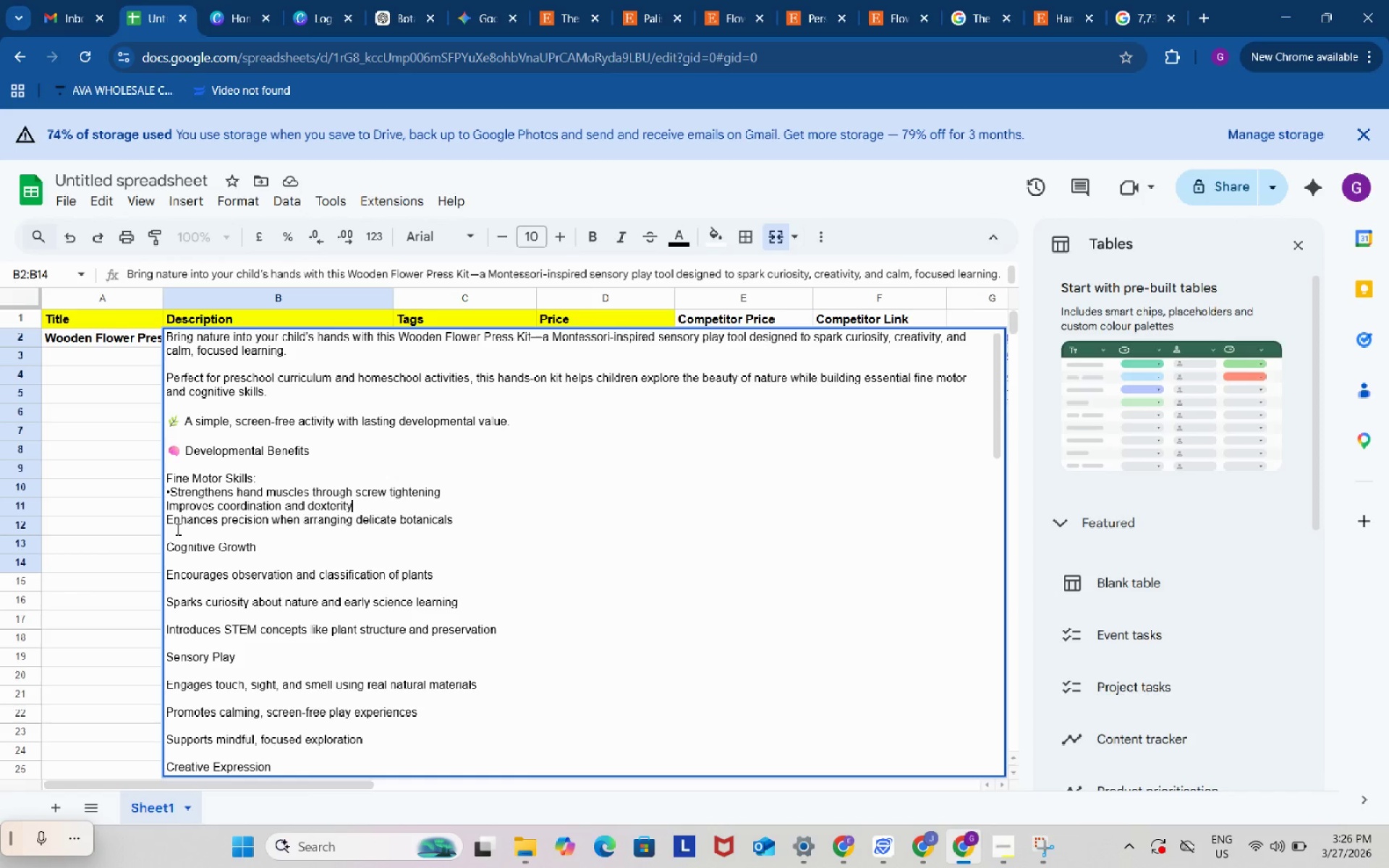 
left_click([177, 529])
 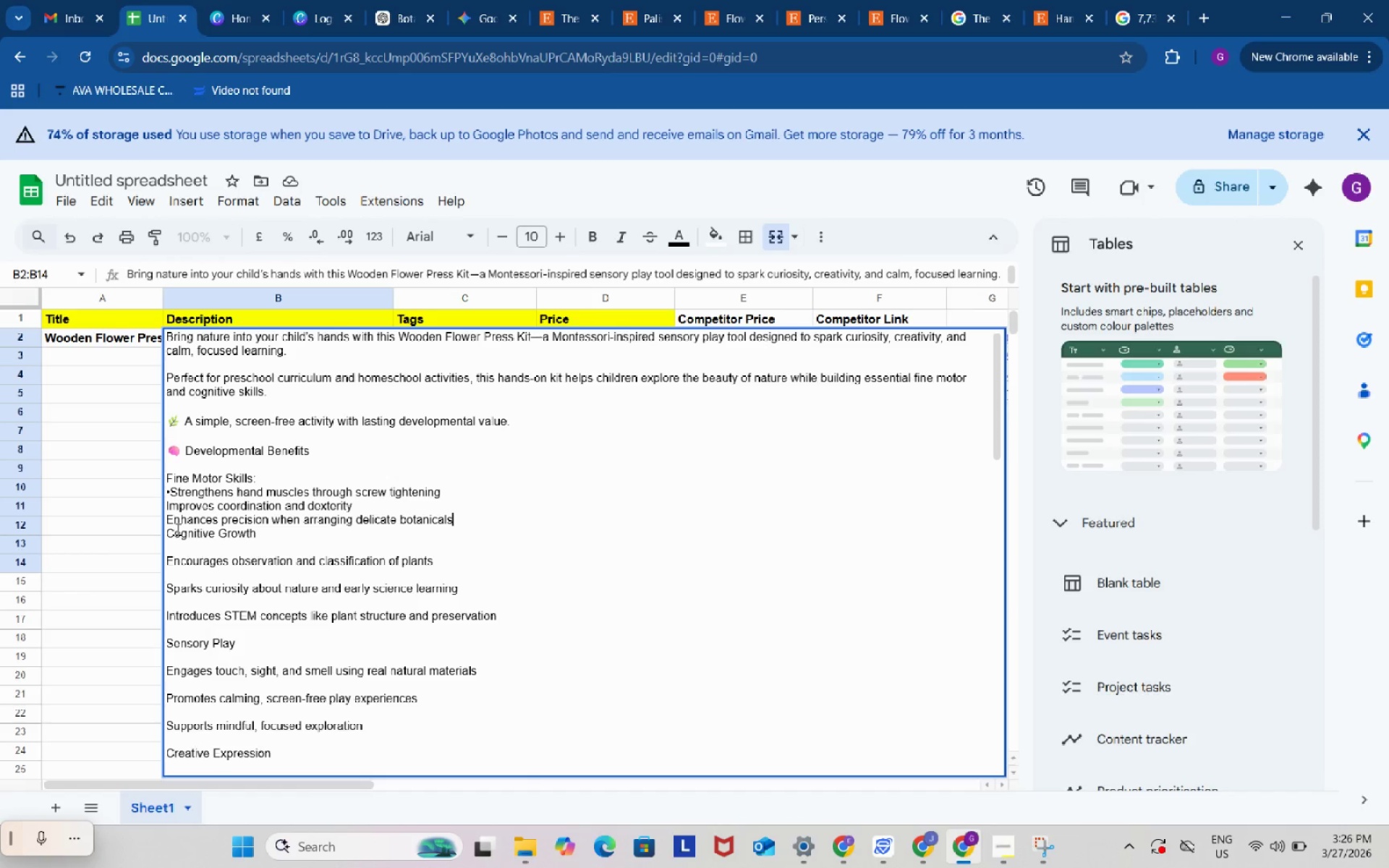 
key(Backspace)
 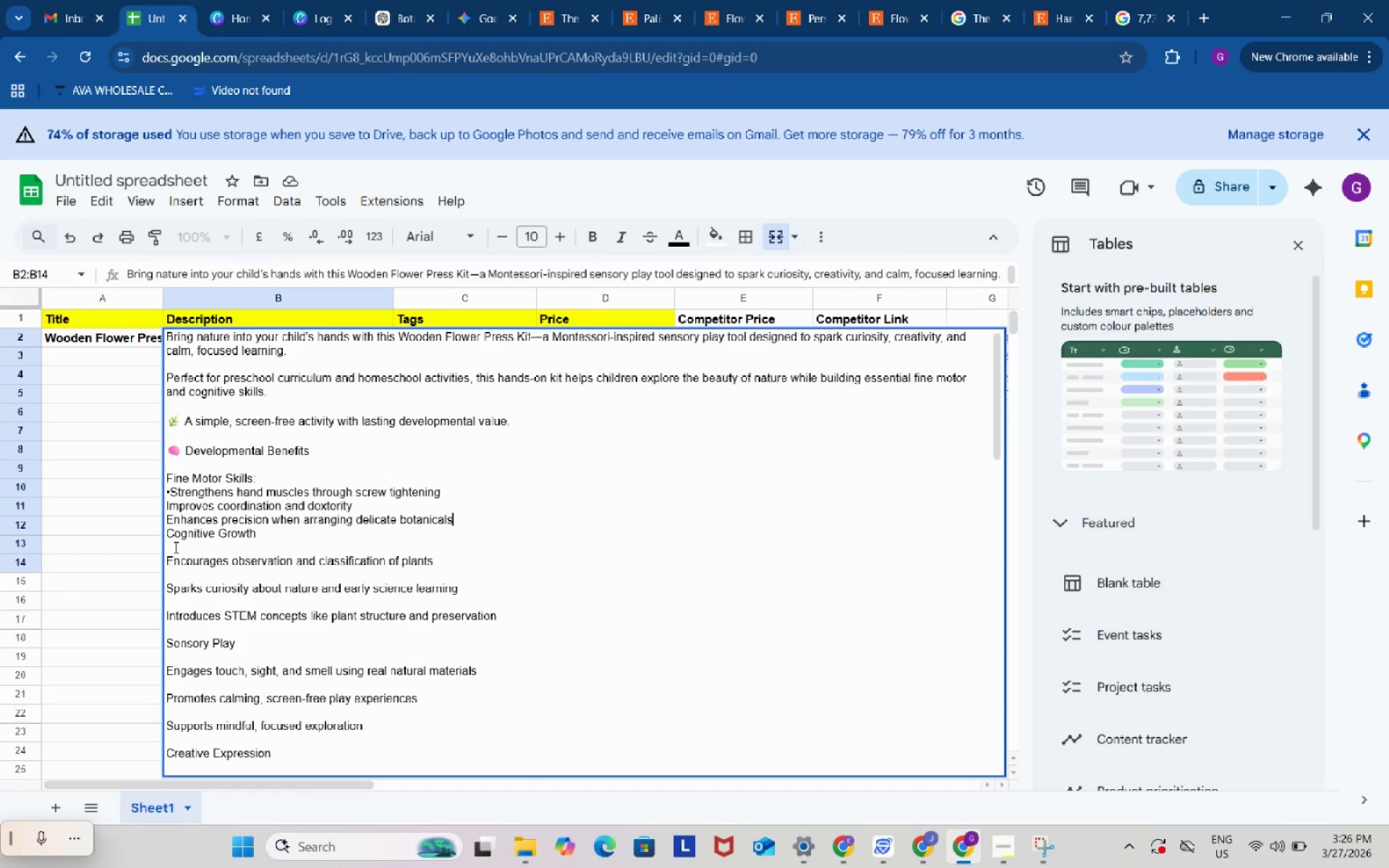 
left_click([174, 547])
 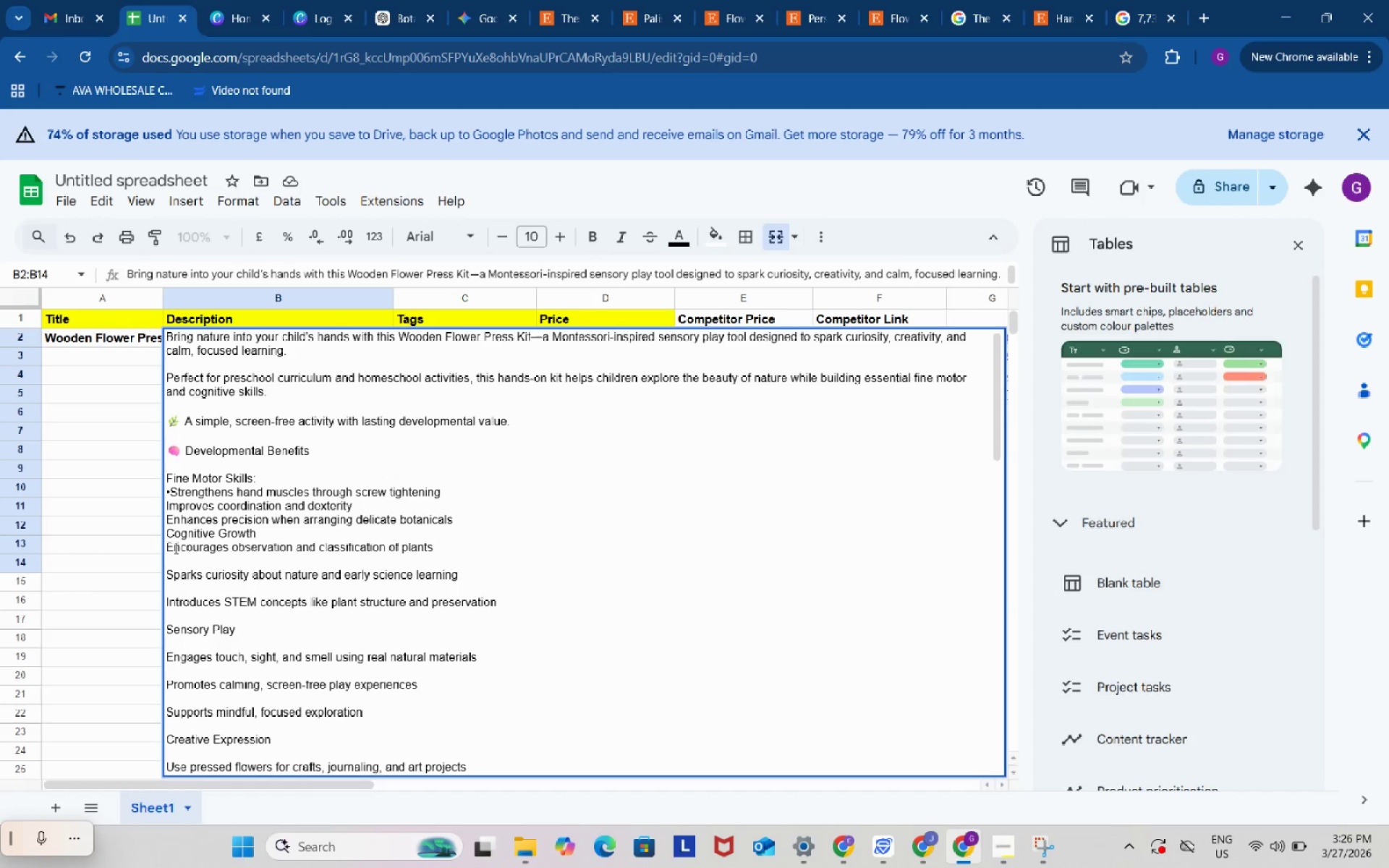 
key(Backspace)
 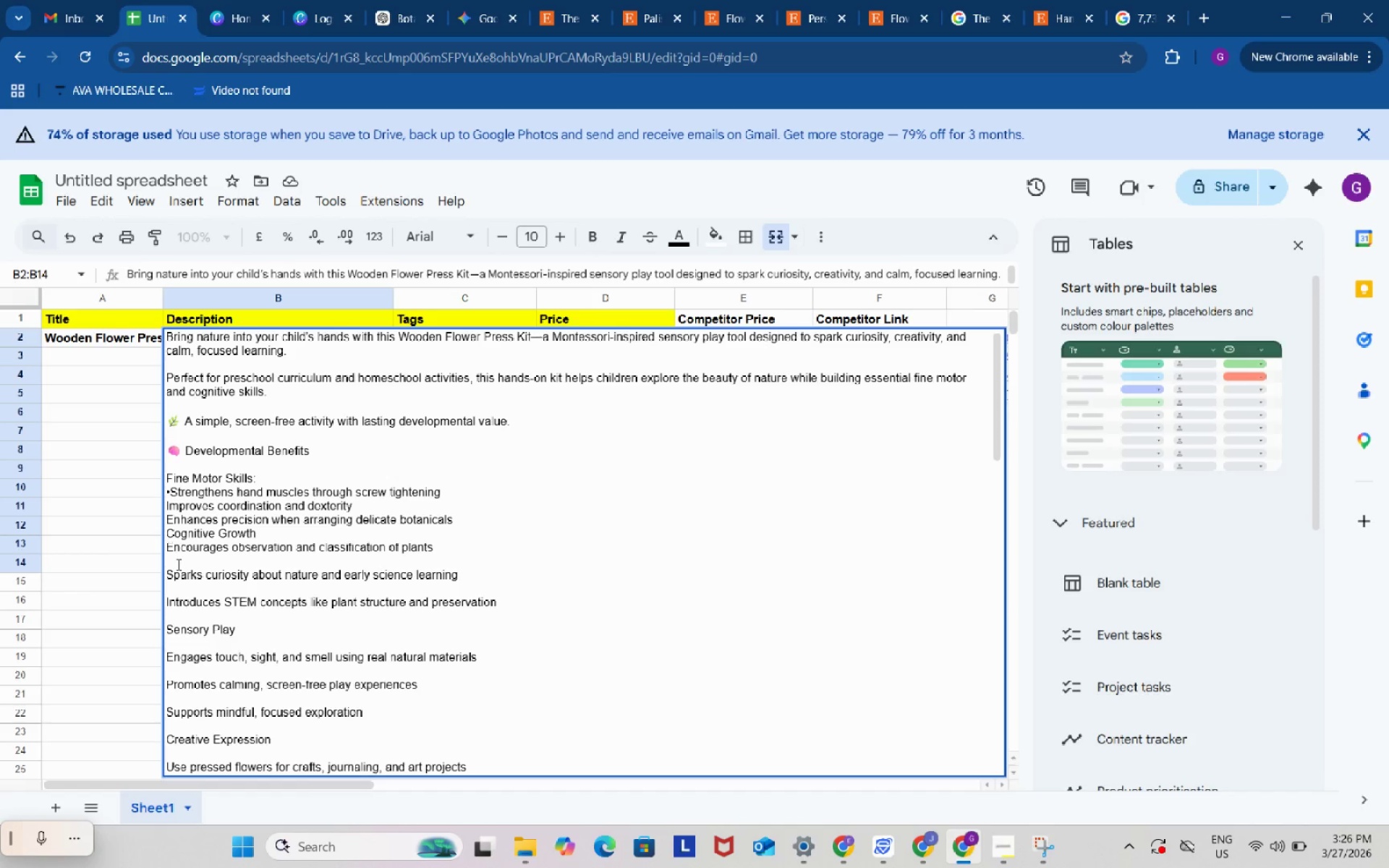 
left_click([177, 564])
 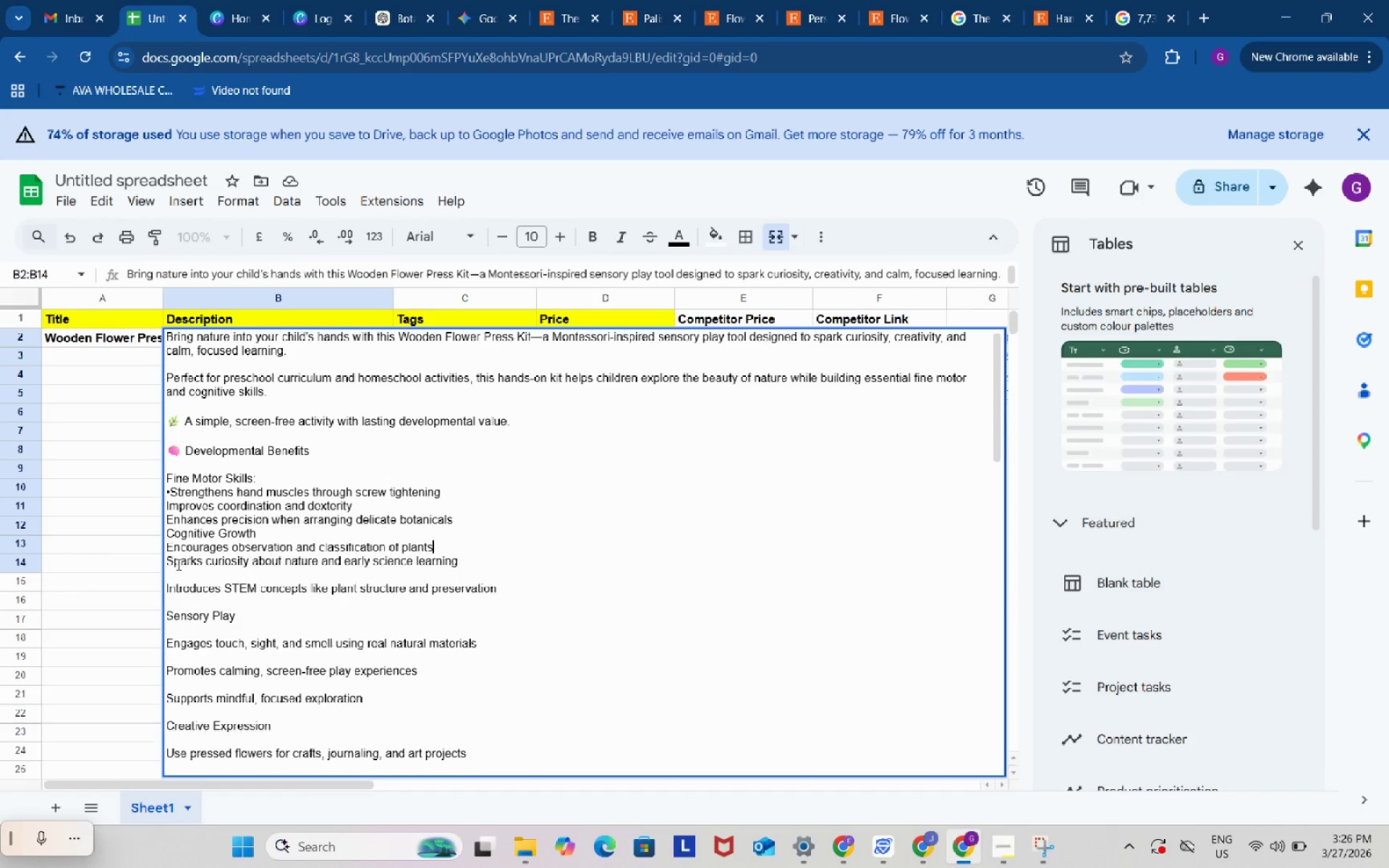 
key(Backspace)
 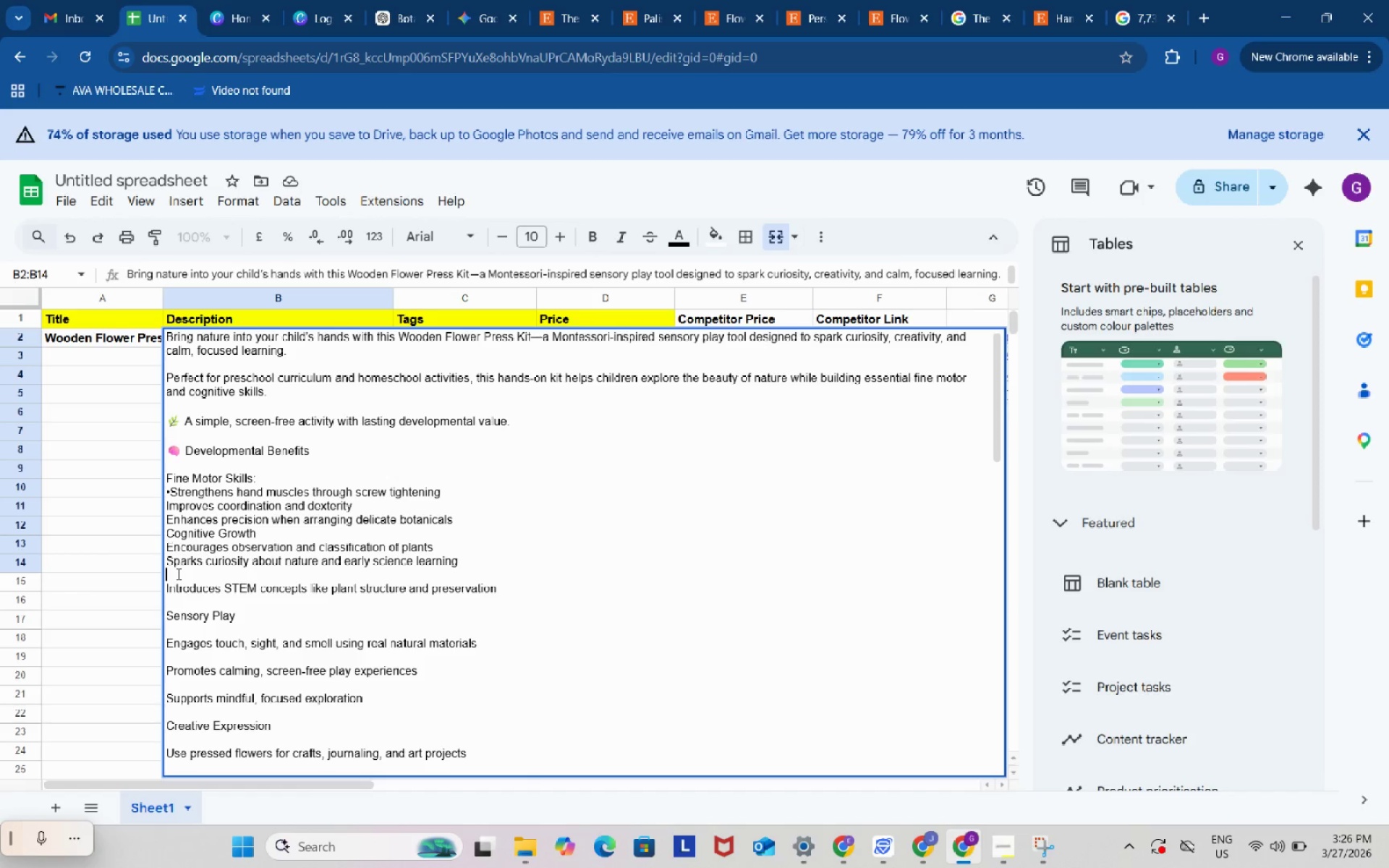 
left_click([177, 574])
 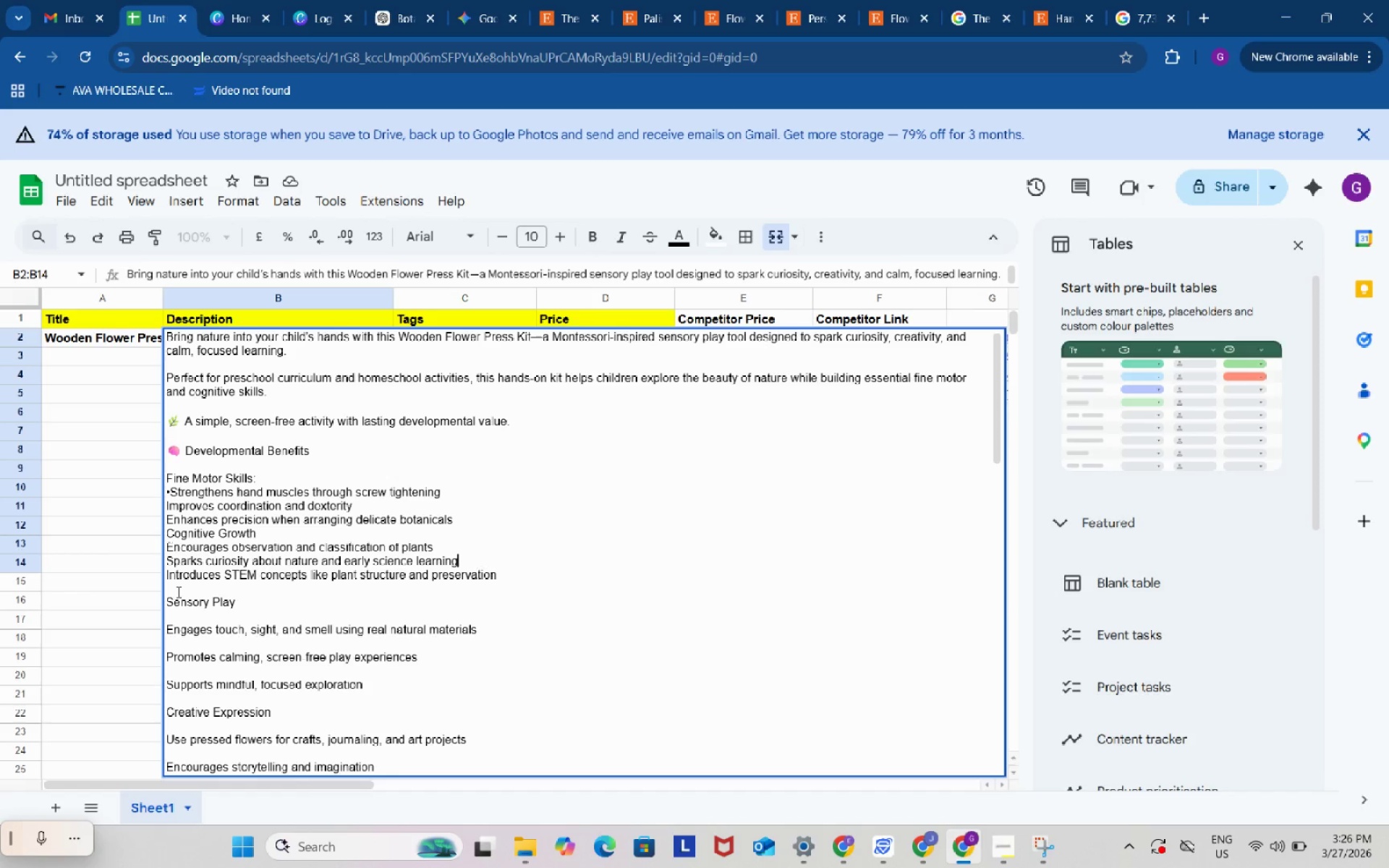 
key(Backspace)
 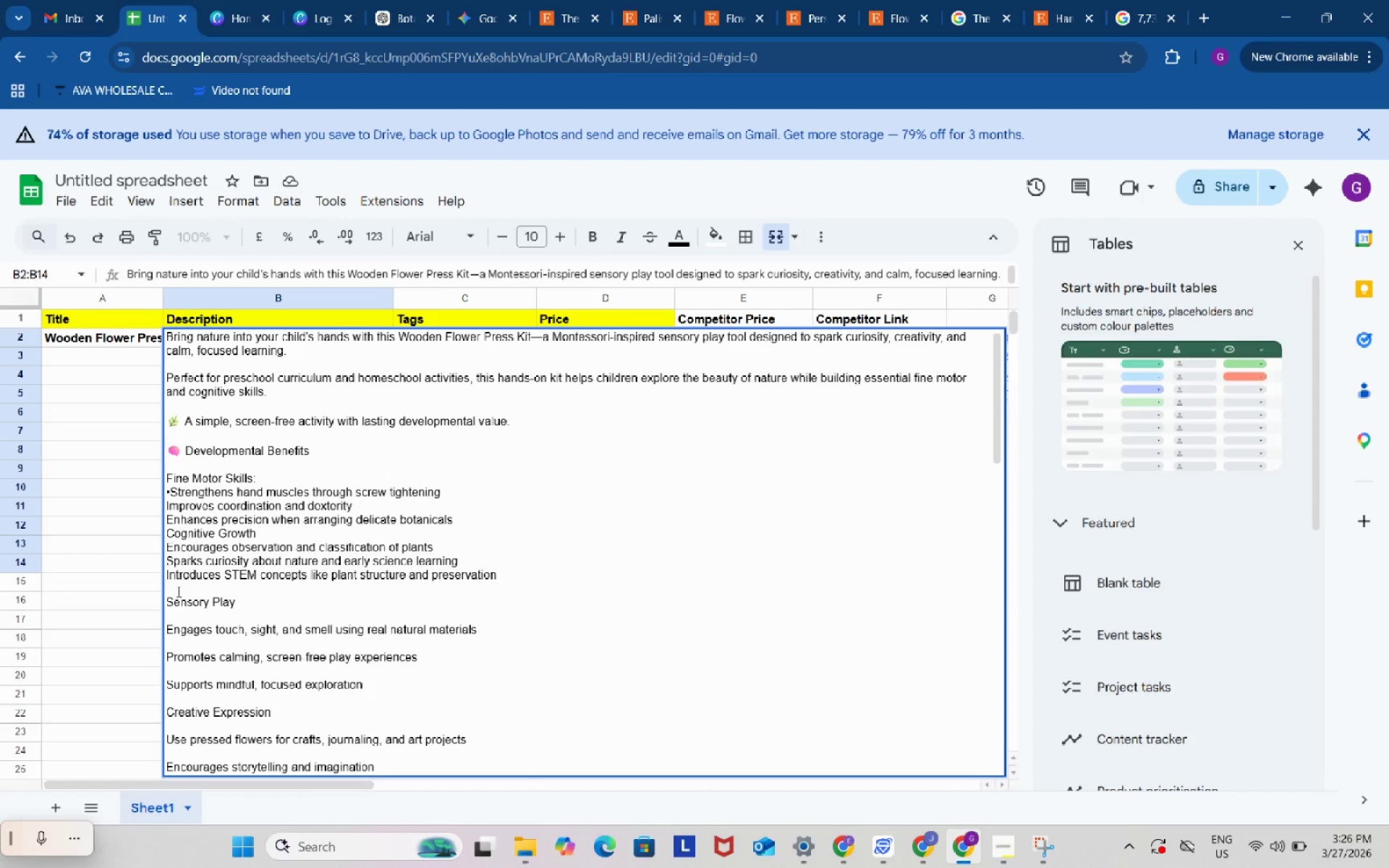 
left_click([177, 591])
 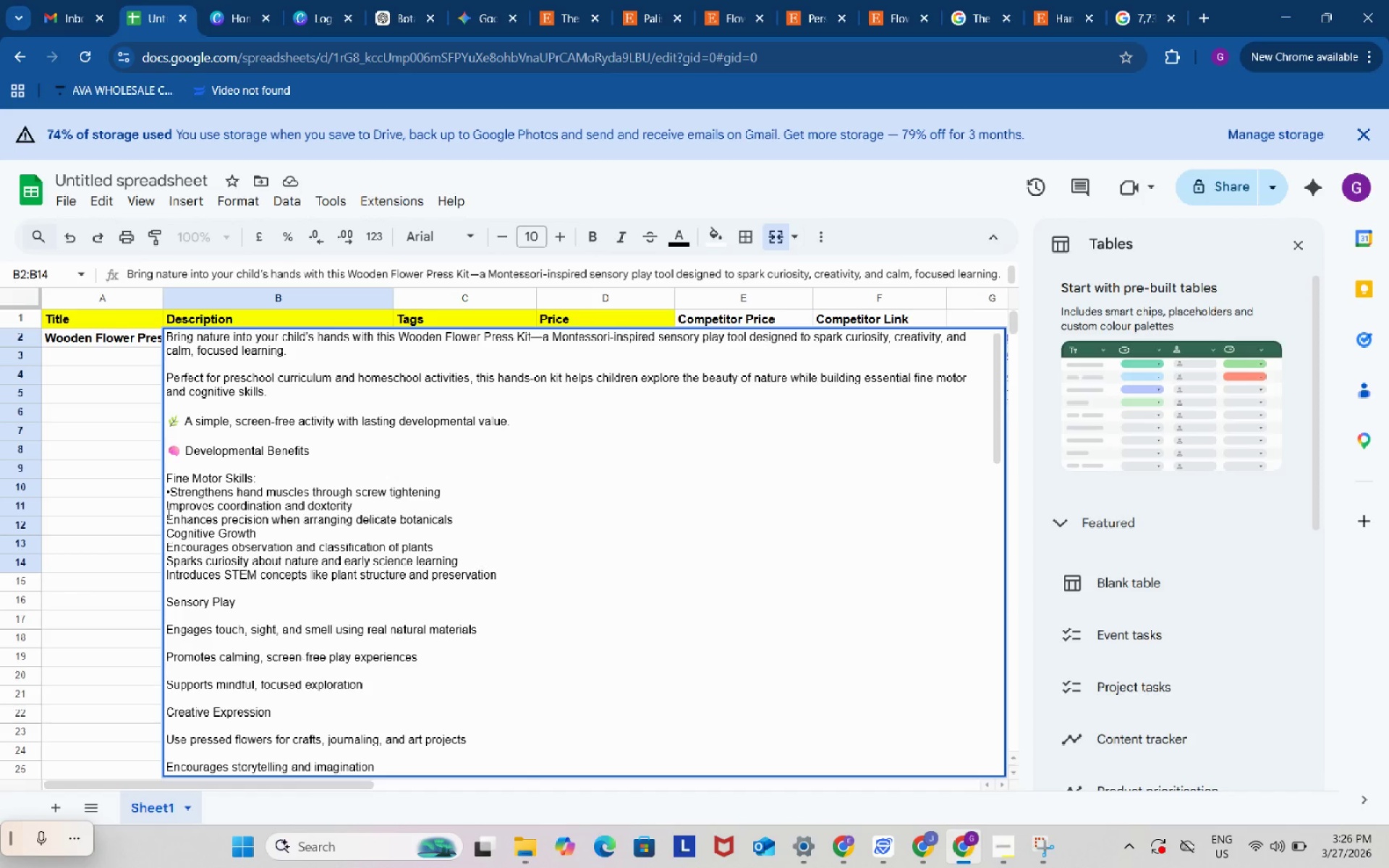 
left_click([167, 512])
 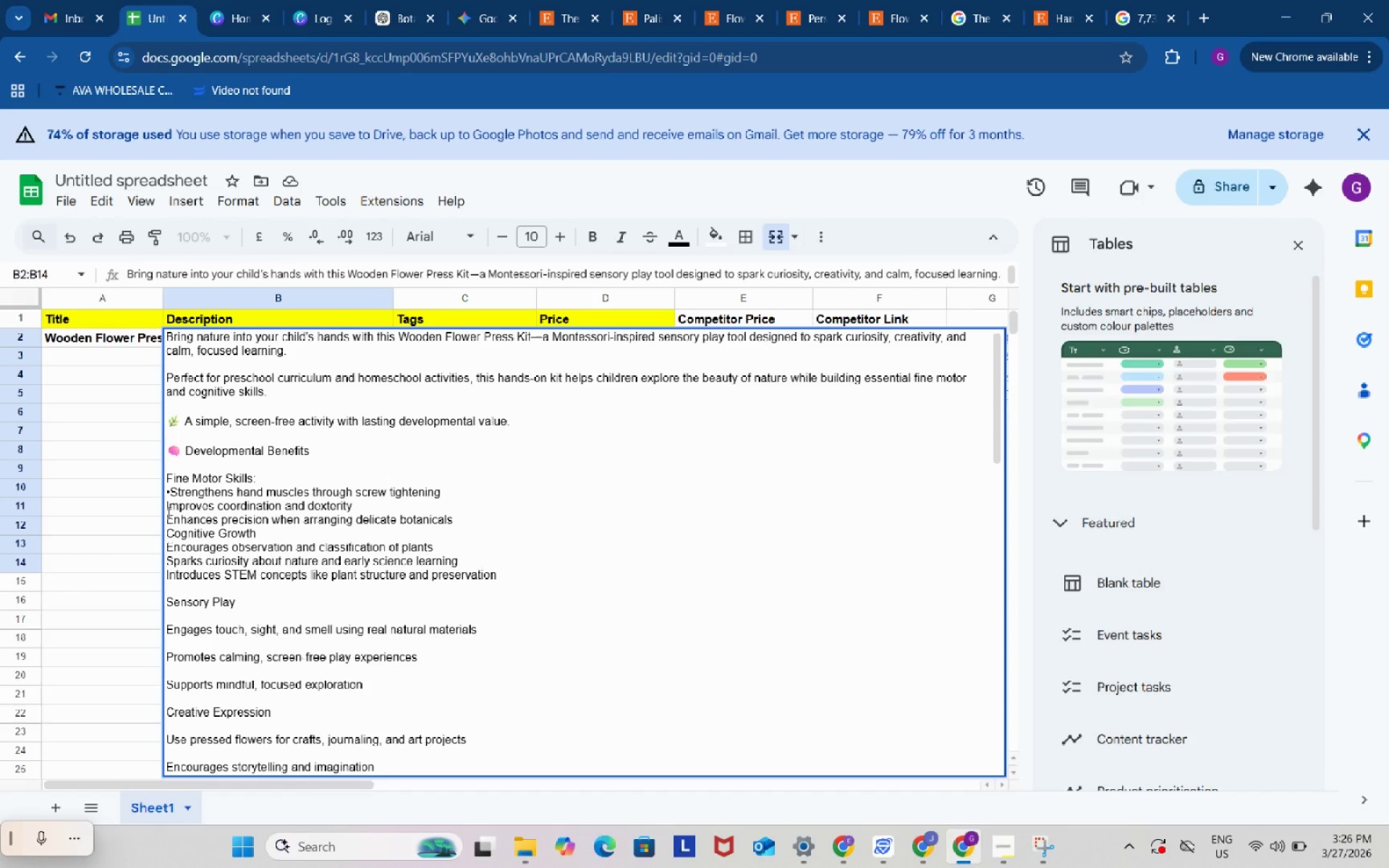 
key(Control+V)
 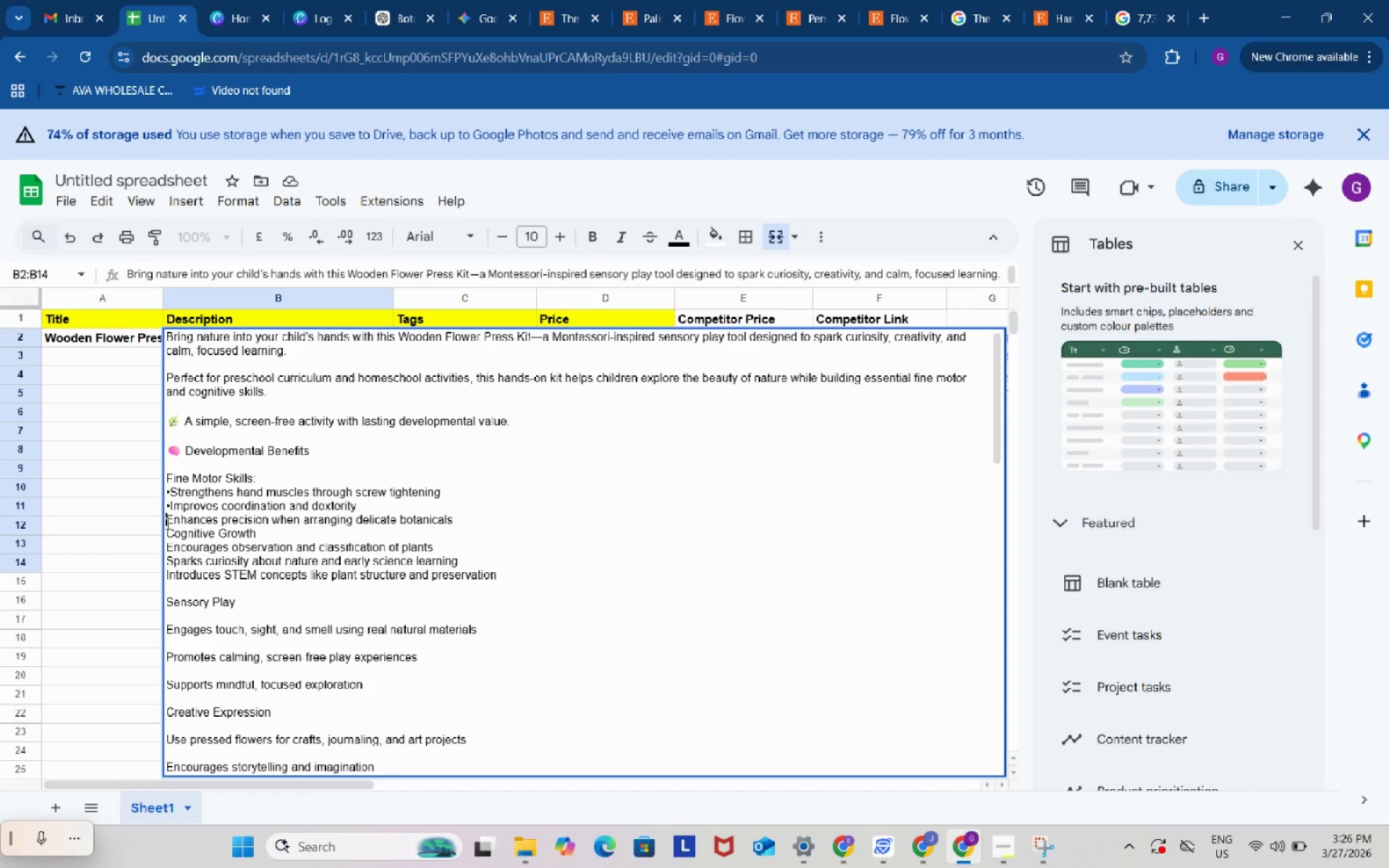 
left_click([166, 523])
 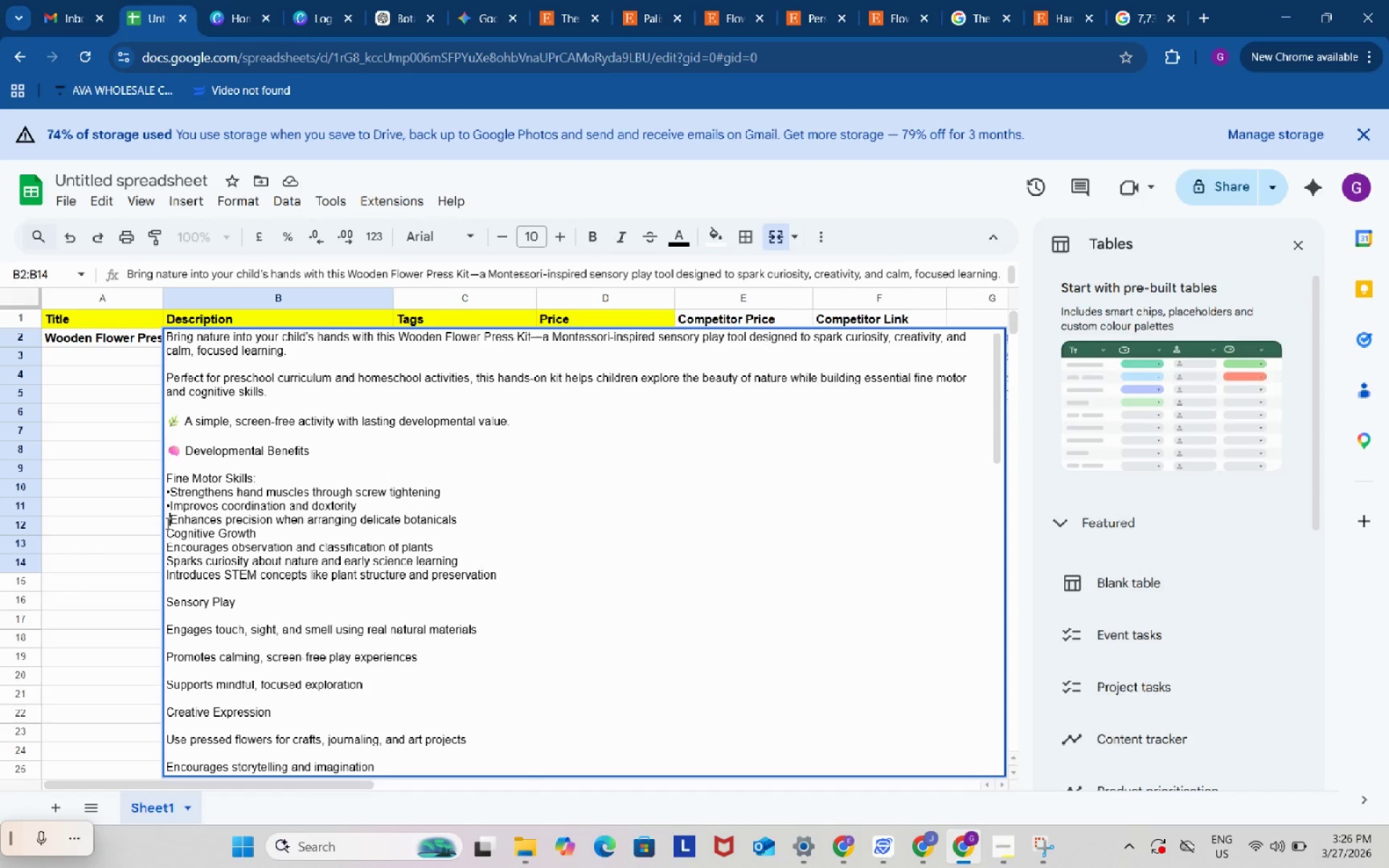 
key(Control+ControlLeft)
 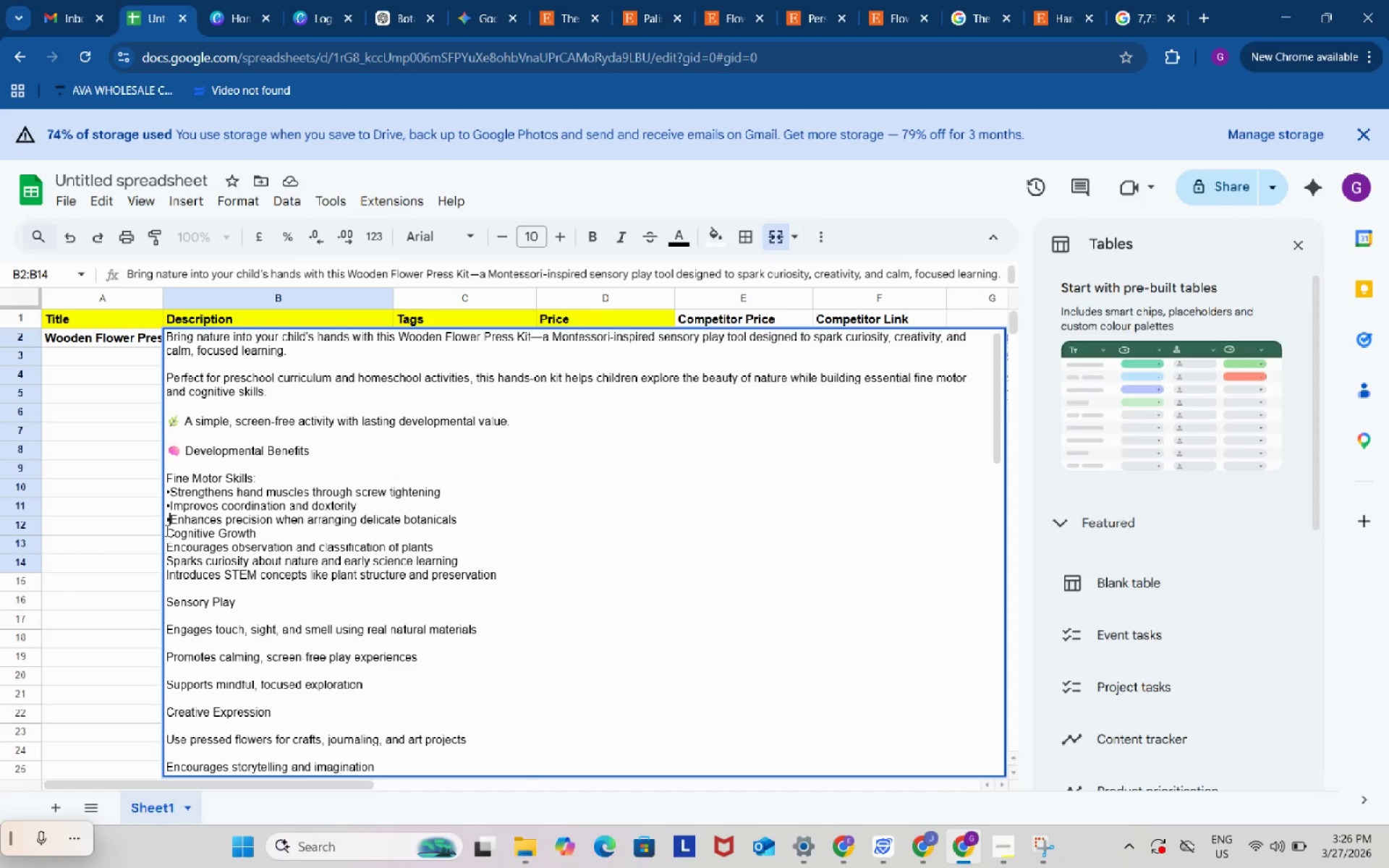 
key(Control+V)
 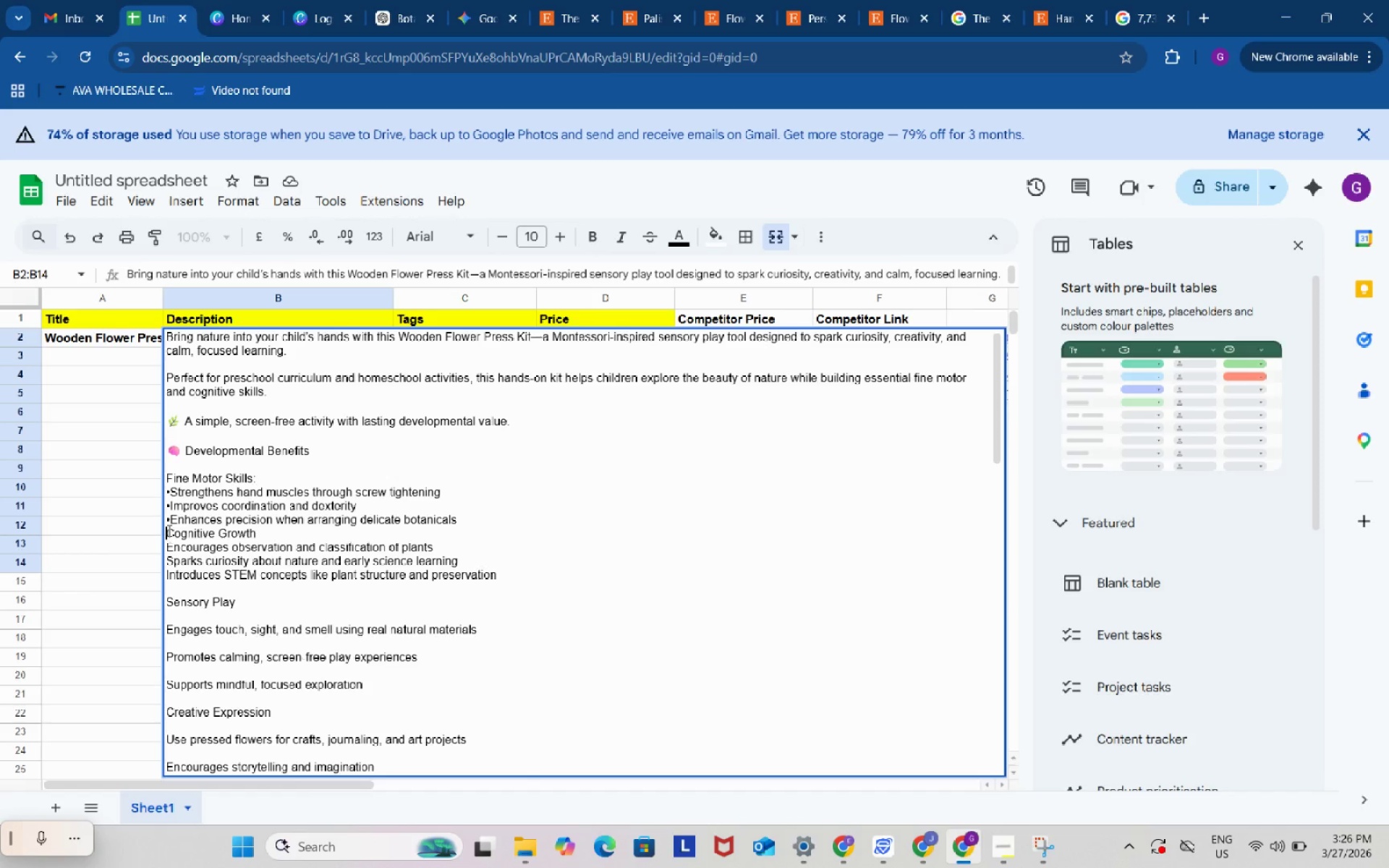 
left_click([168, 530])
 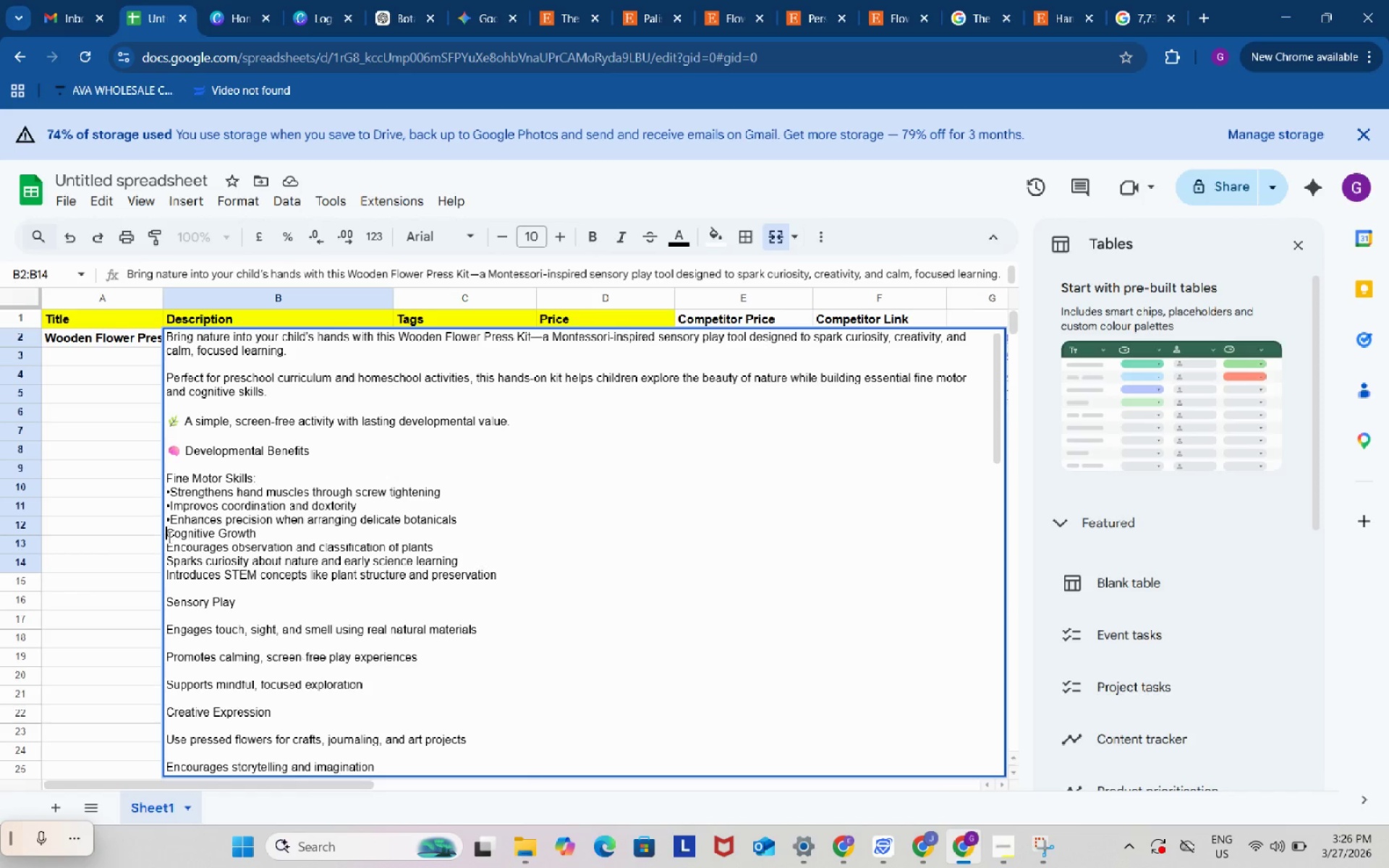 
key(Control+V)
 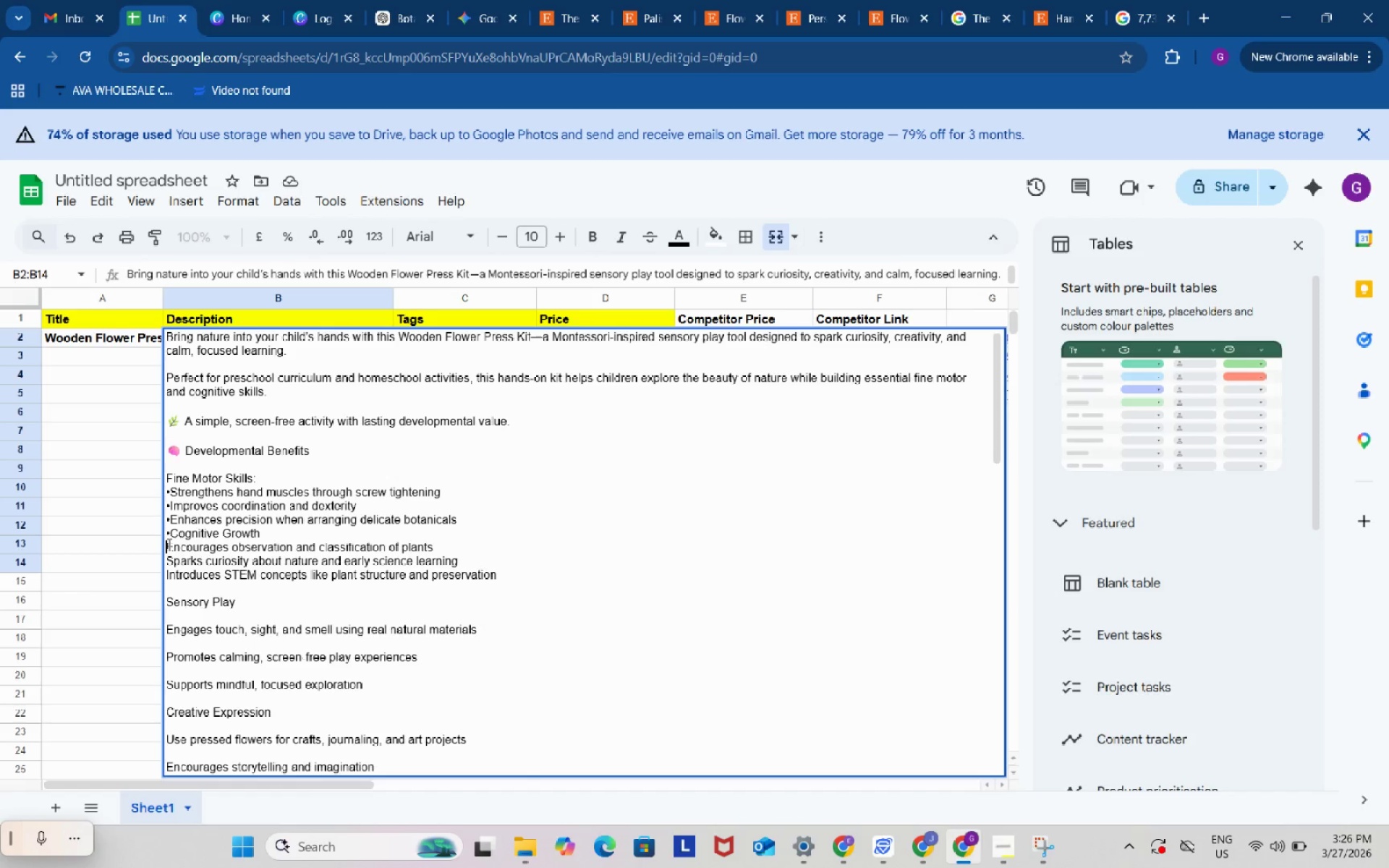 
left_click([168, 544])
 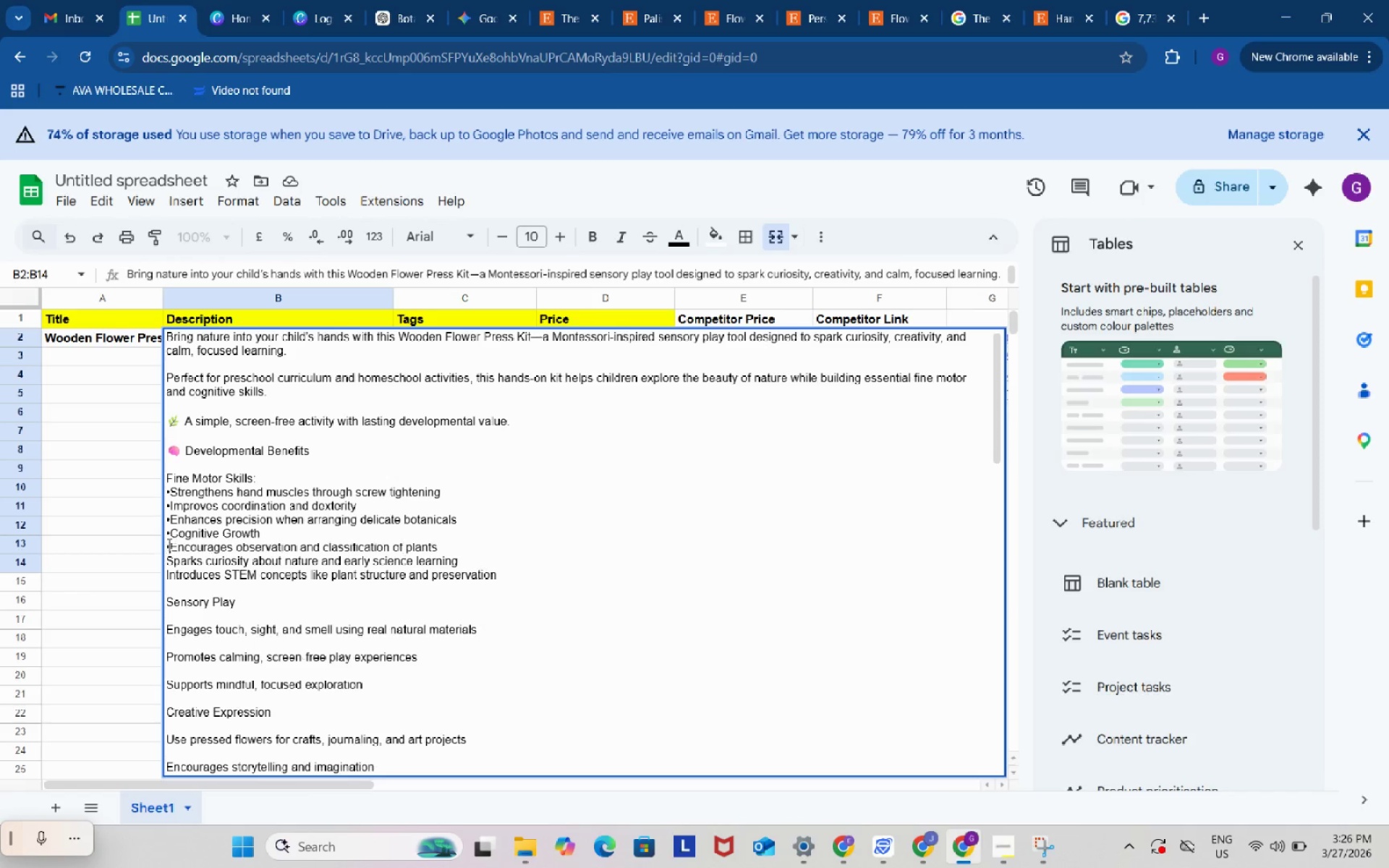 
key(Control+ControlLeft)
 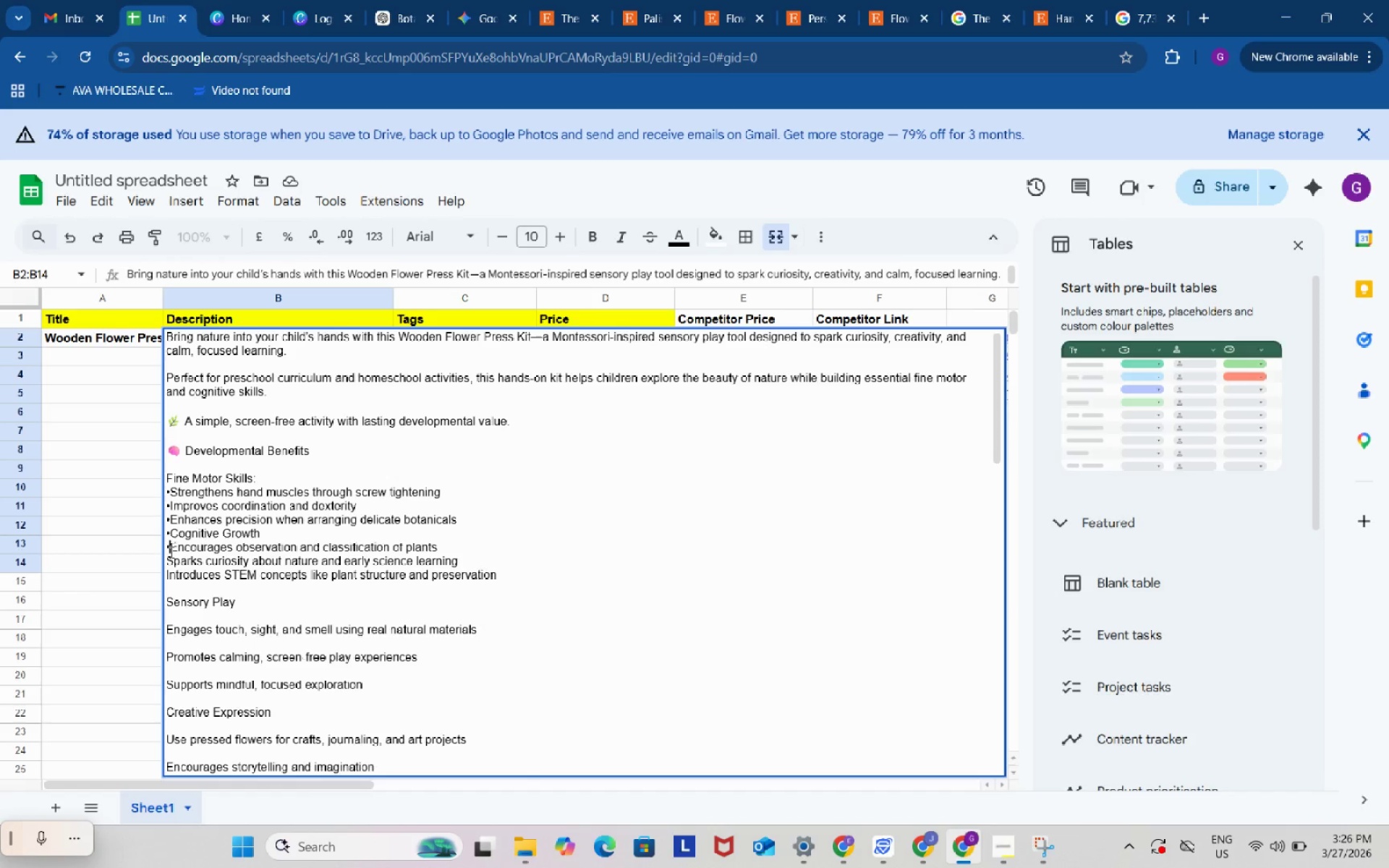 
key(Control+V)
 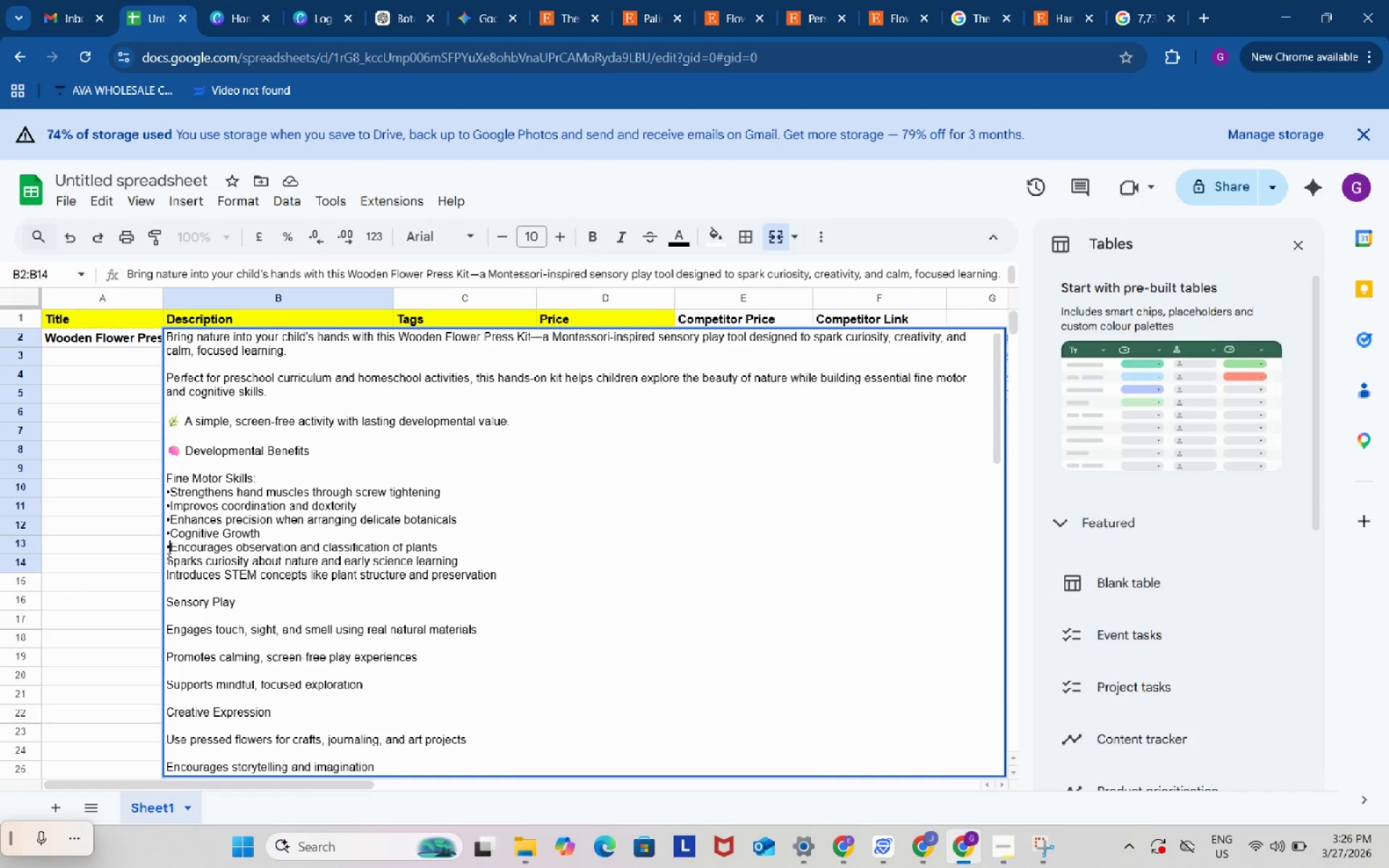 
left_click([167, 558])
 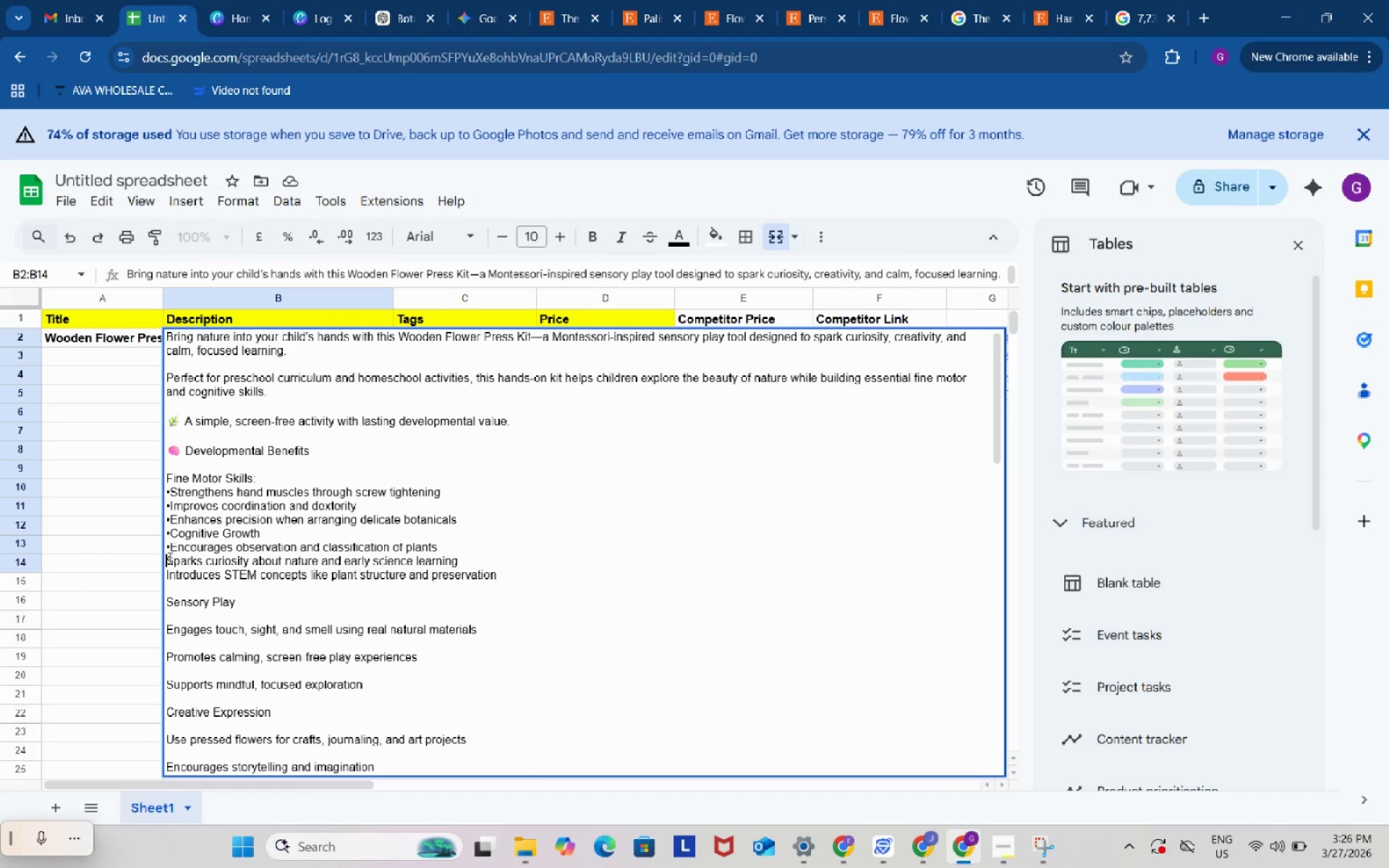 
key(Control+ControlLeft)
 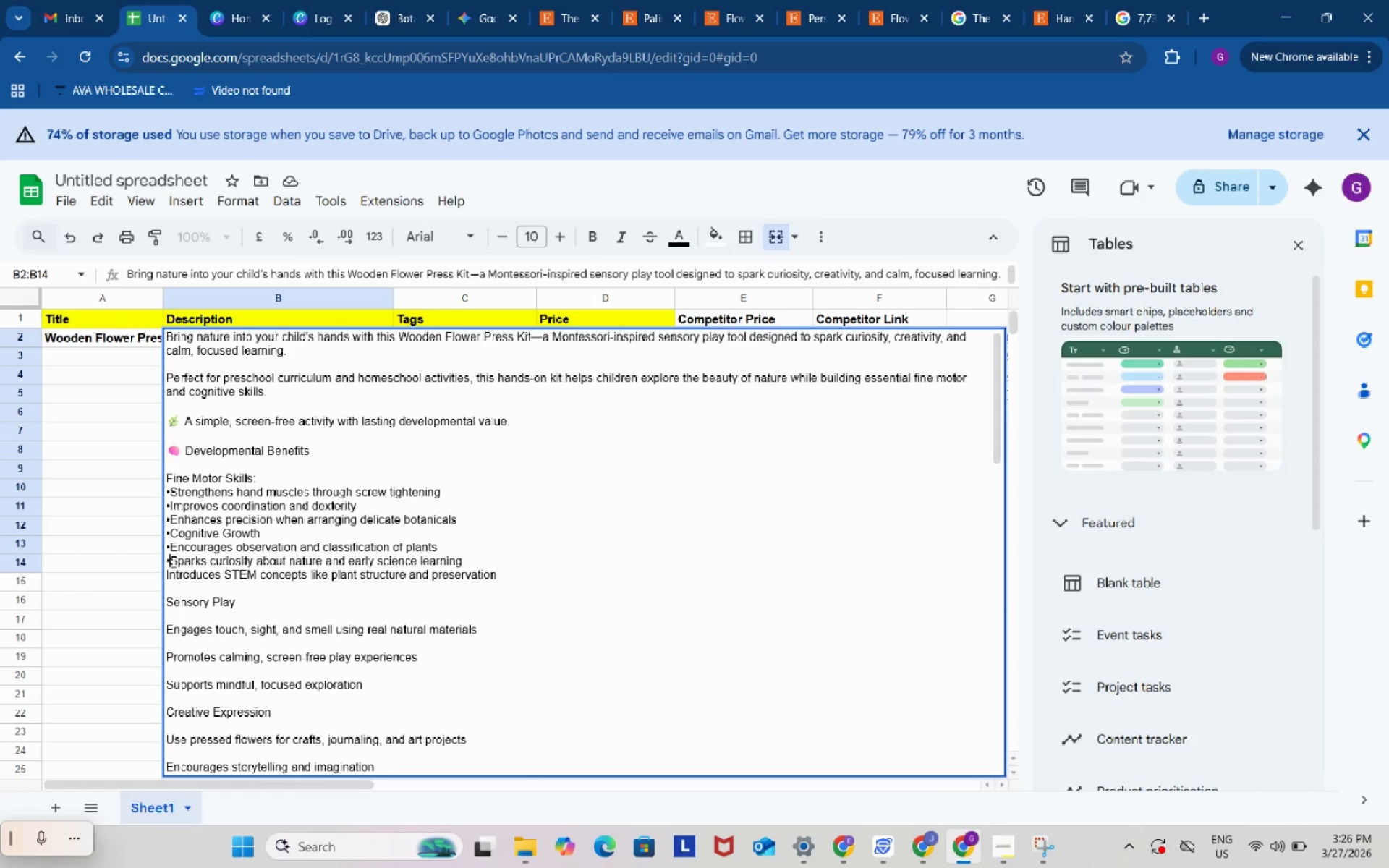 
key(Control+V)
 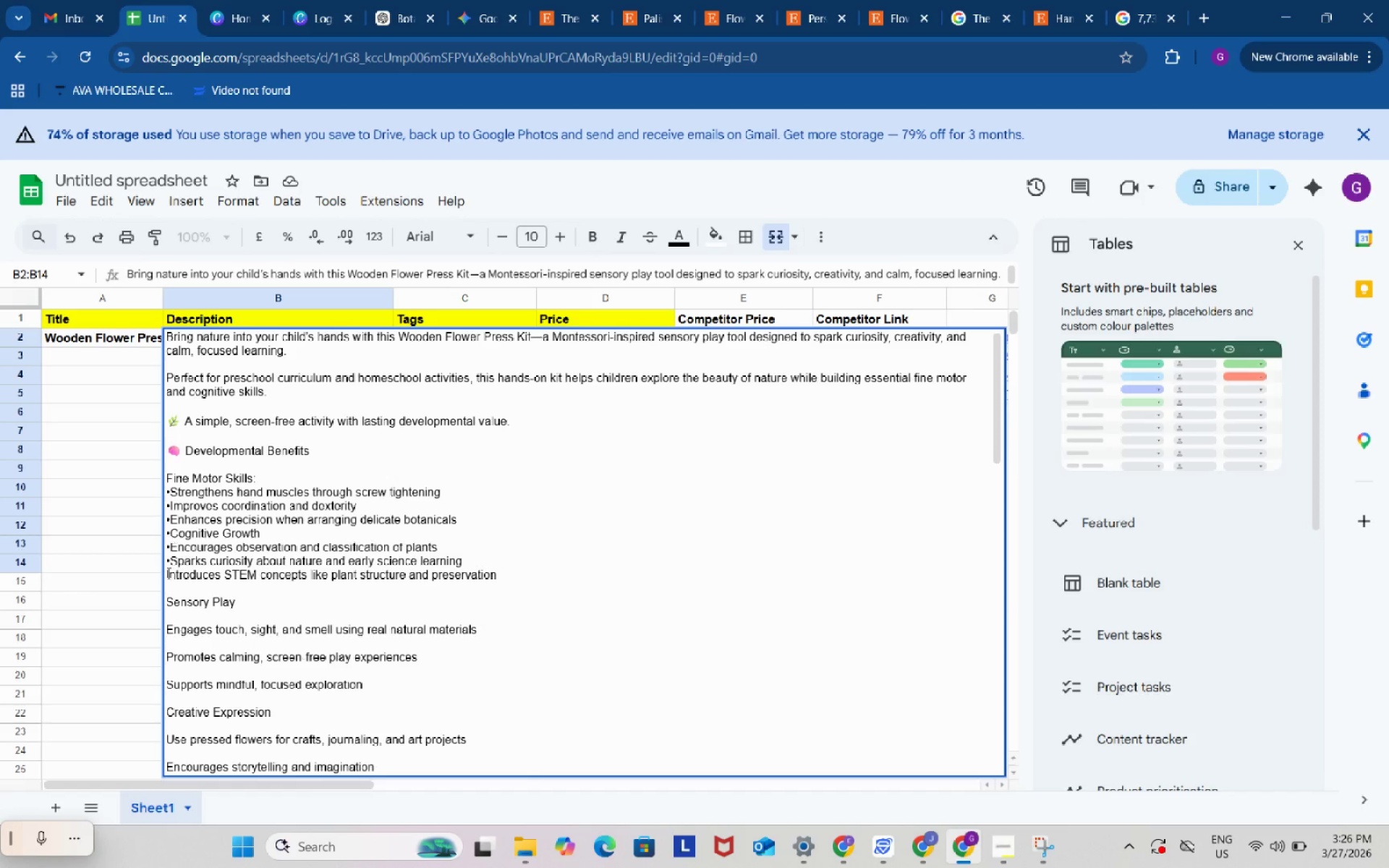 
left_click([167, 573])
 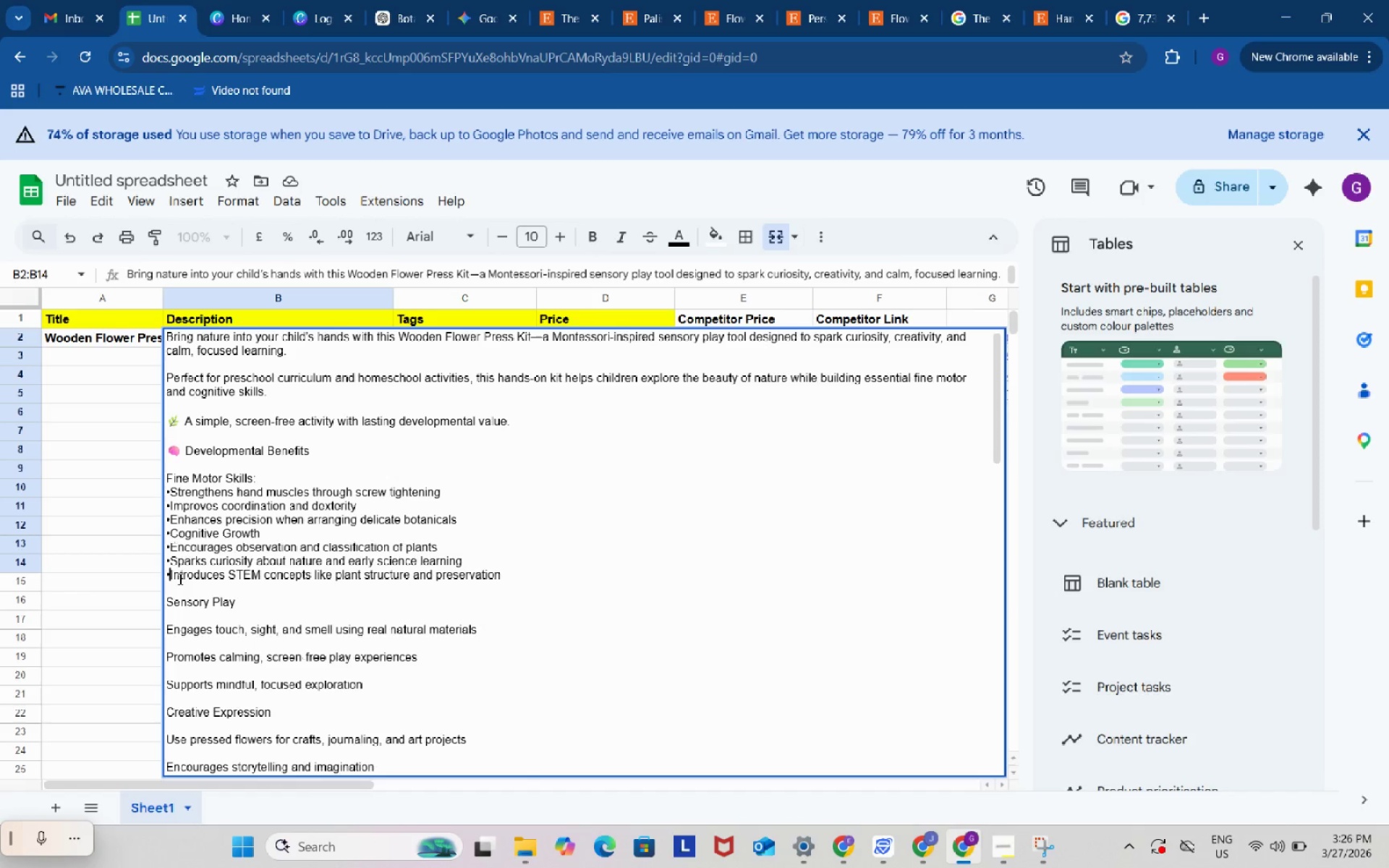 
key(Control+ControlLeft)
 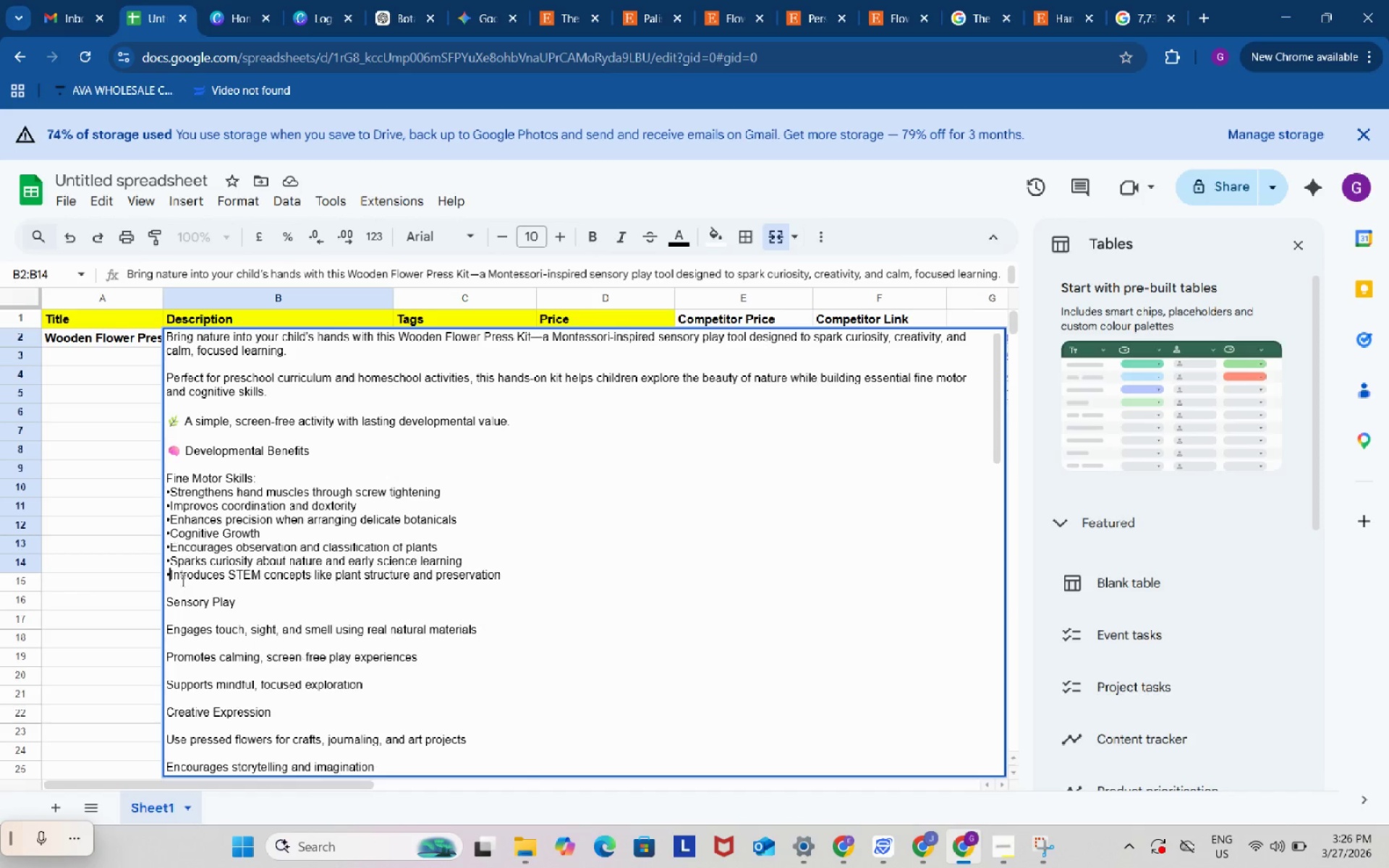 
key(Control+V)
 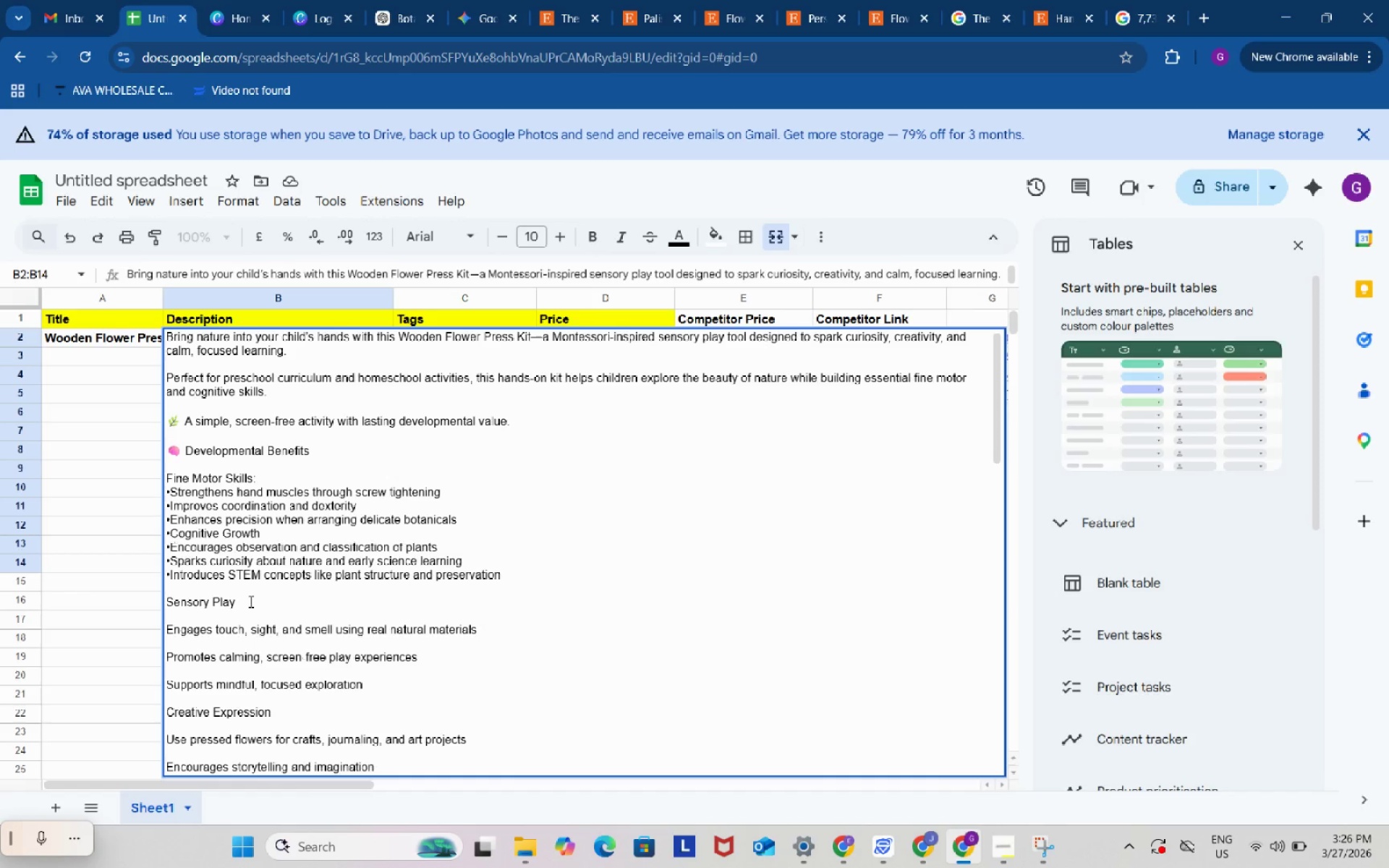 
left_click([248, 600])
 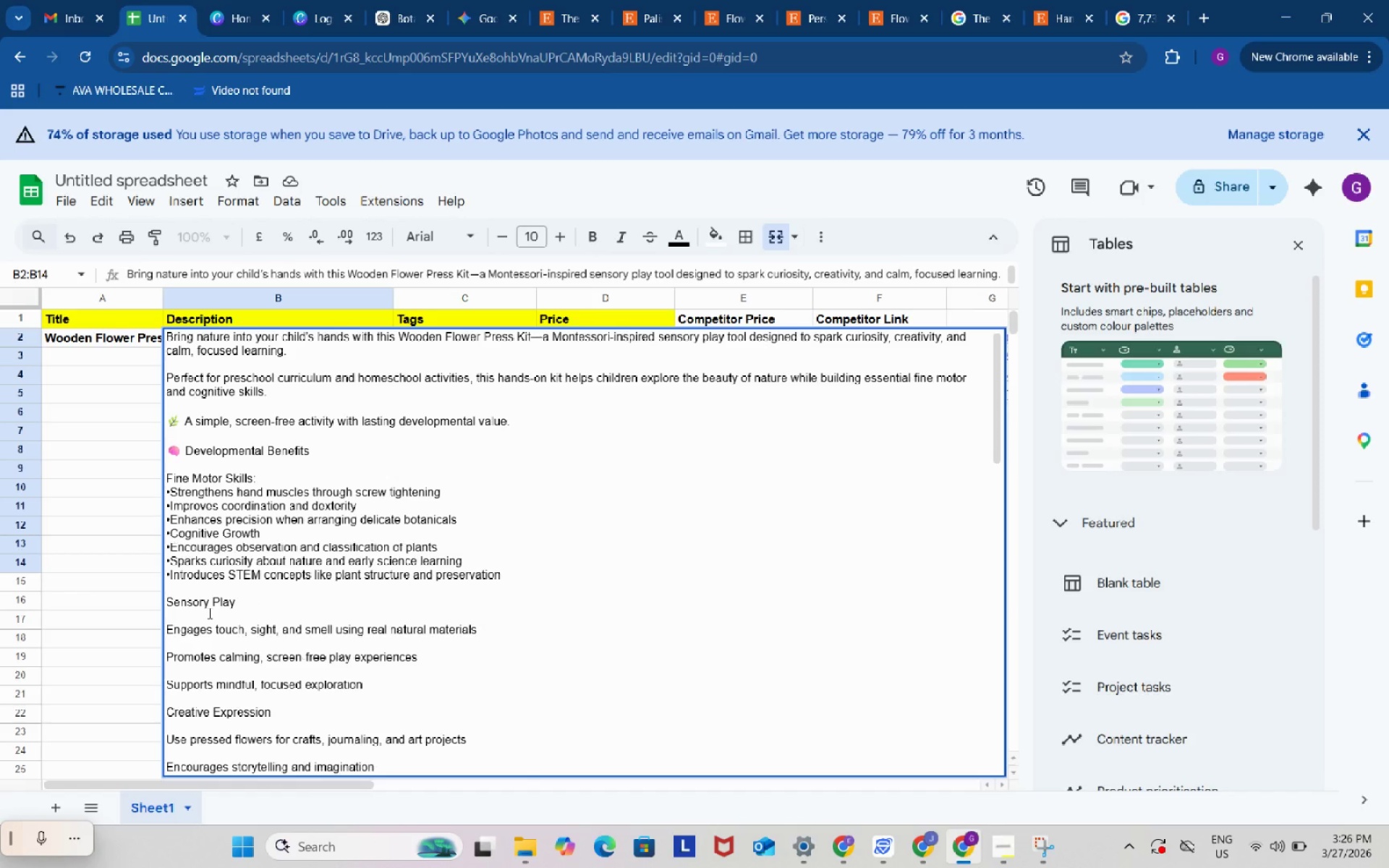 
left_click([208, 613])
 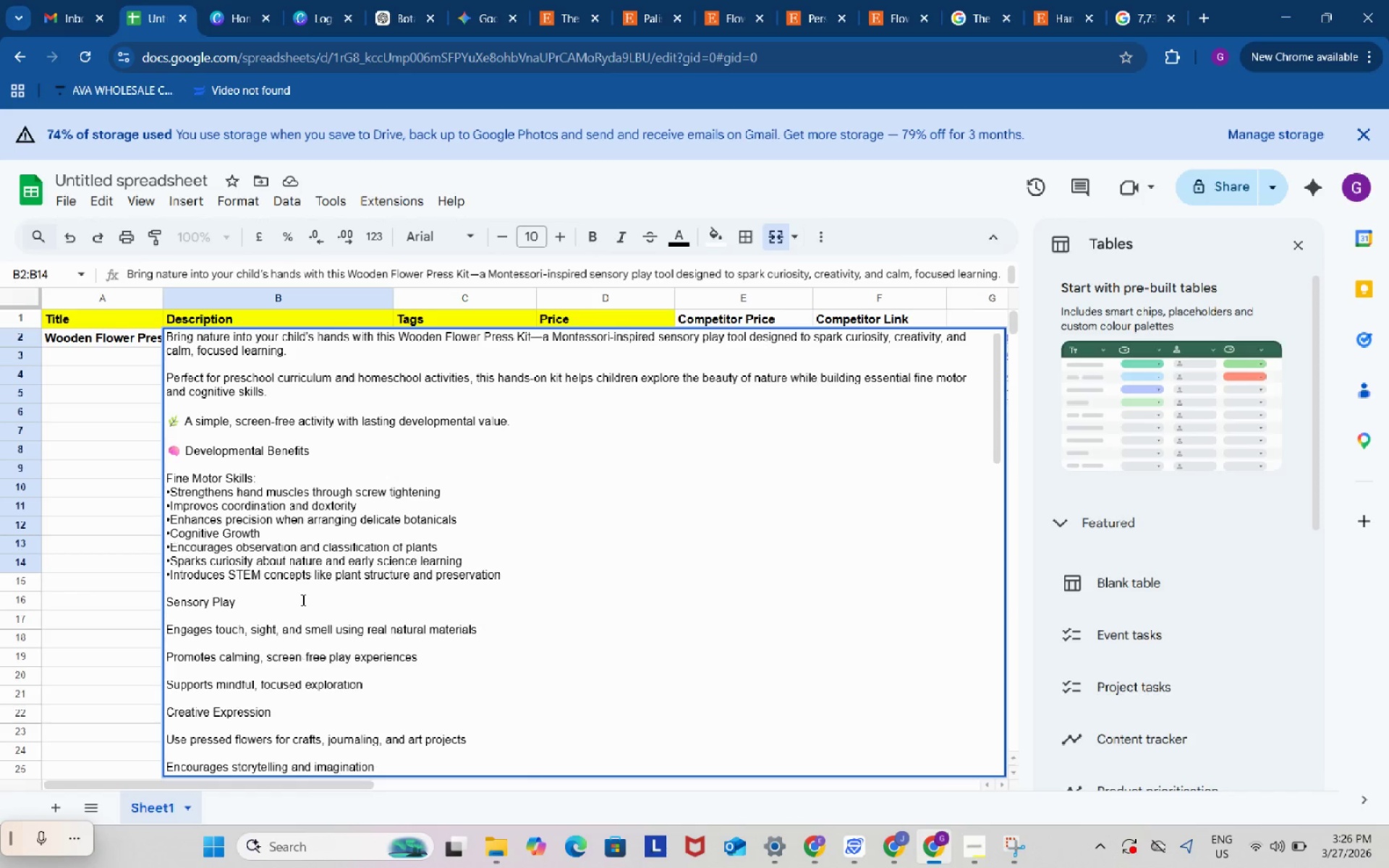 
left_click([286, 602])
 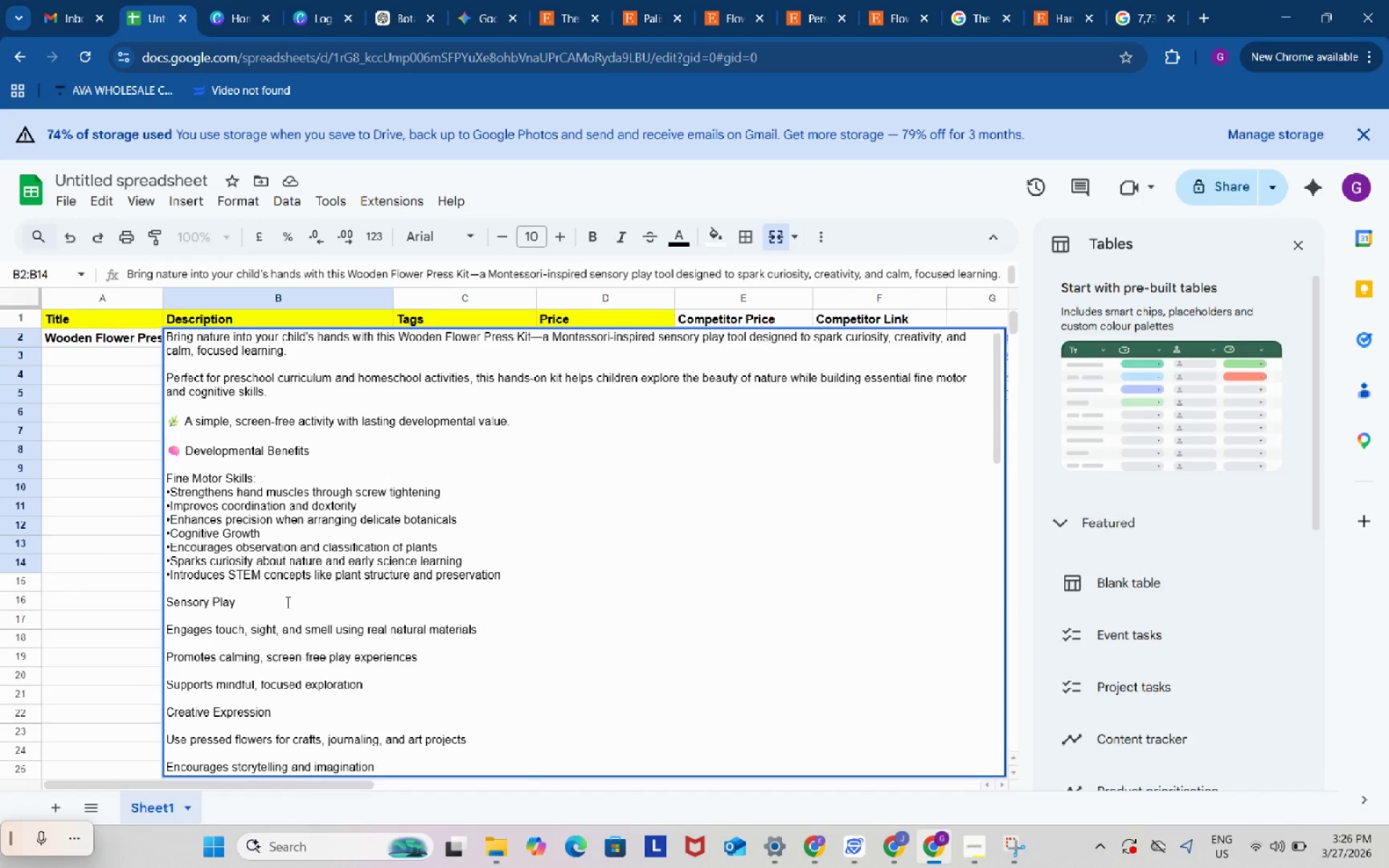 
key(Shift+ShiftRight)
 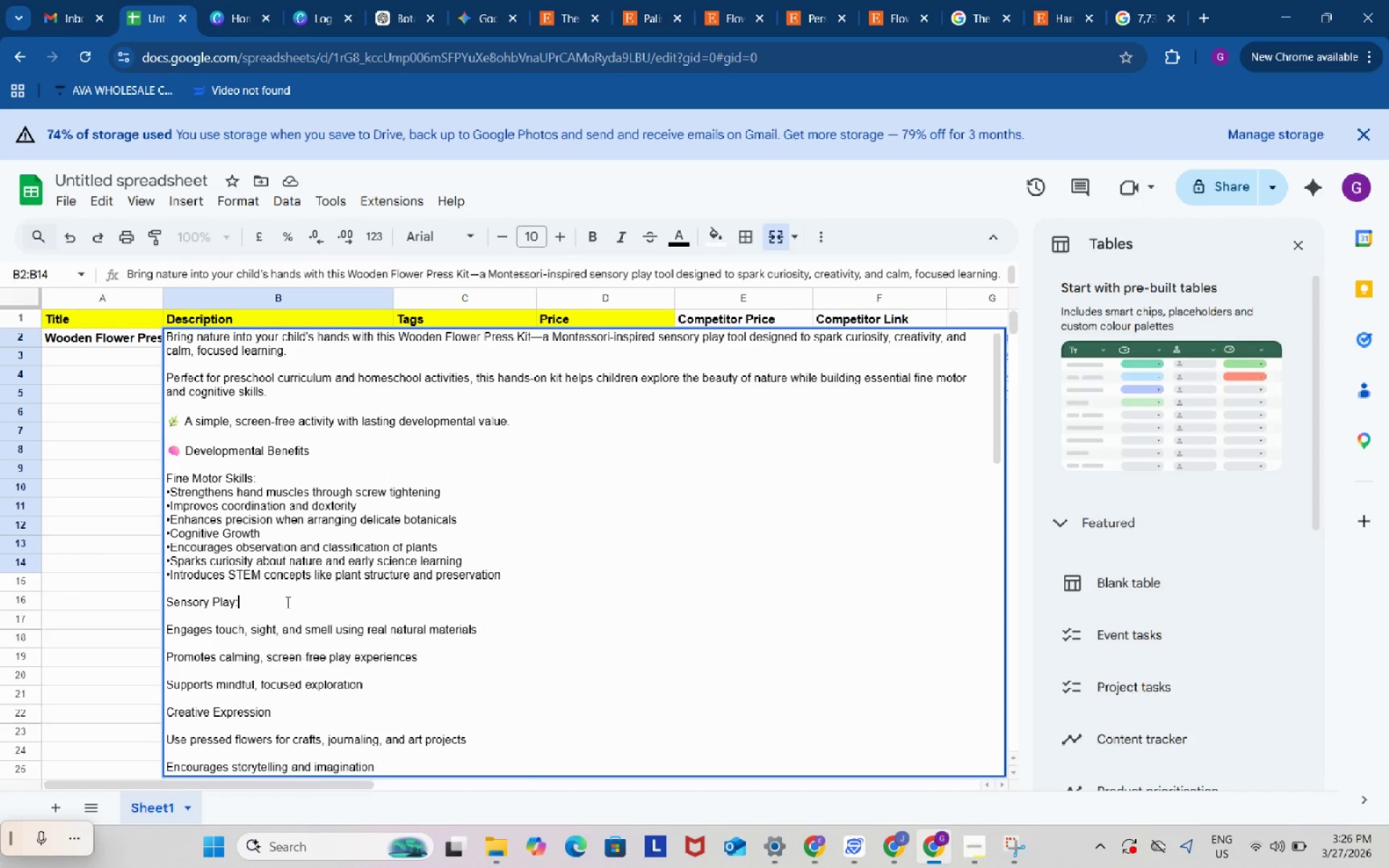 
key(Shift+Semicolon)
 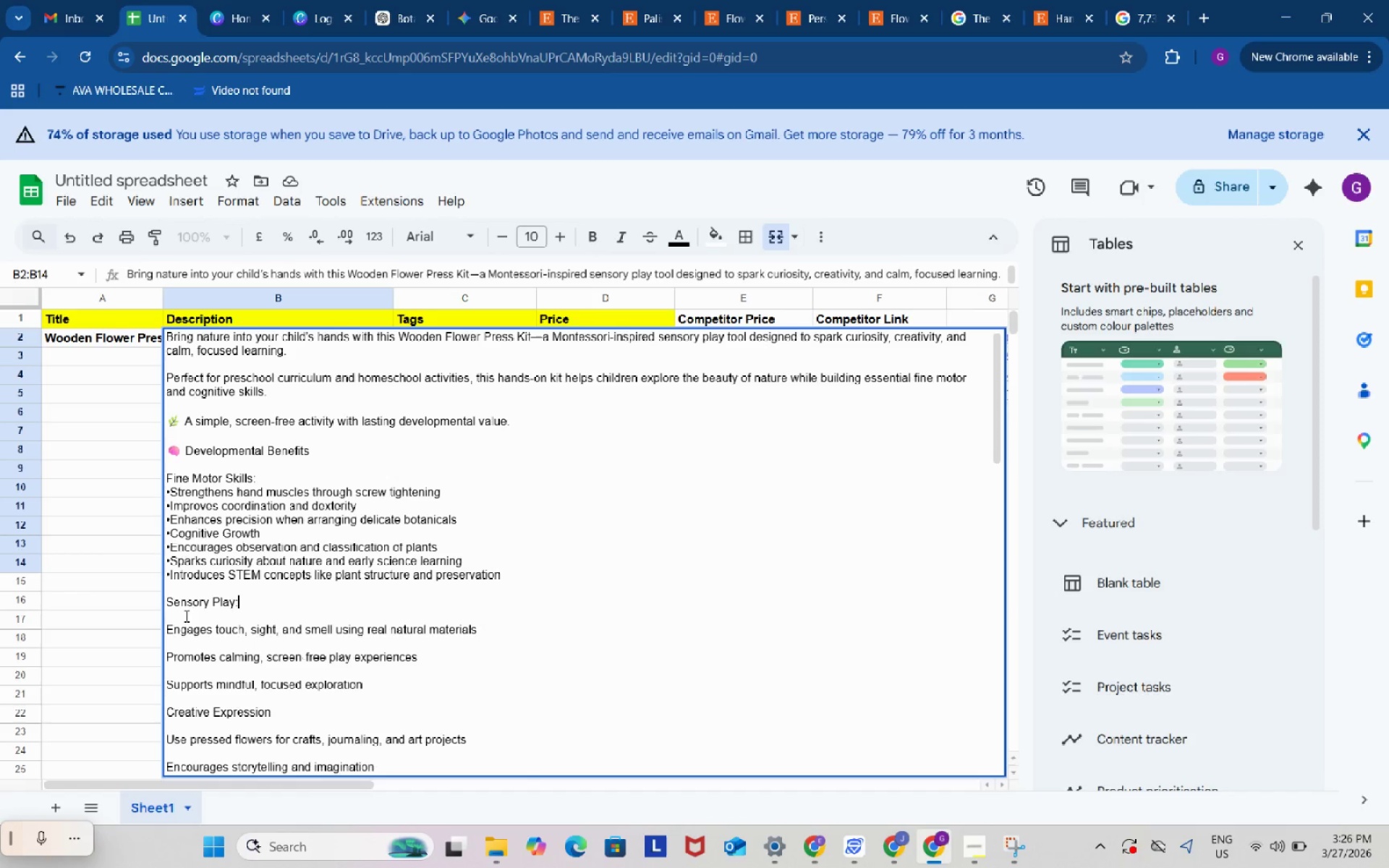 
left_click([185, 616])
 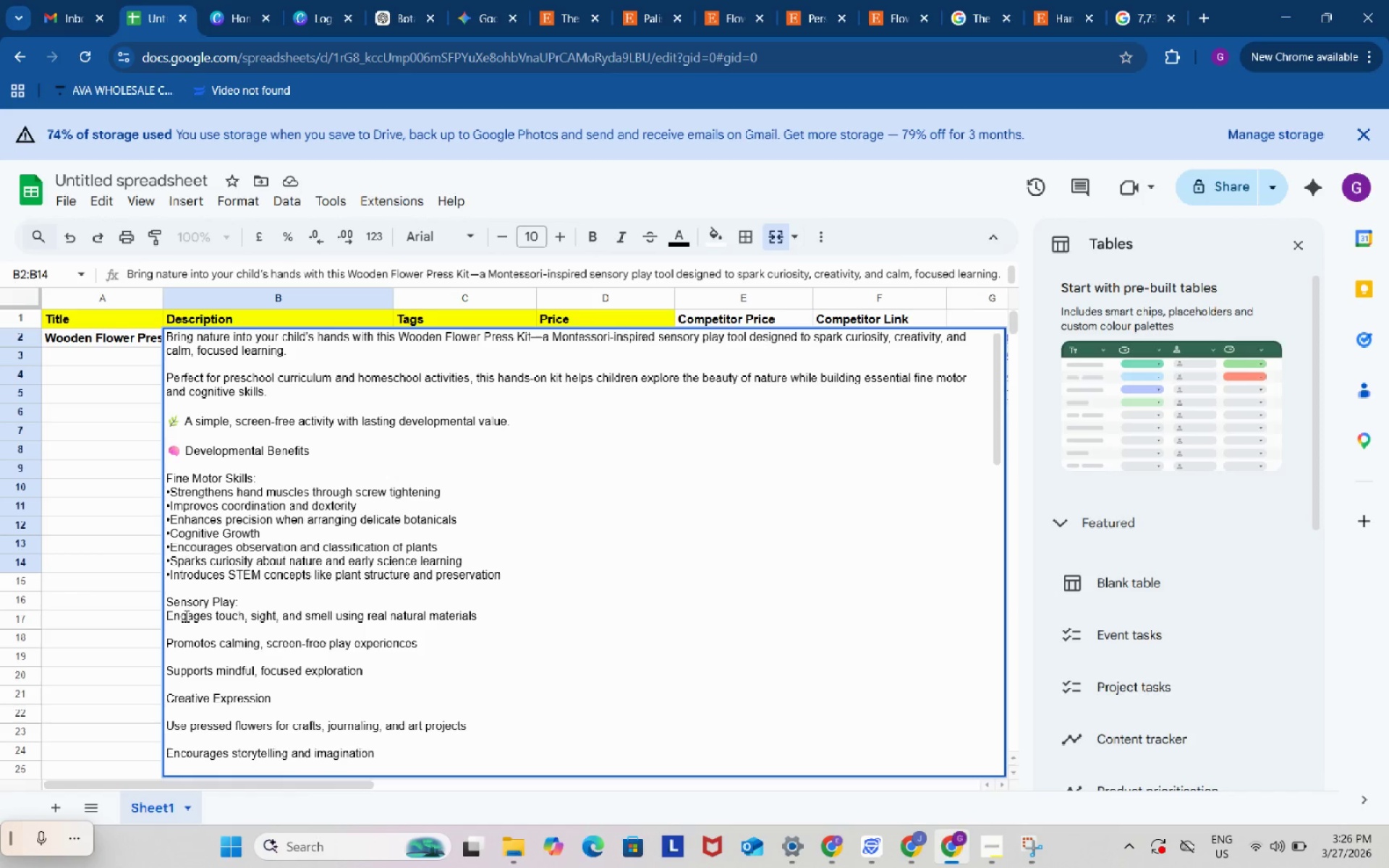 
key(Backspace)
 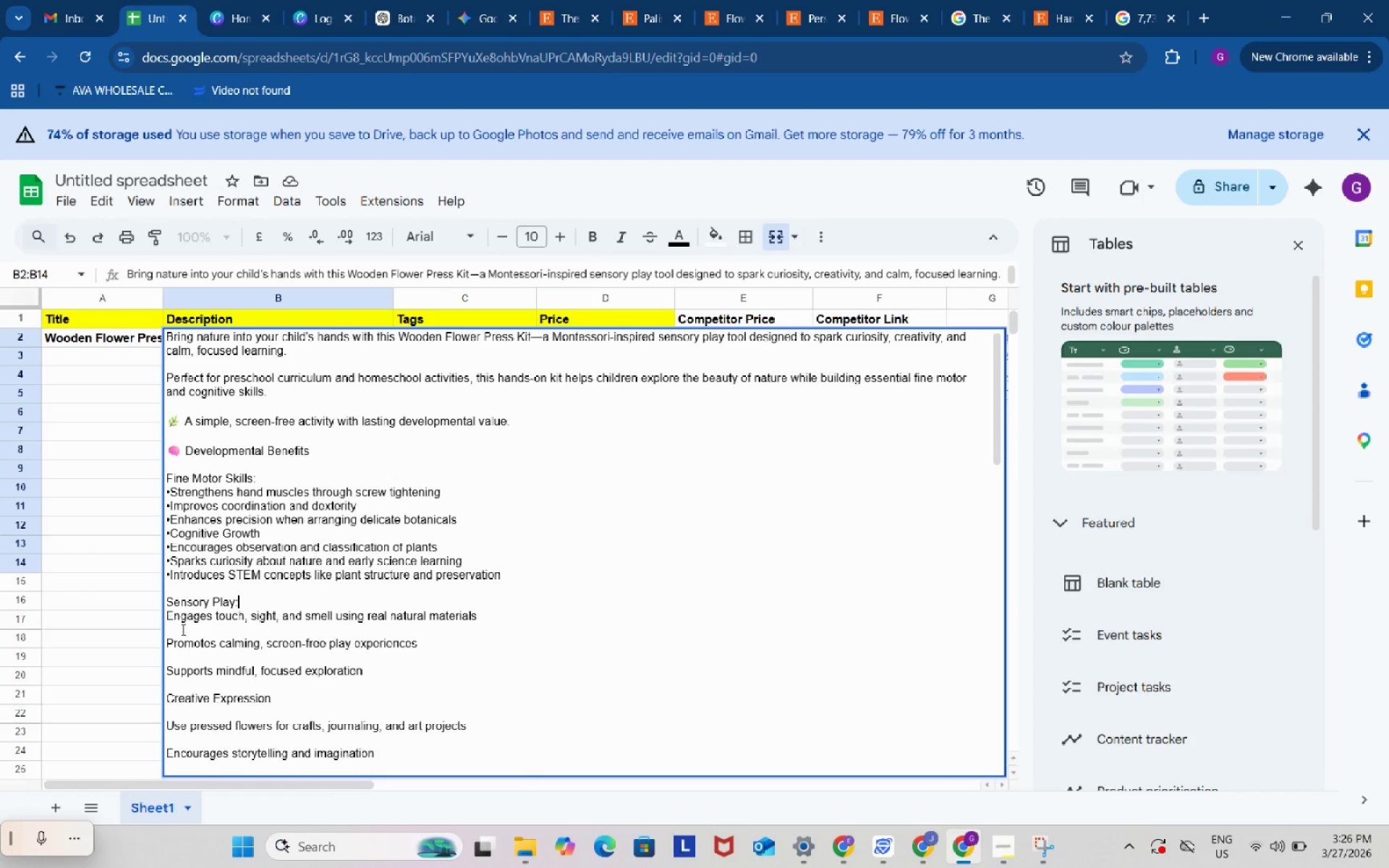 
left_click([182, 629])
 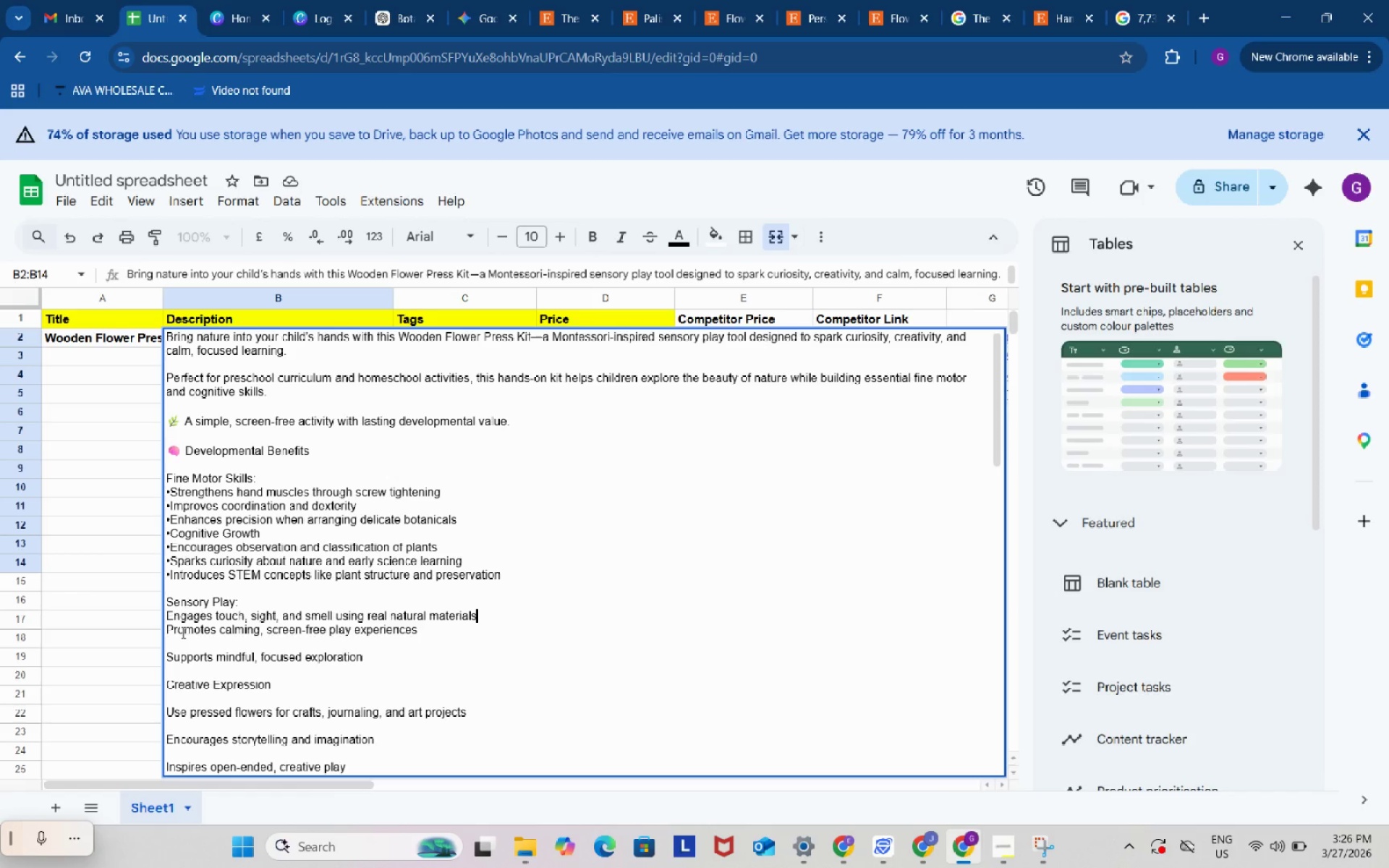 
key(Backspace)
 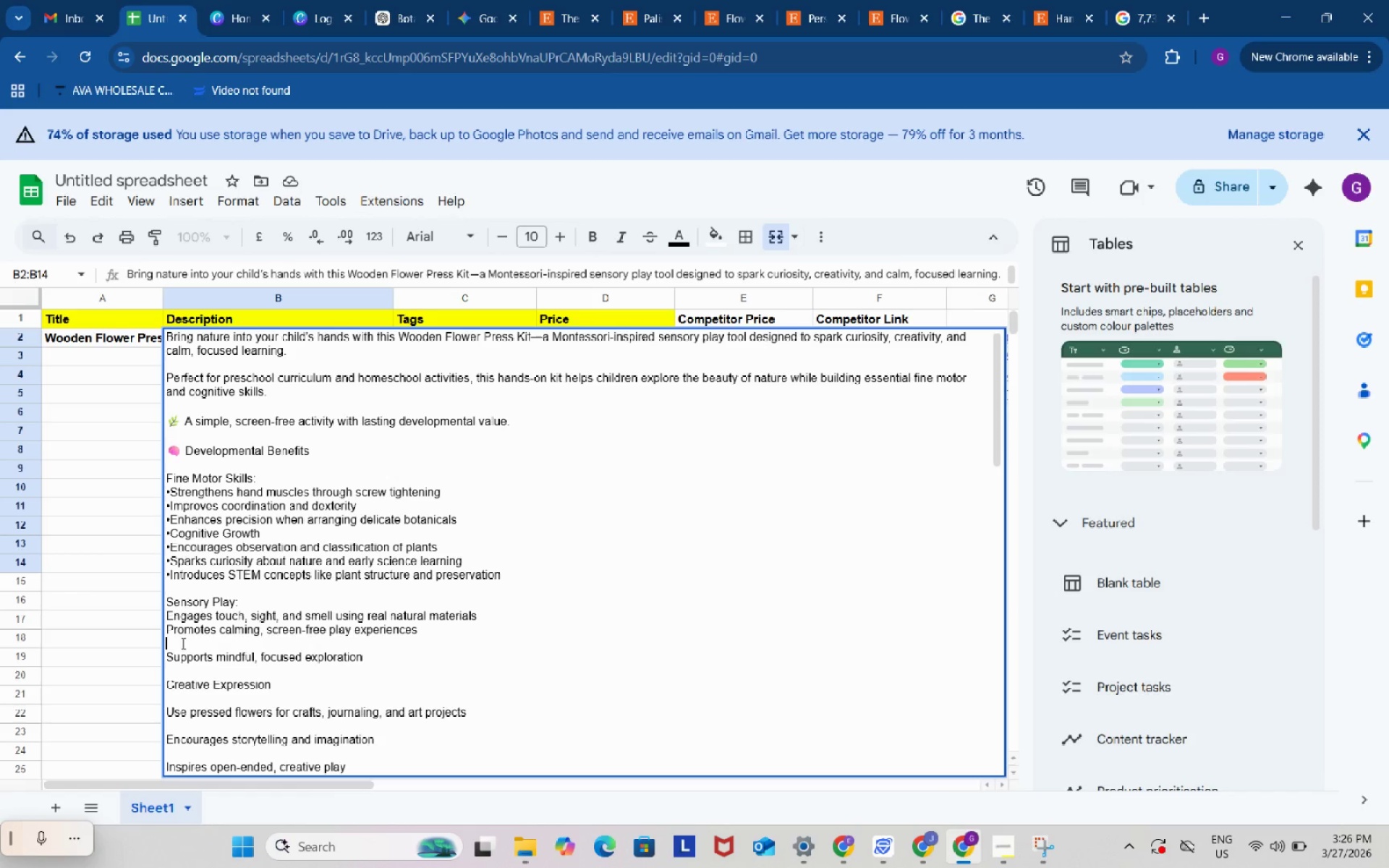 
left_click([182, 643])
 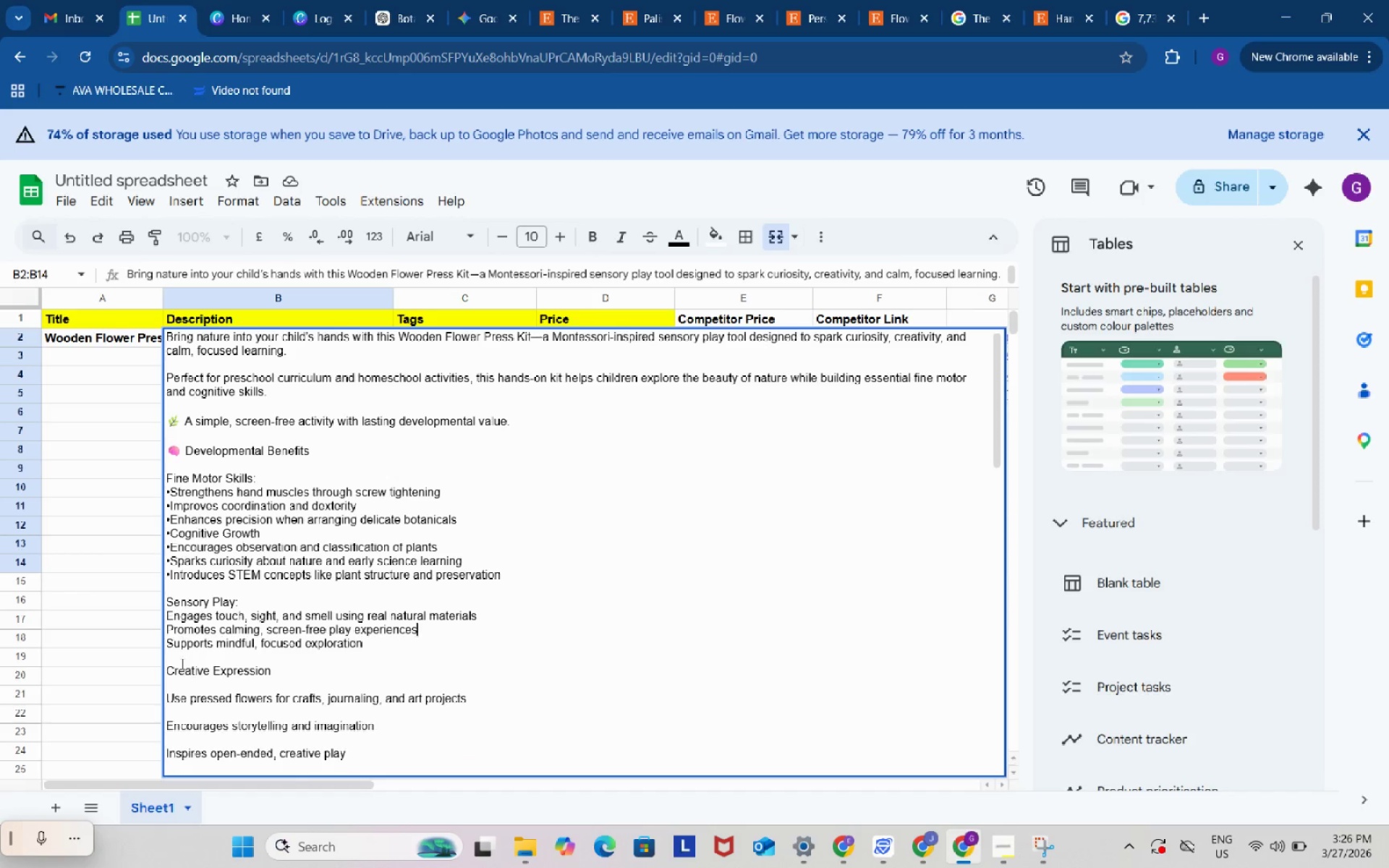 
key(Backspace)
 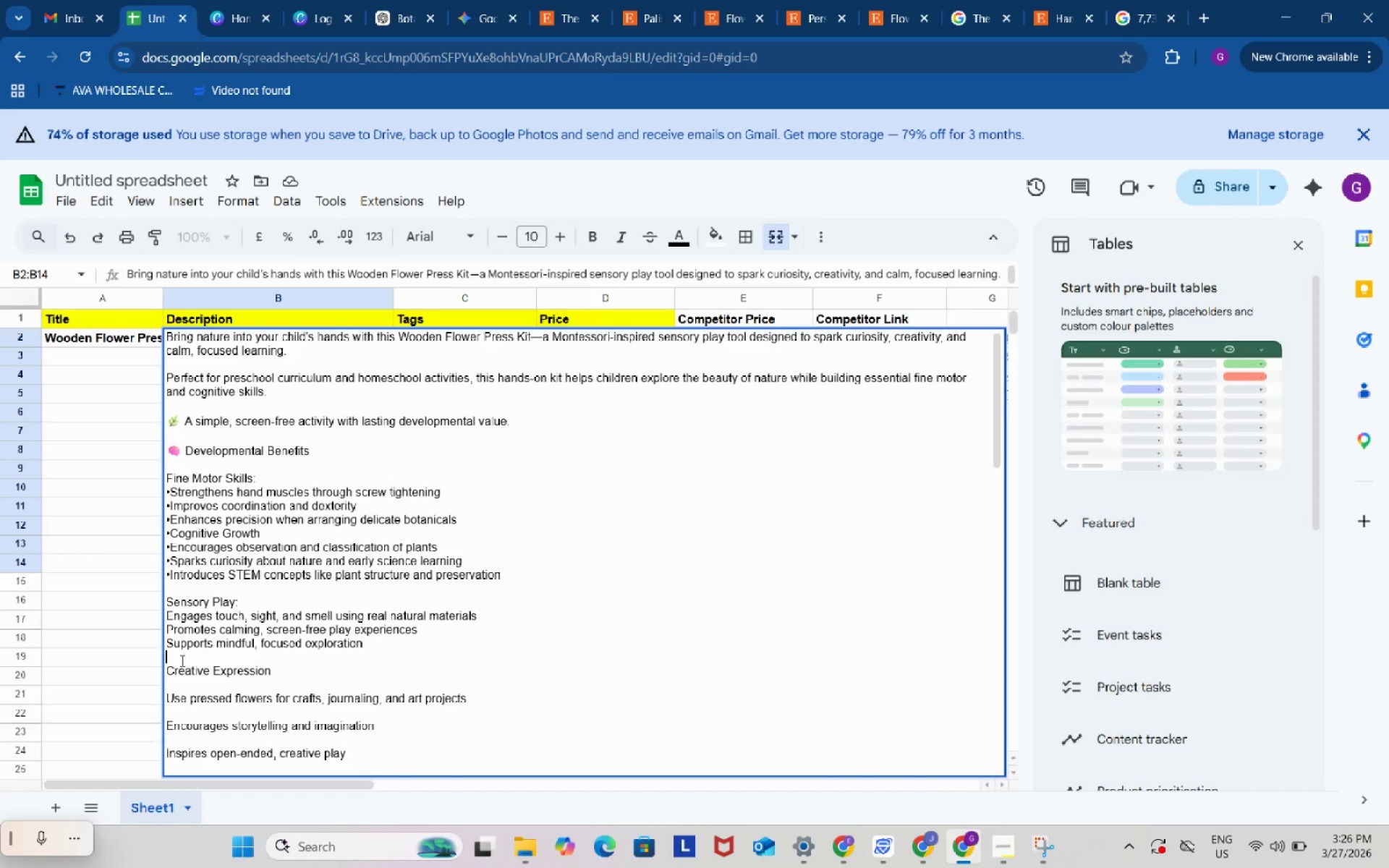 
left_click([181, 660])
 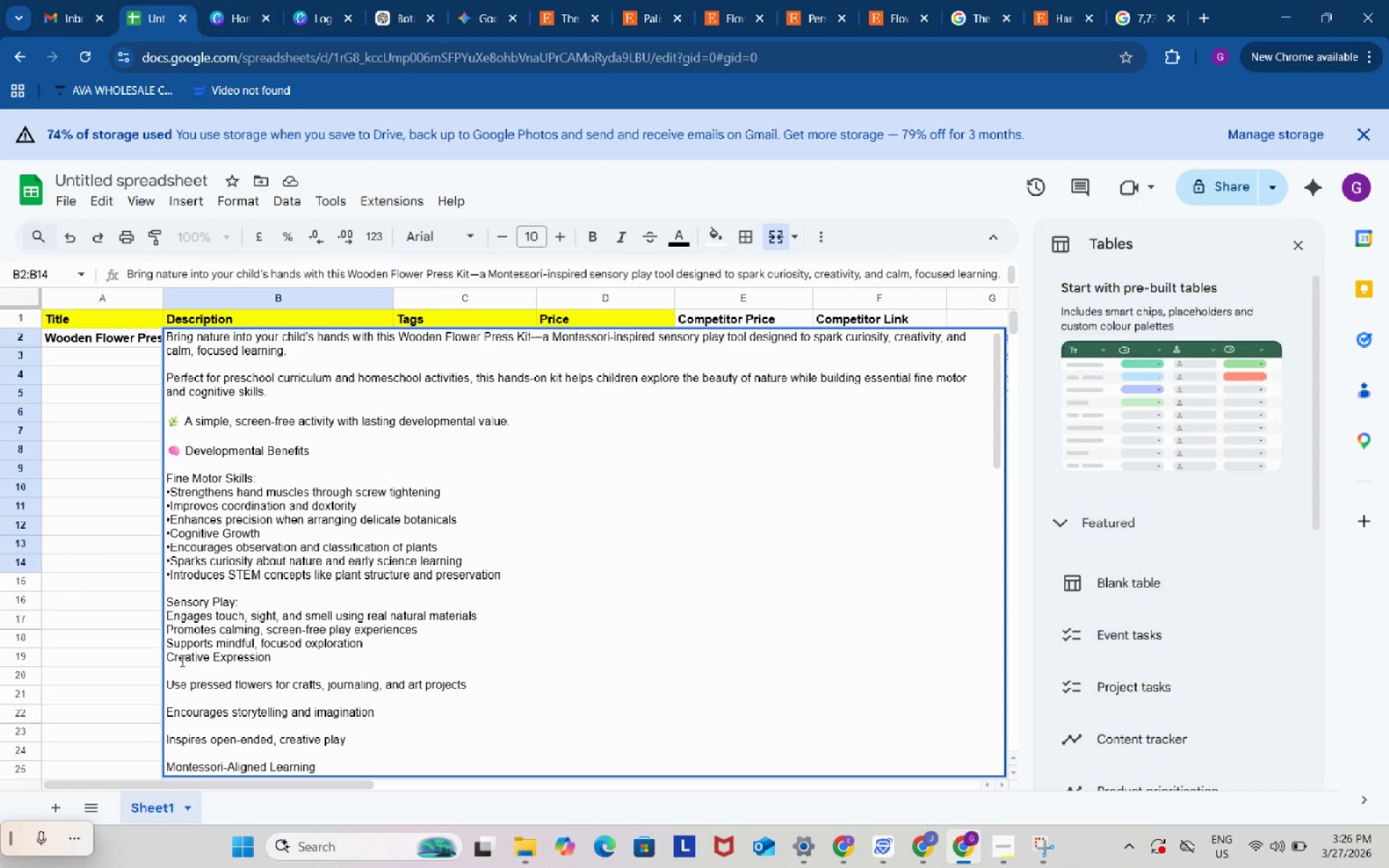 
key(Backspace)
 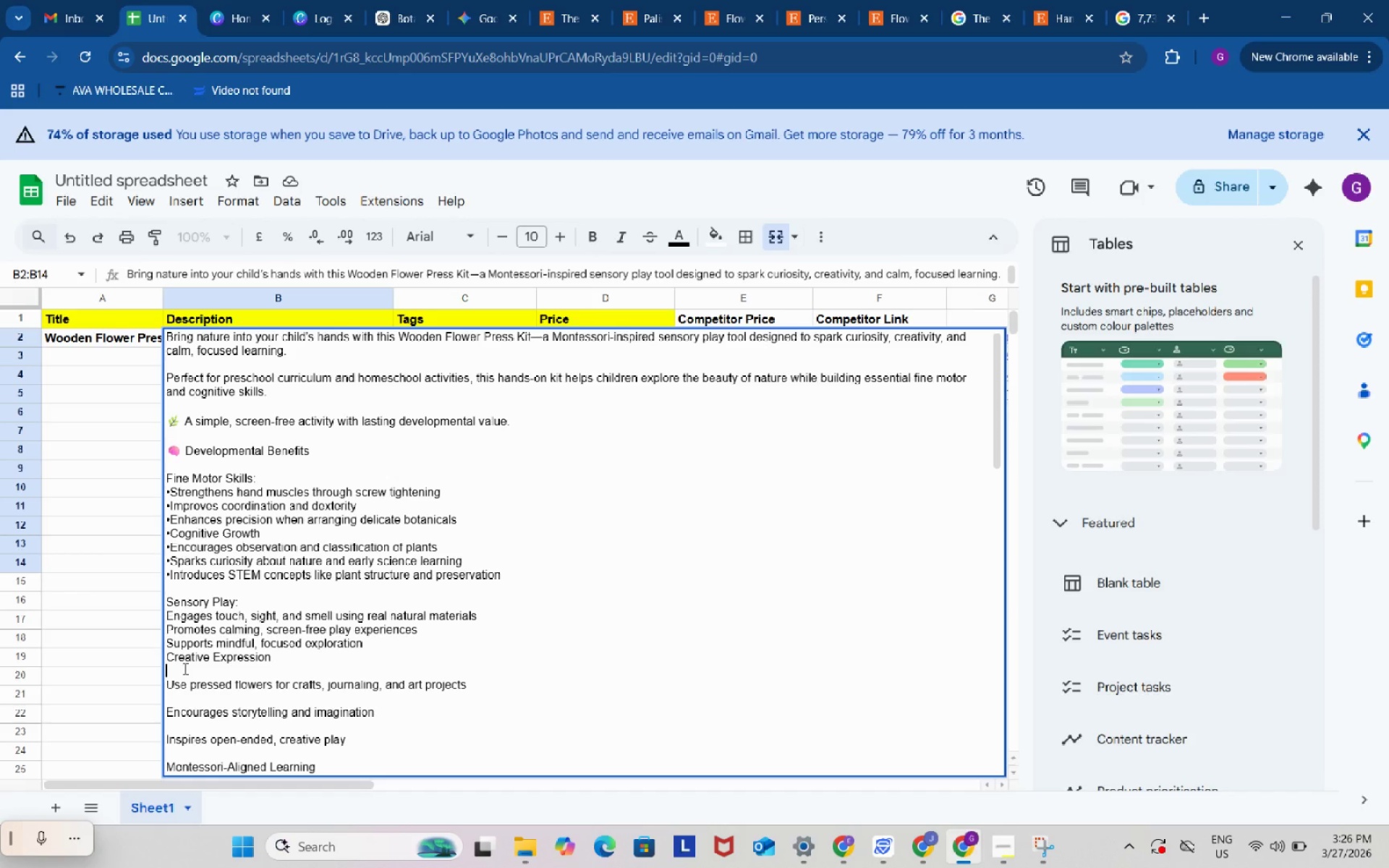 
left_click([184, 668])
 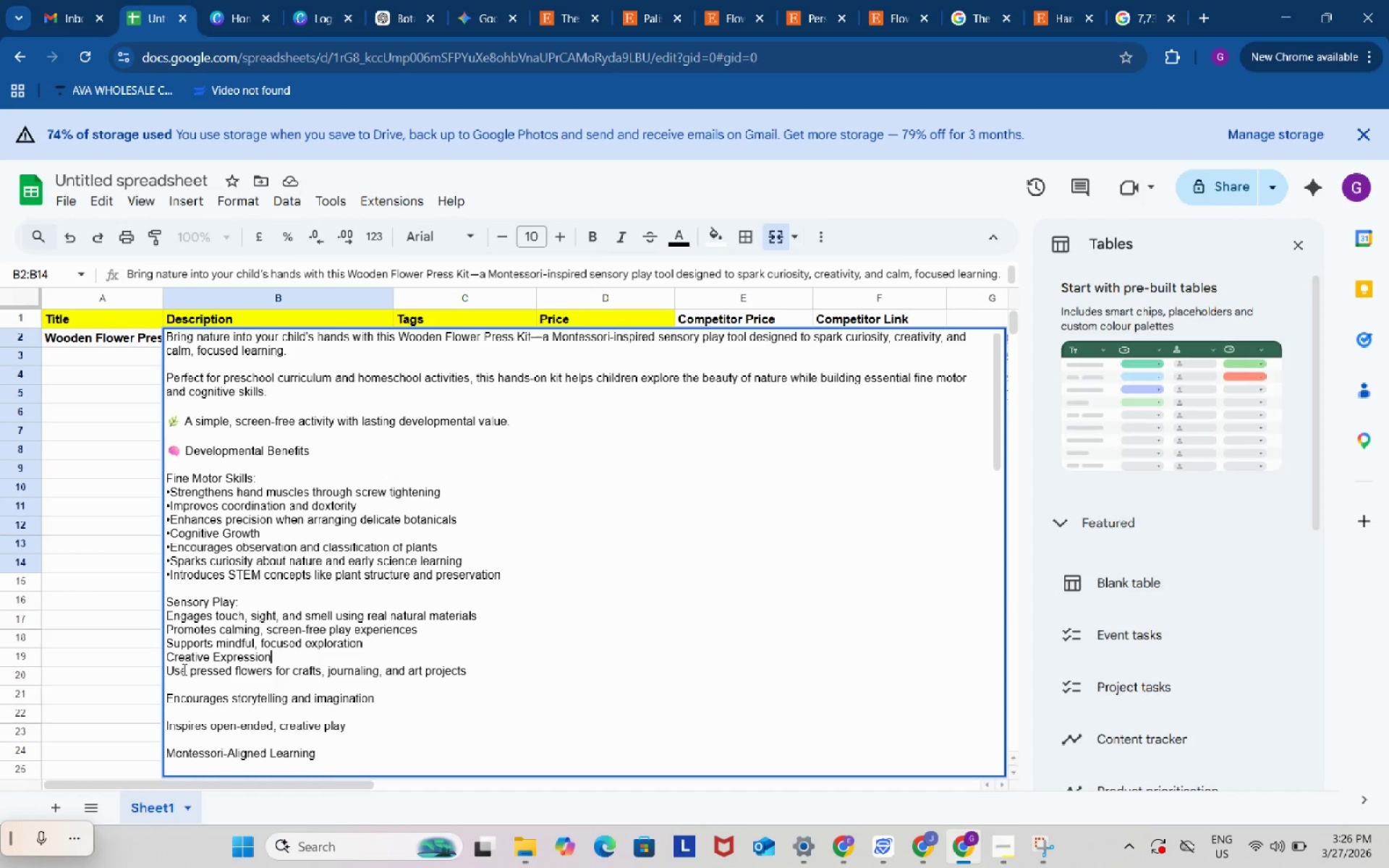 
key(Backspace)
 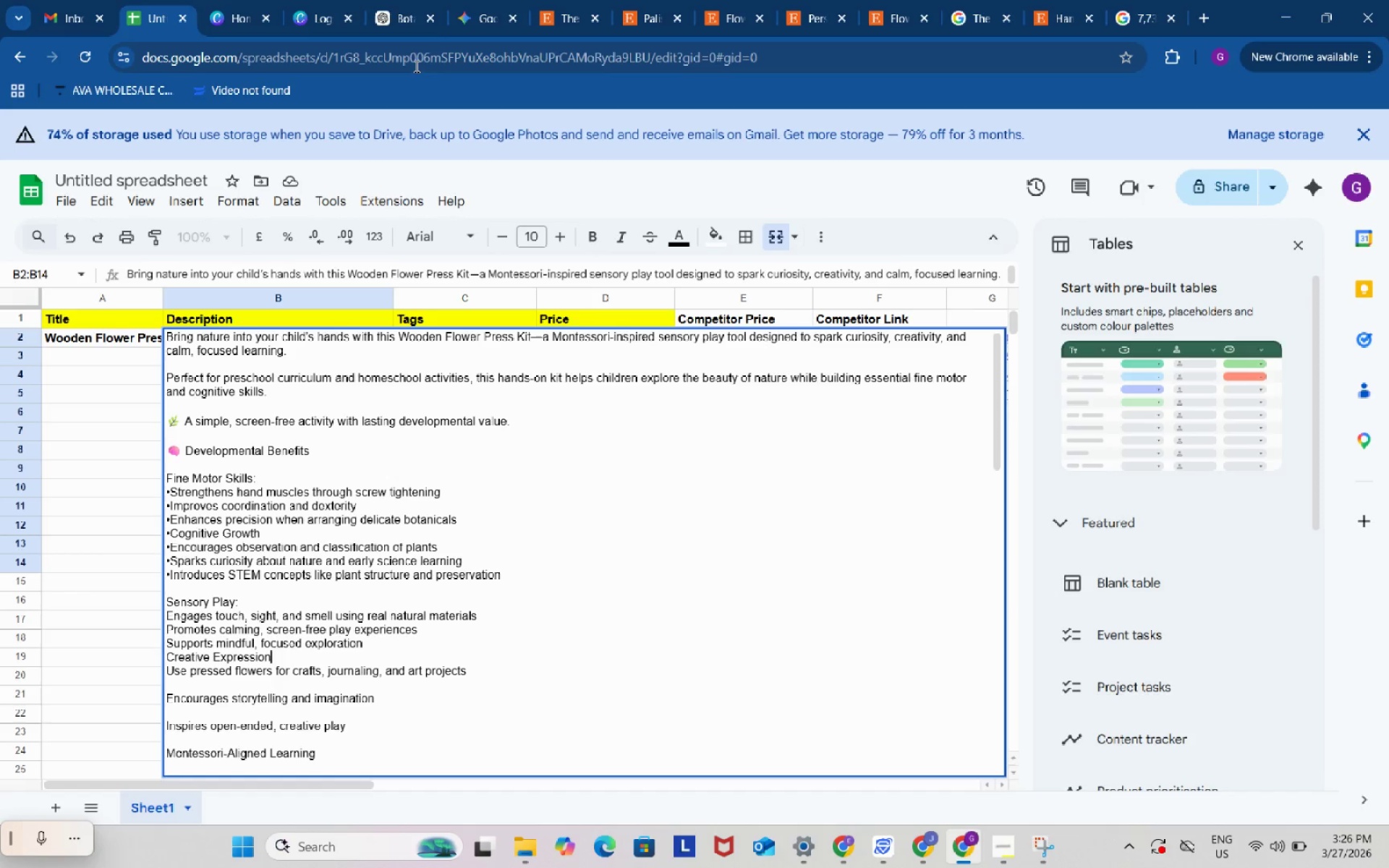 
left_click([396, 0])
 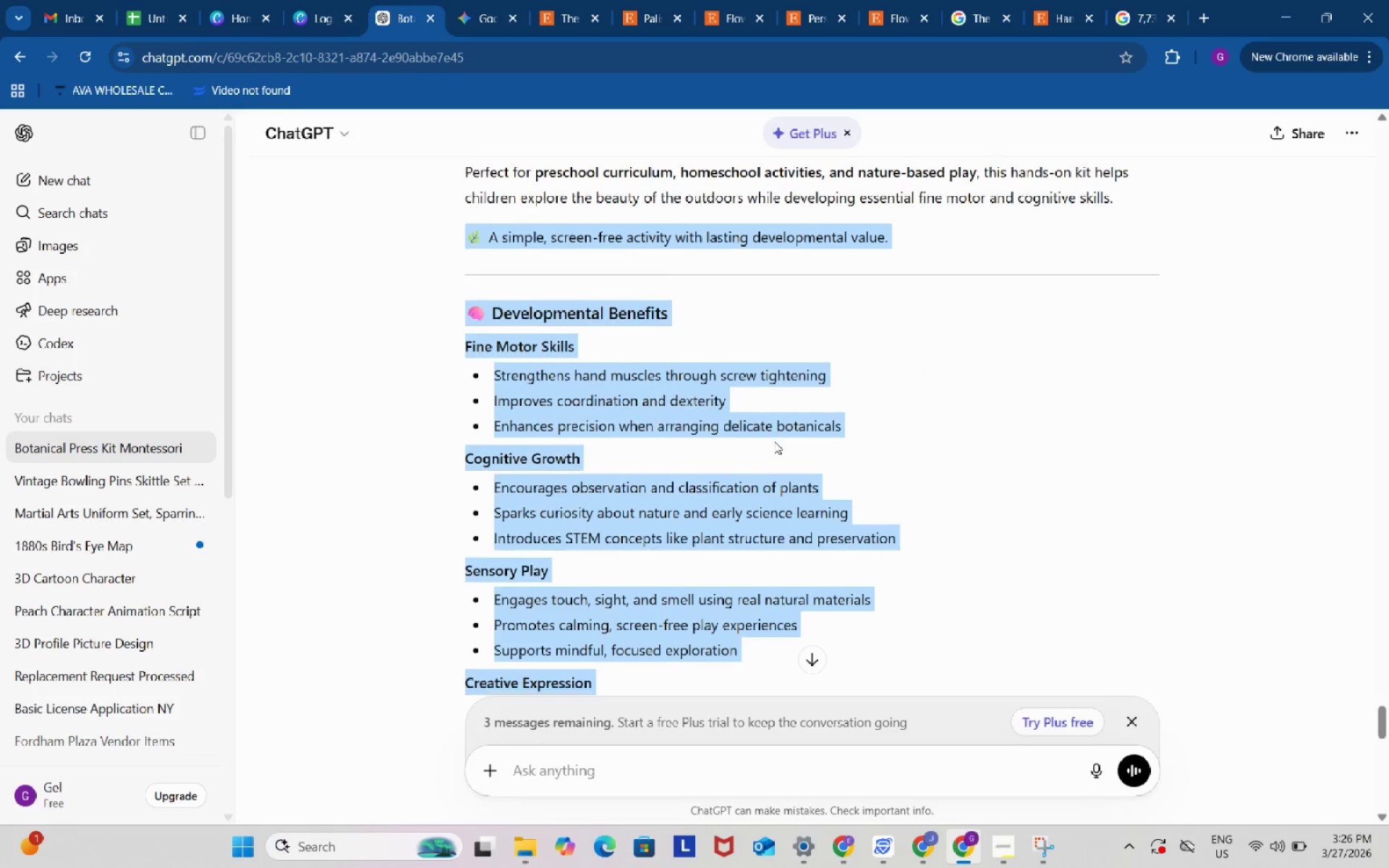 
scroll: coordinate [774, 441], scroll_direction: down, amount: 1.0
 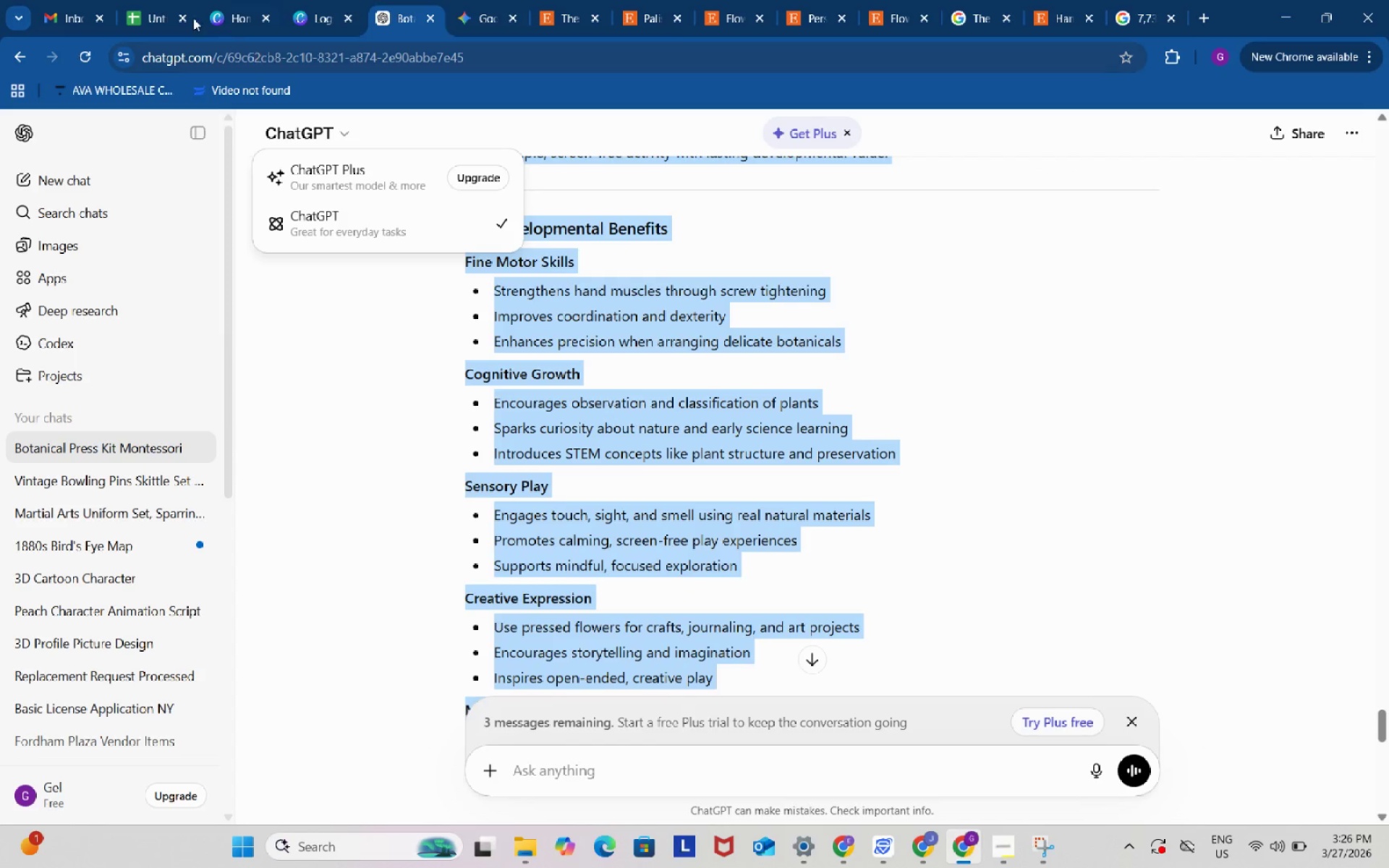 
left_click([163, 4])
 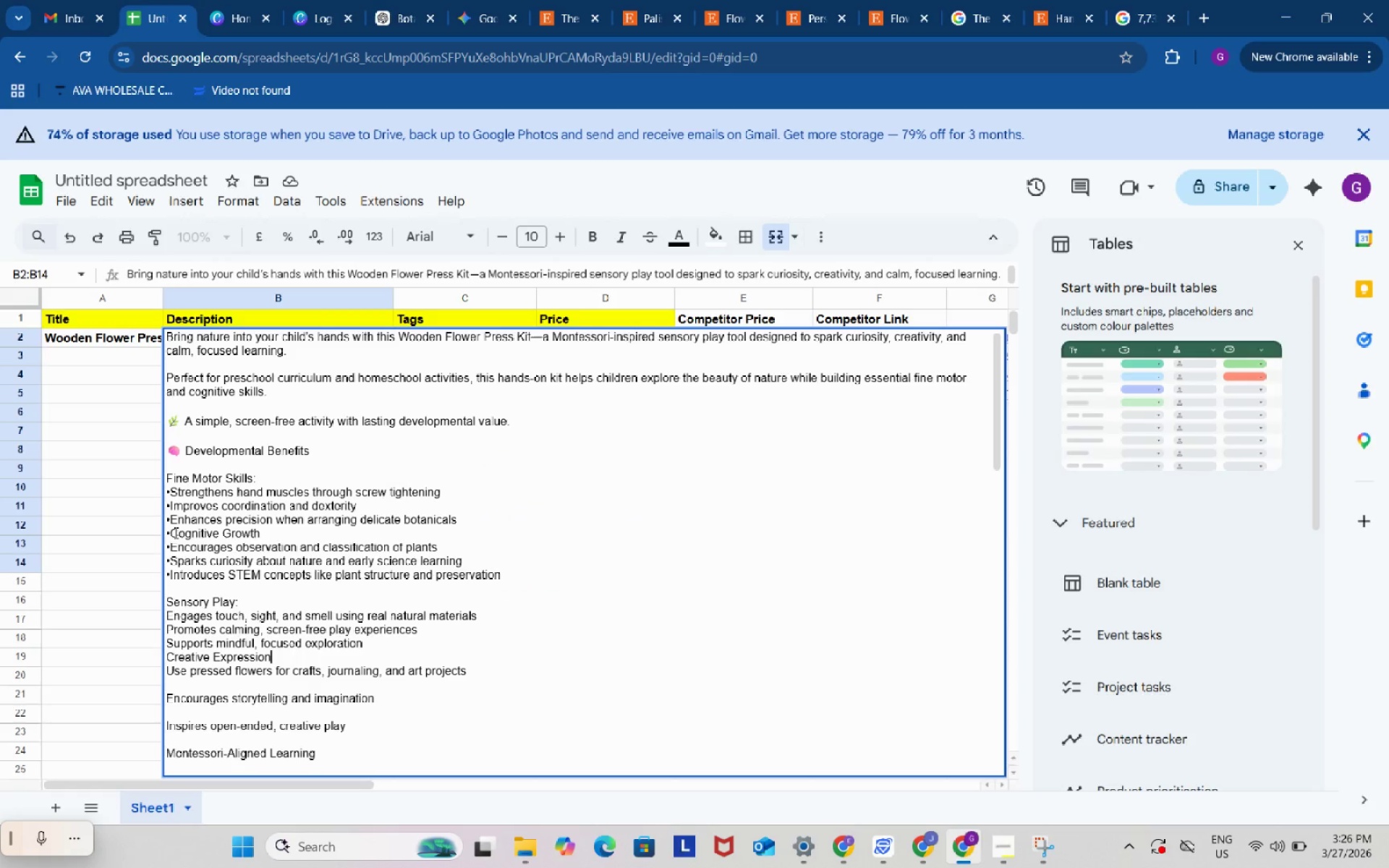 
left_click([174, 532])
 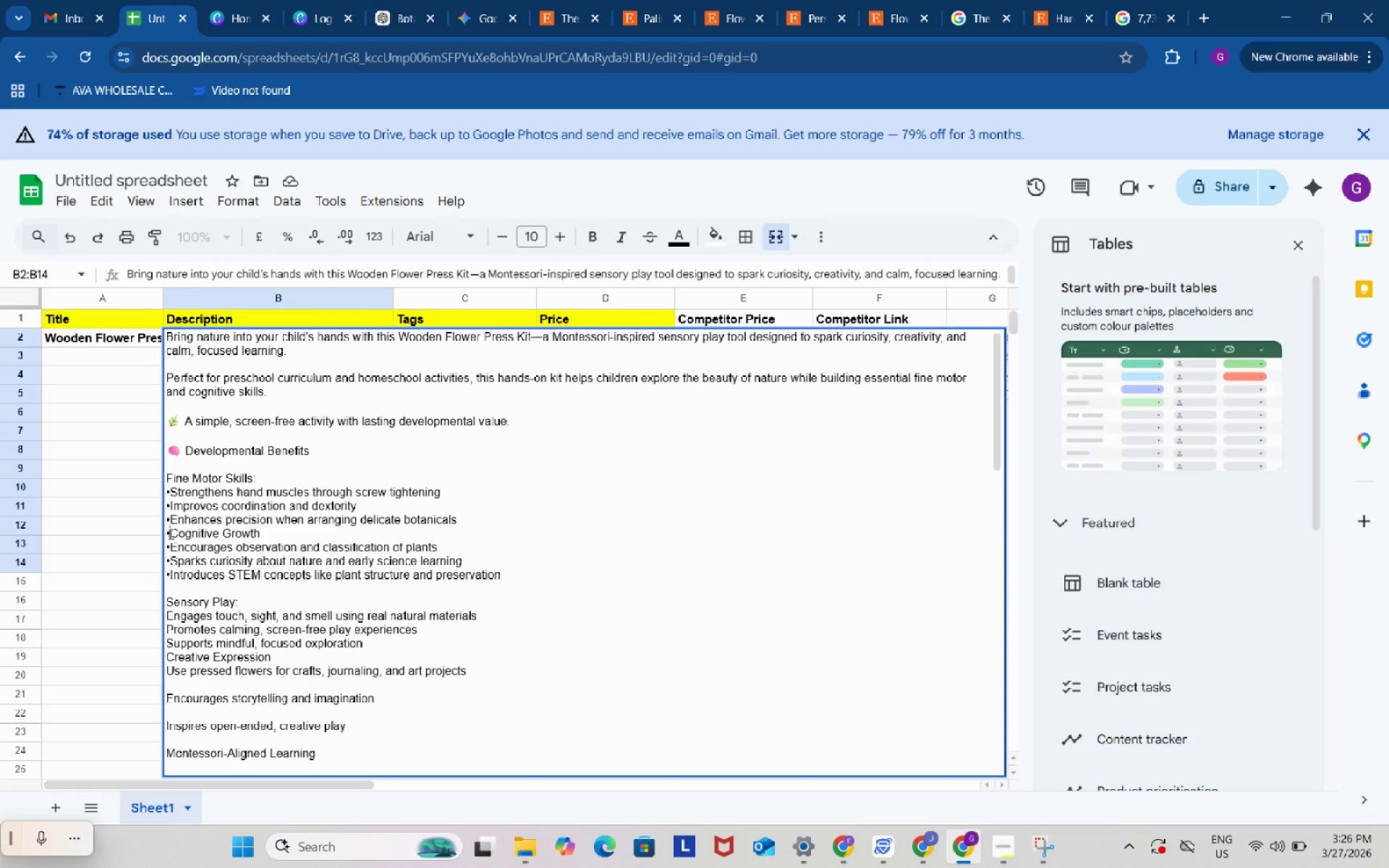 
left_click([169, 533])
 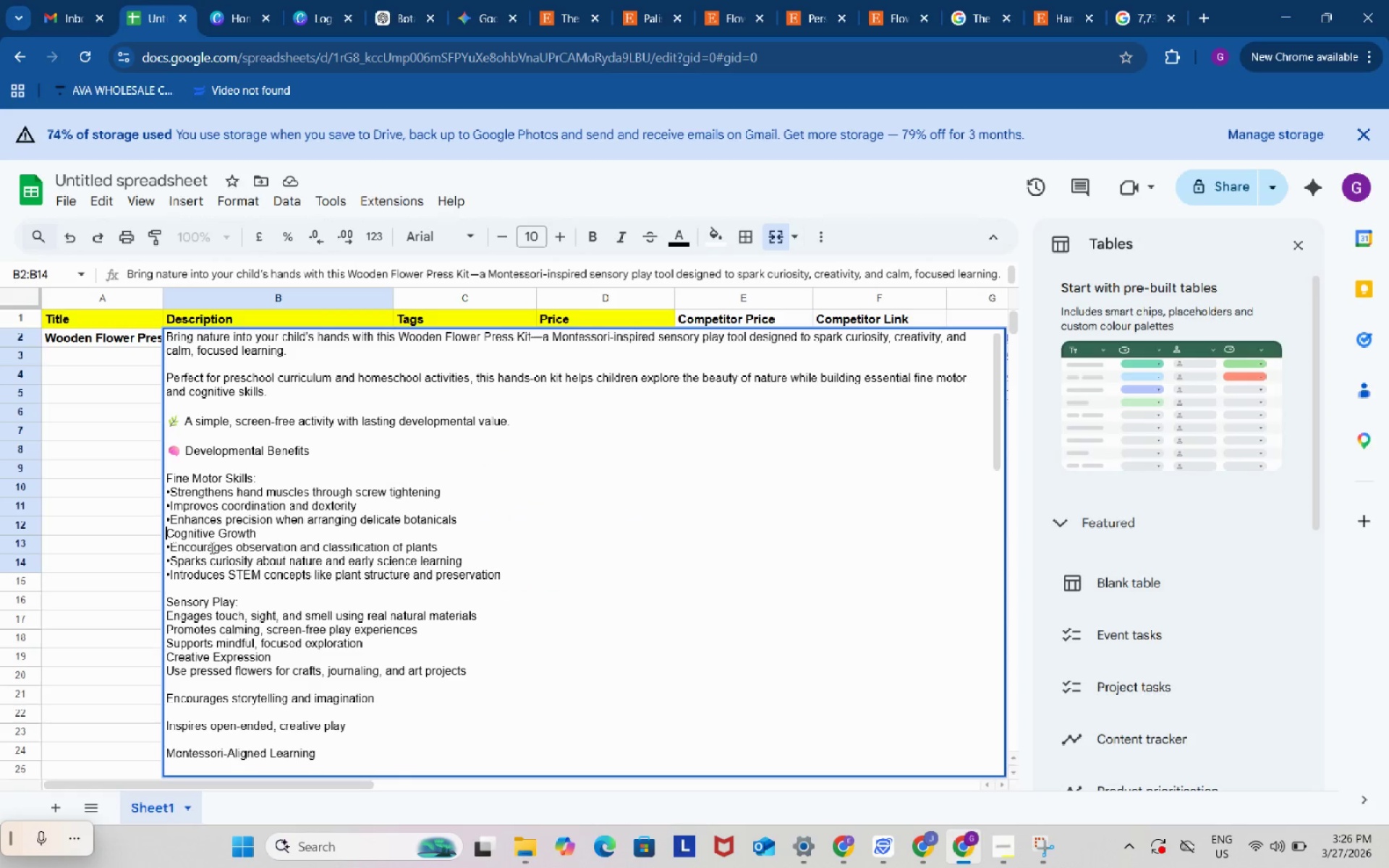 
key(Backspace)
 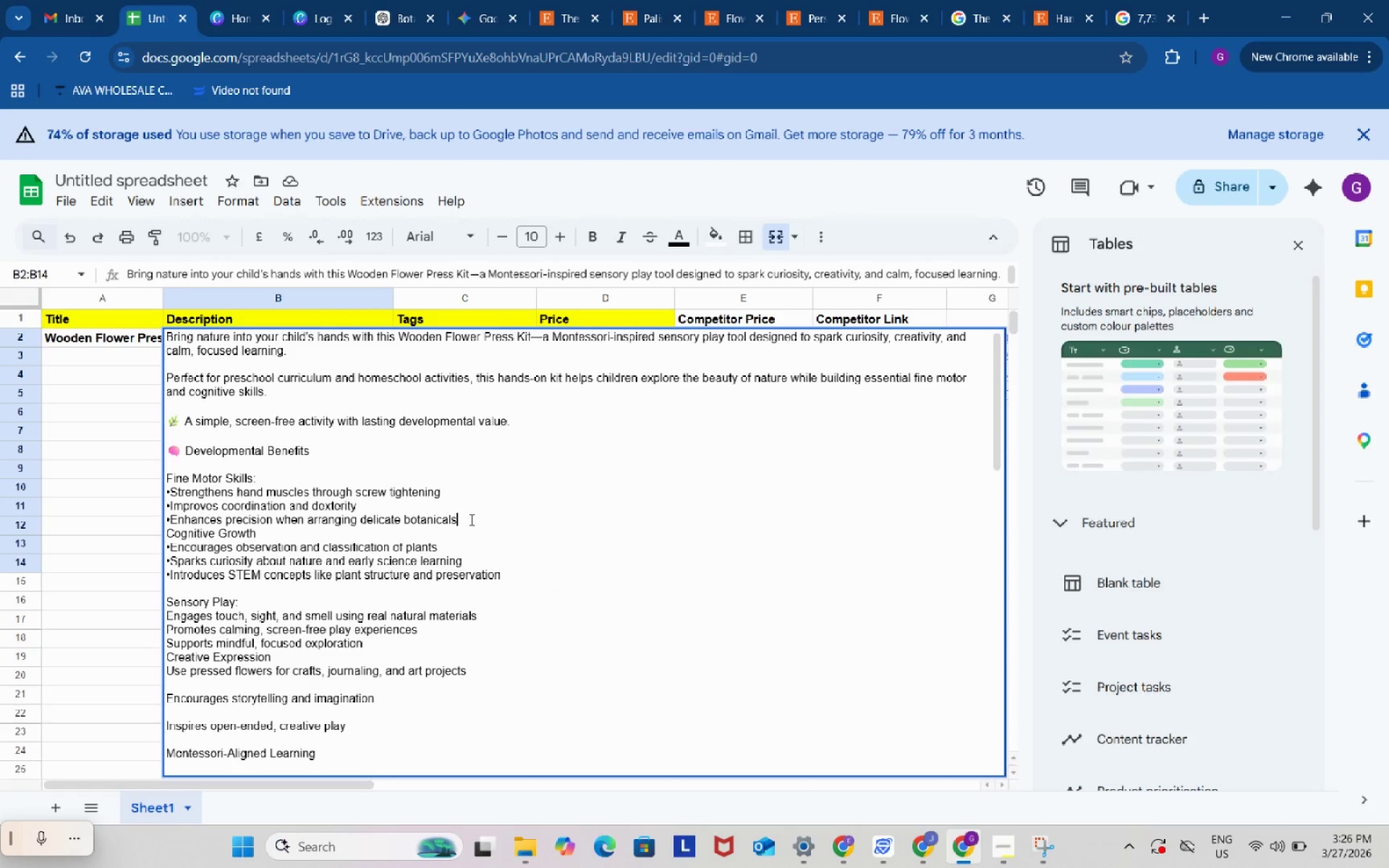 
left_click([470, 519])
 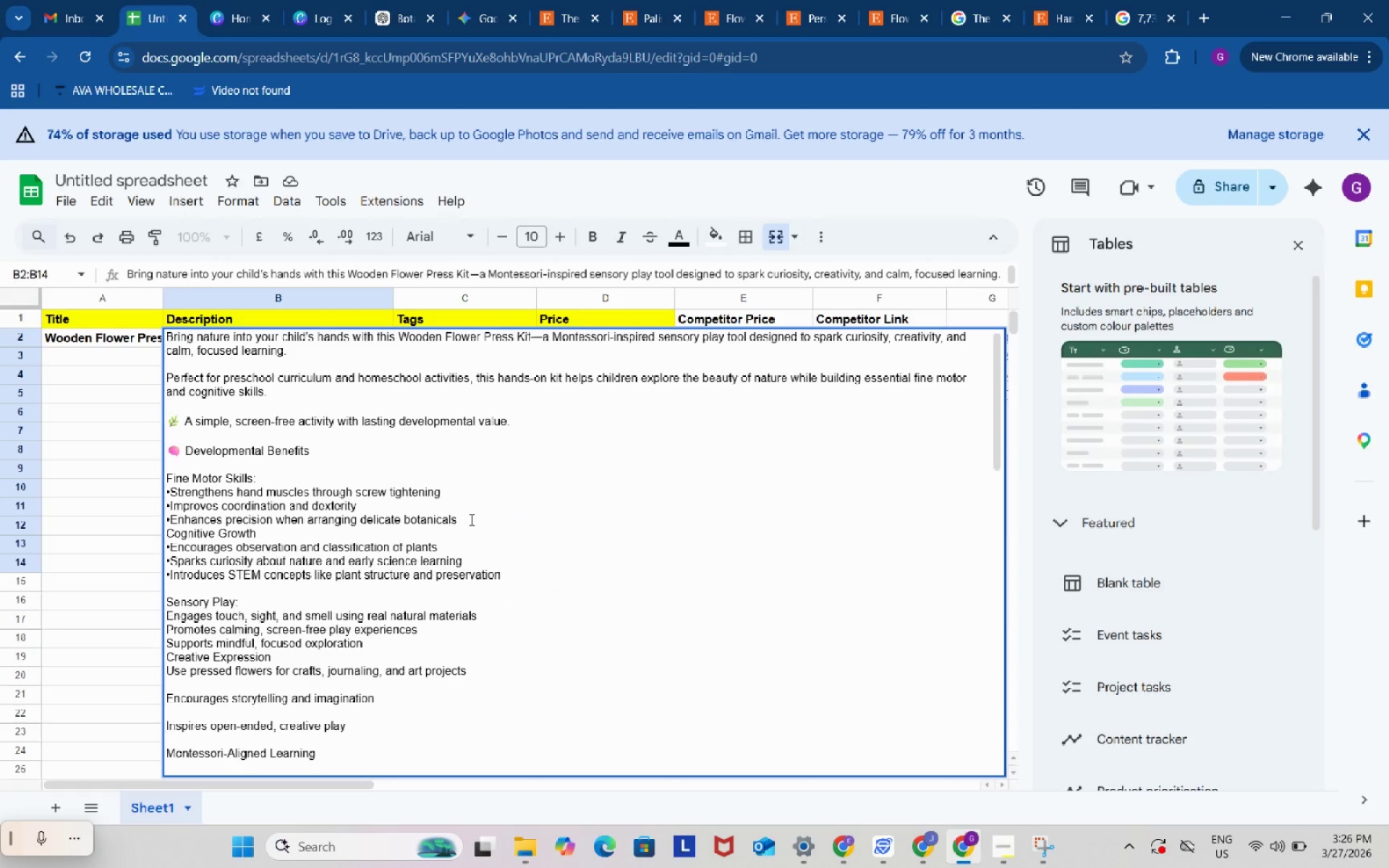 
key(Alt+Control+Enter)
 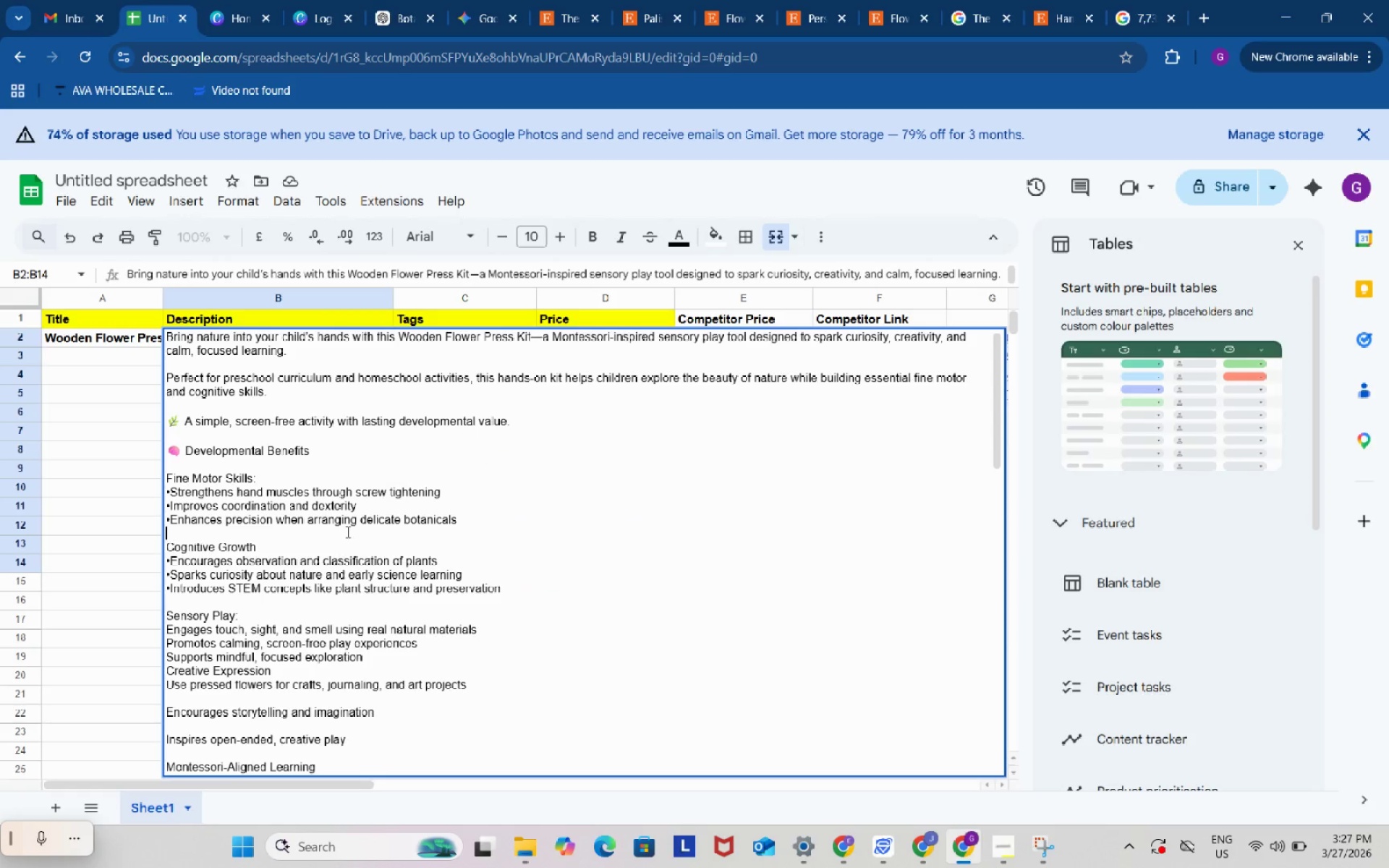 
left_click([394, 0])
 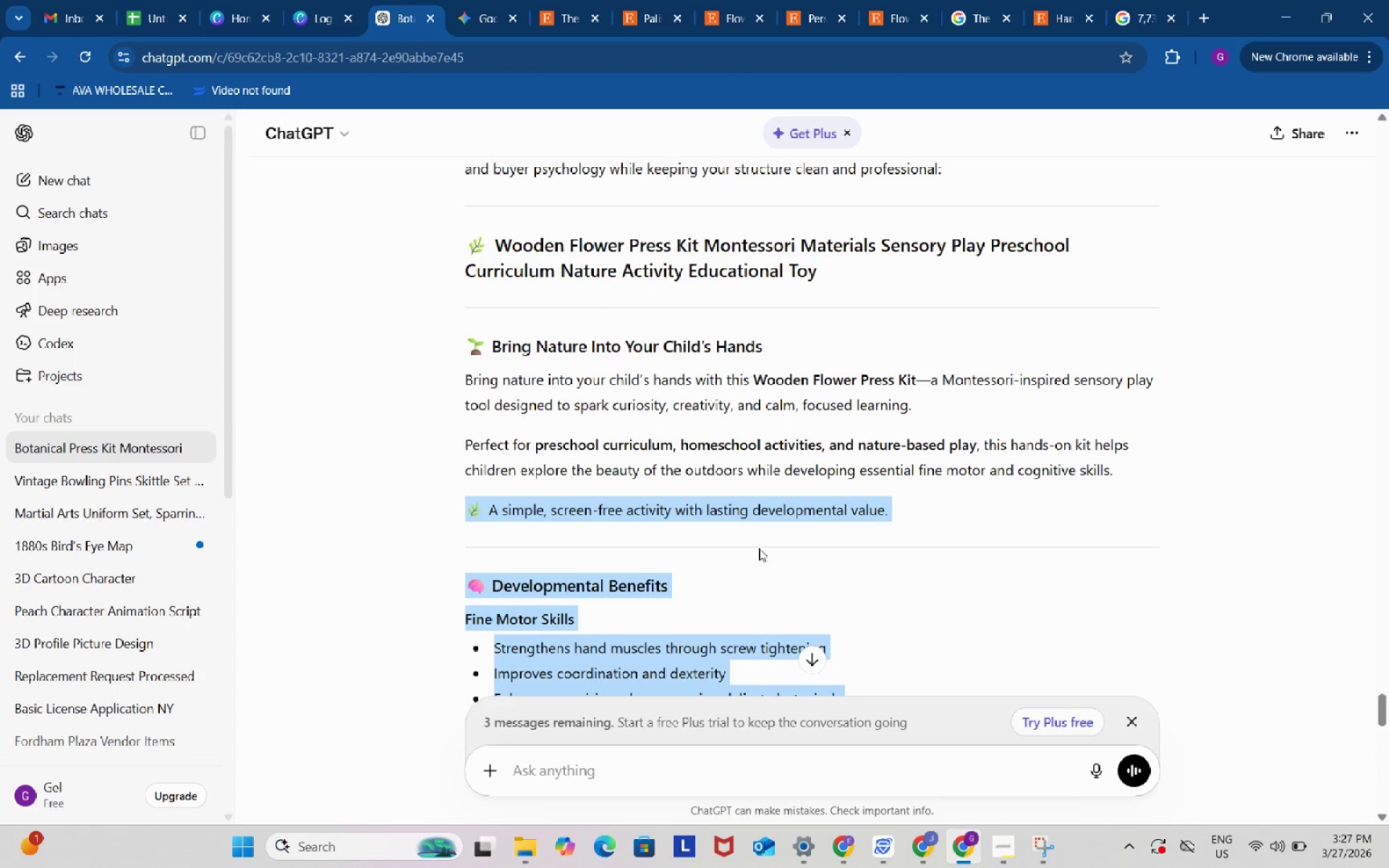 
scroll: coordinate [759, 548], scroll_direction: down, amount: 4.0
 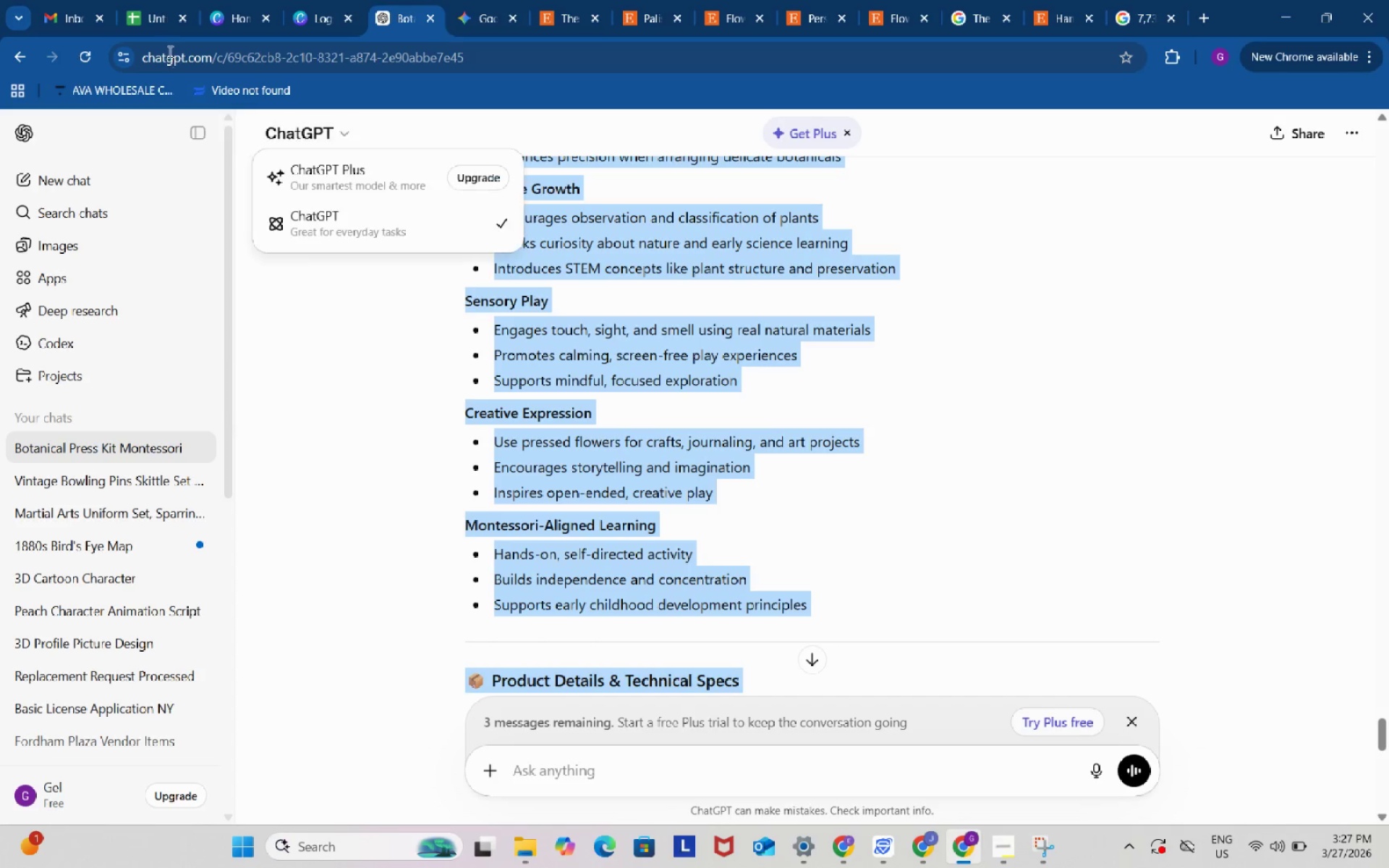 
left_click([146, 0])
 